 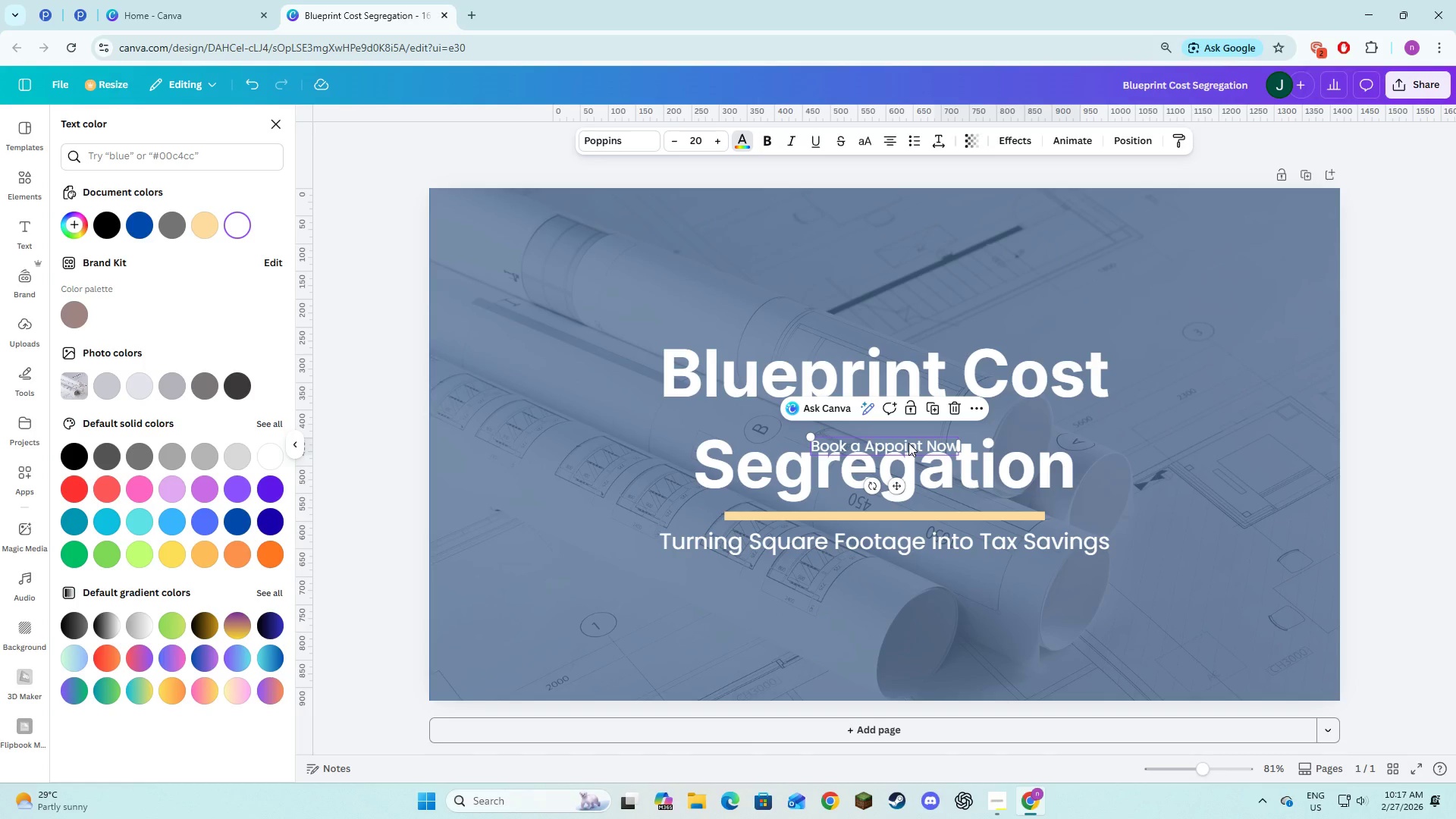 
left_click_drag(start_coordinate=[894, 482], to_coordinate=[889, 667])
 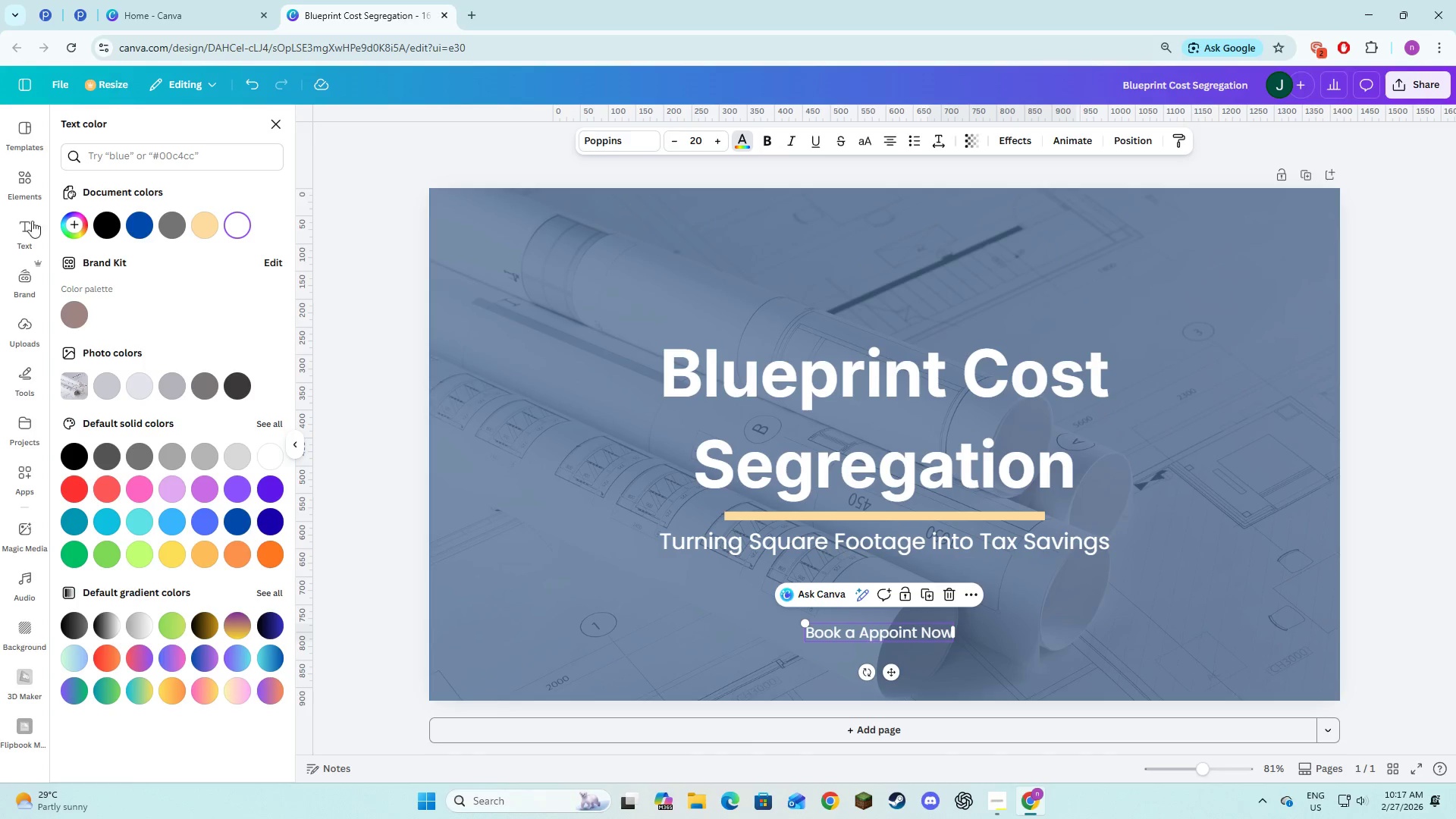 
left_click([21, 190])
 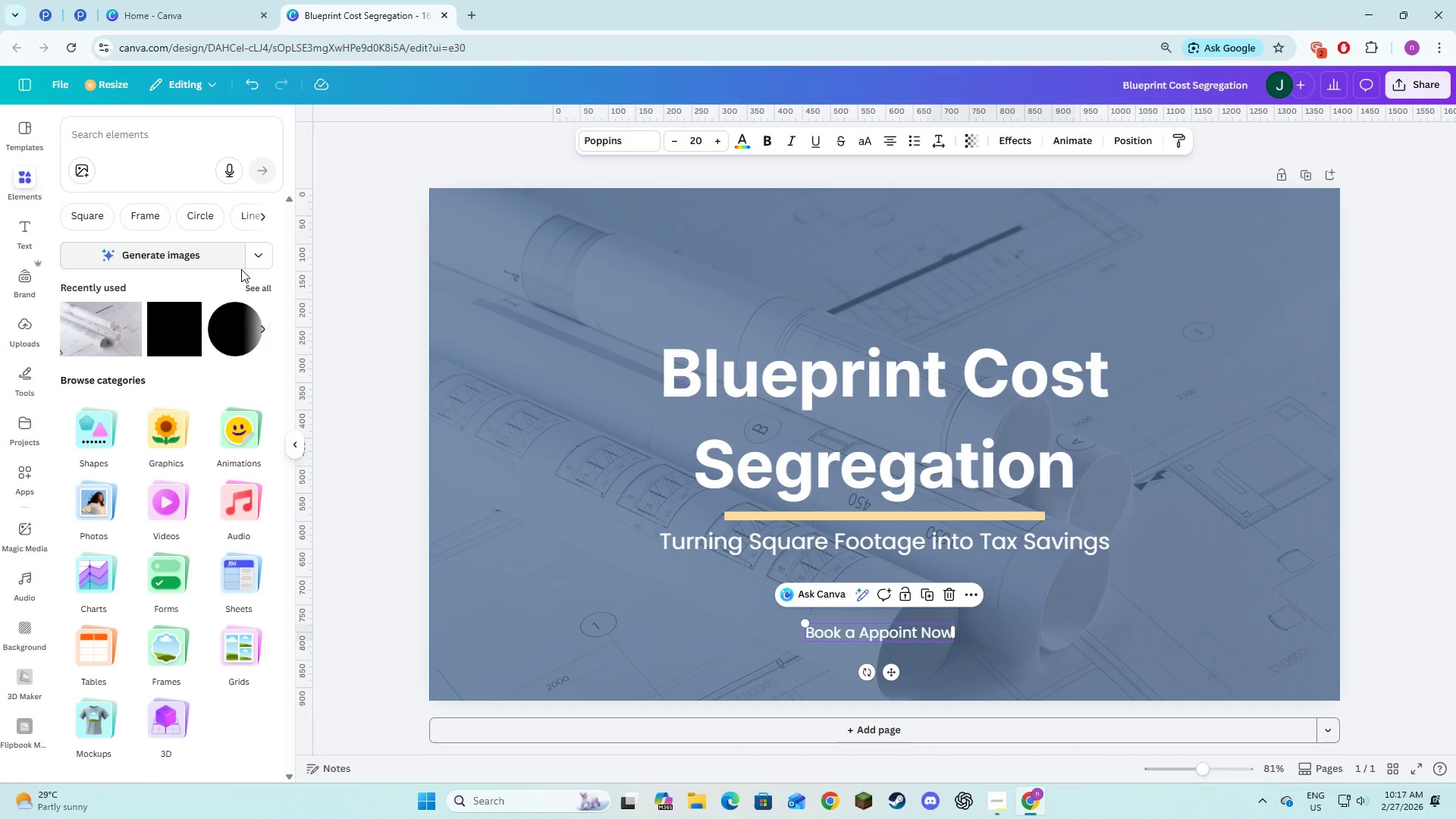 
left_click([255, 286])
 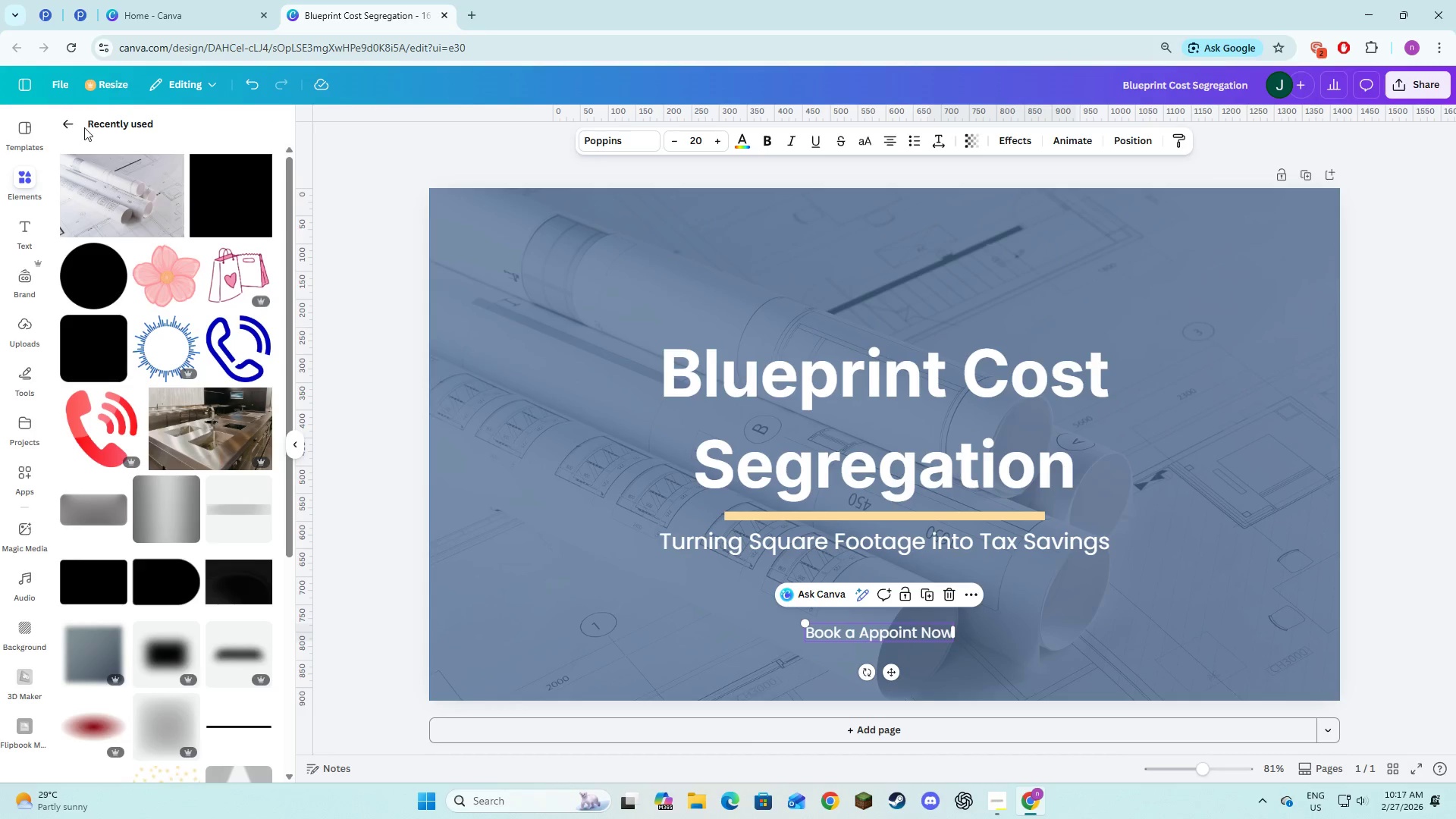 
left_click([74, 125])
 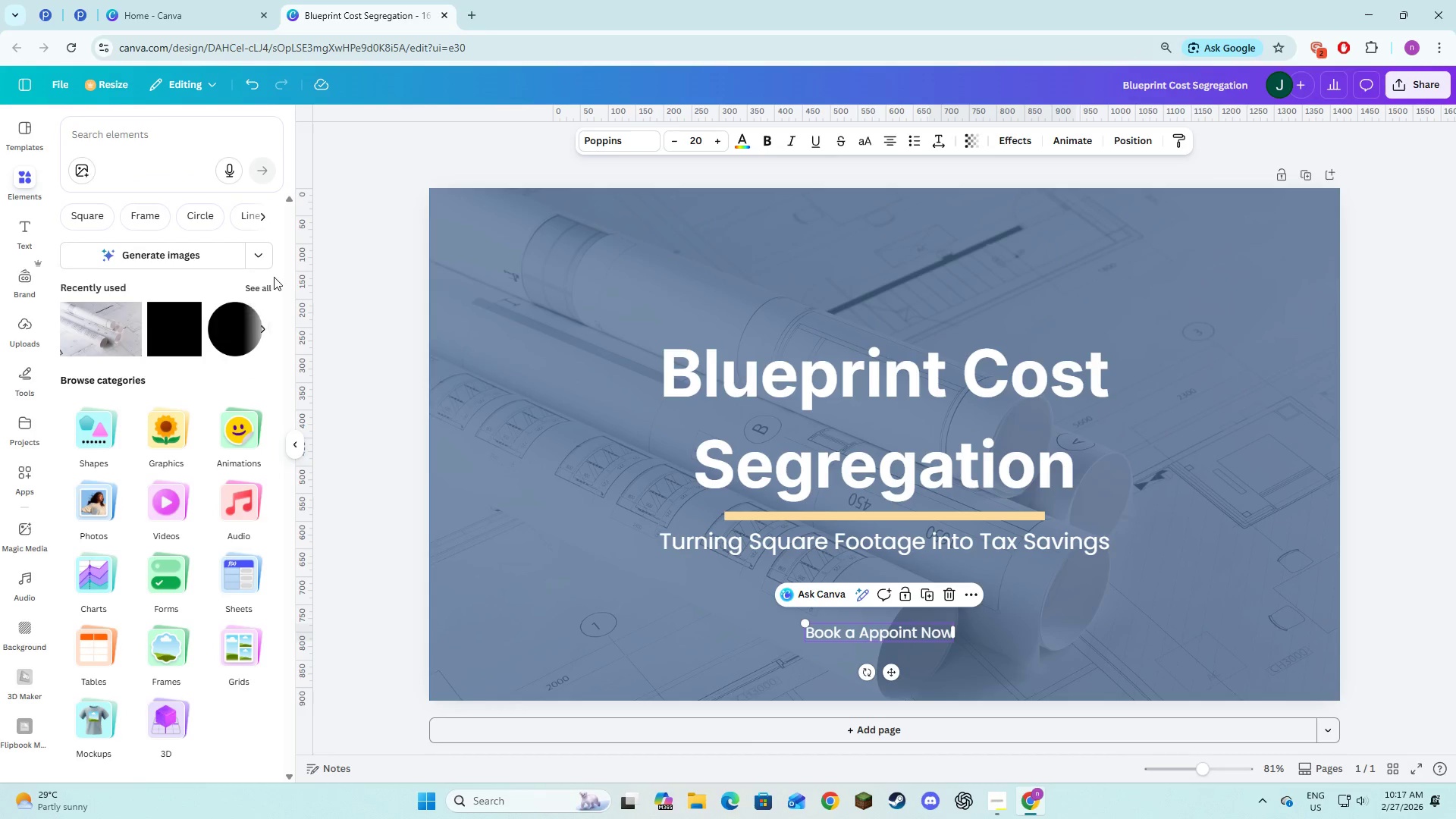 
left_click([268, 287])
 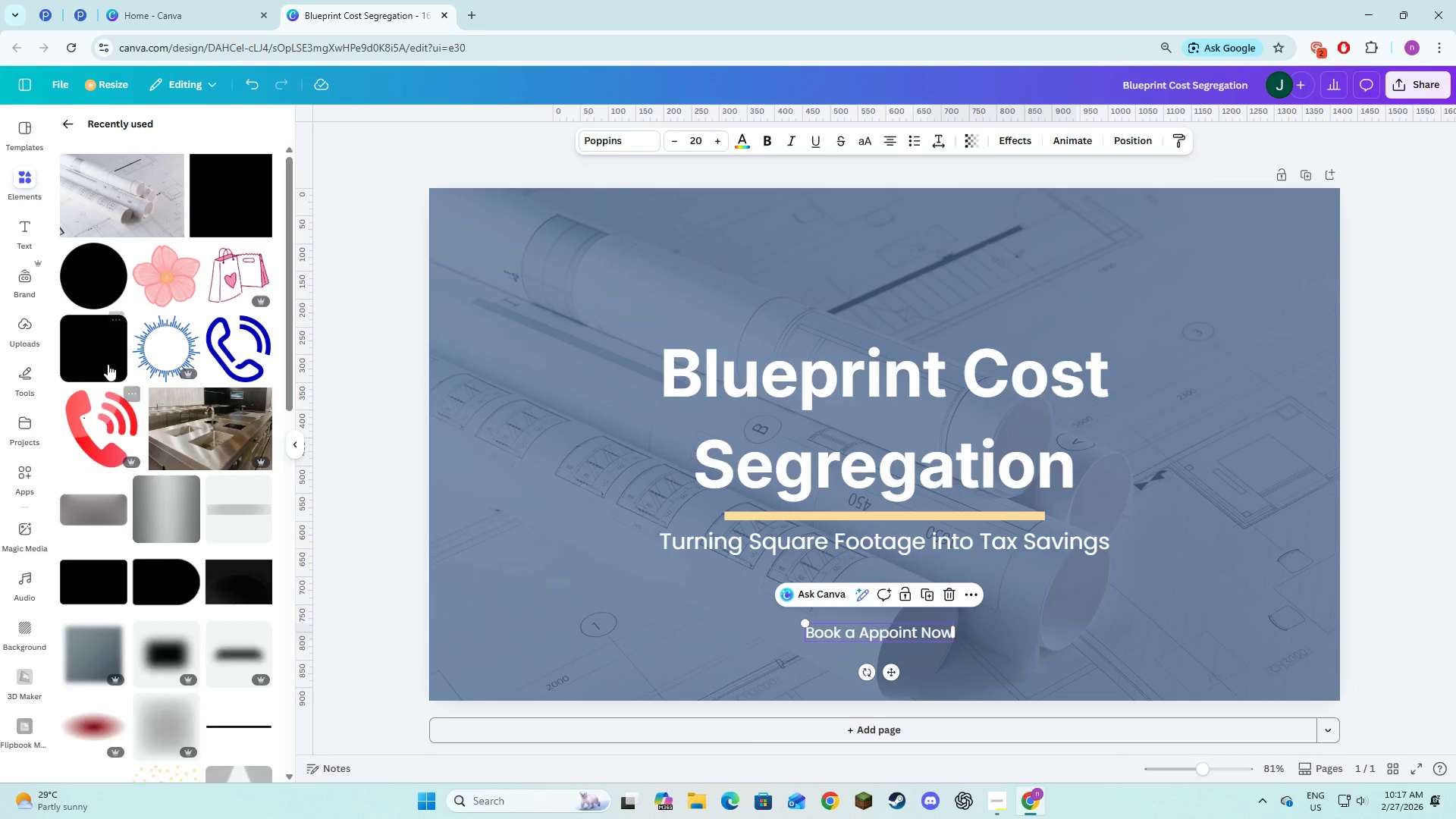 
left_click([102, 354])
 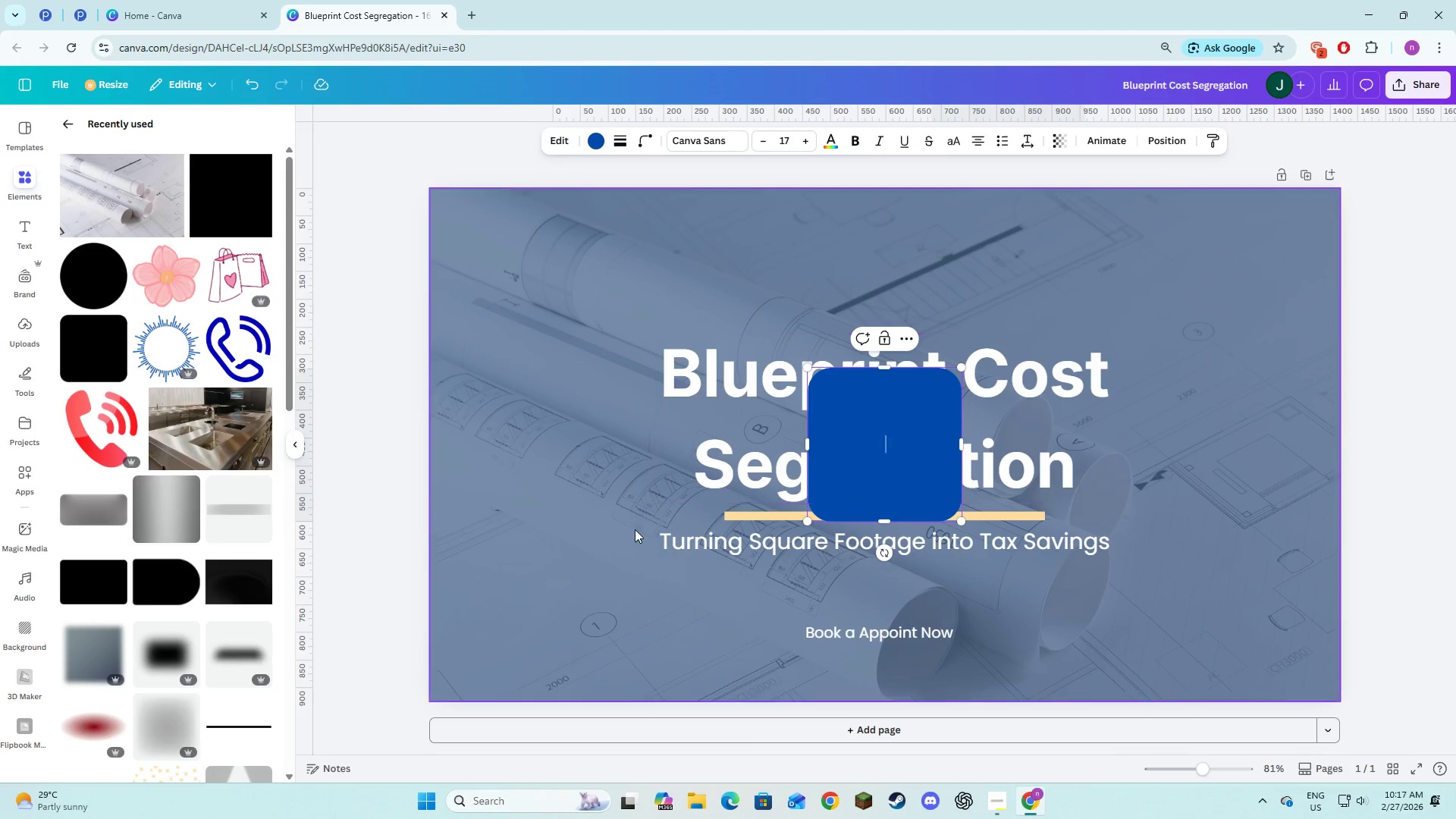 
left_click([636, 586])
 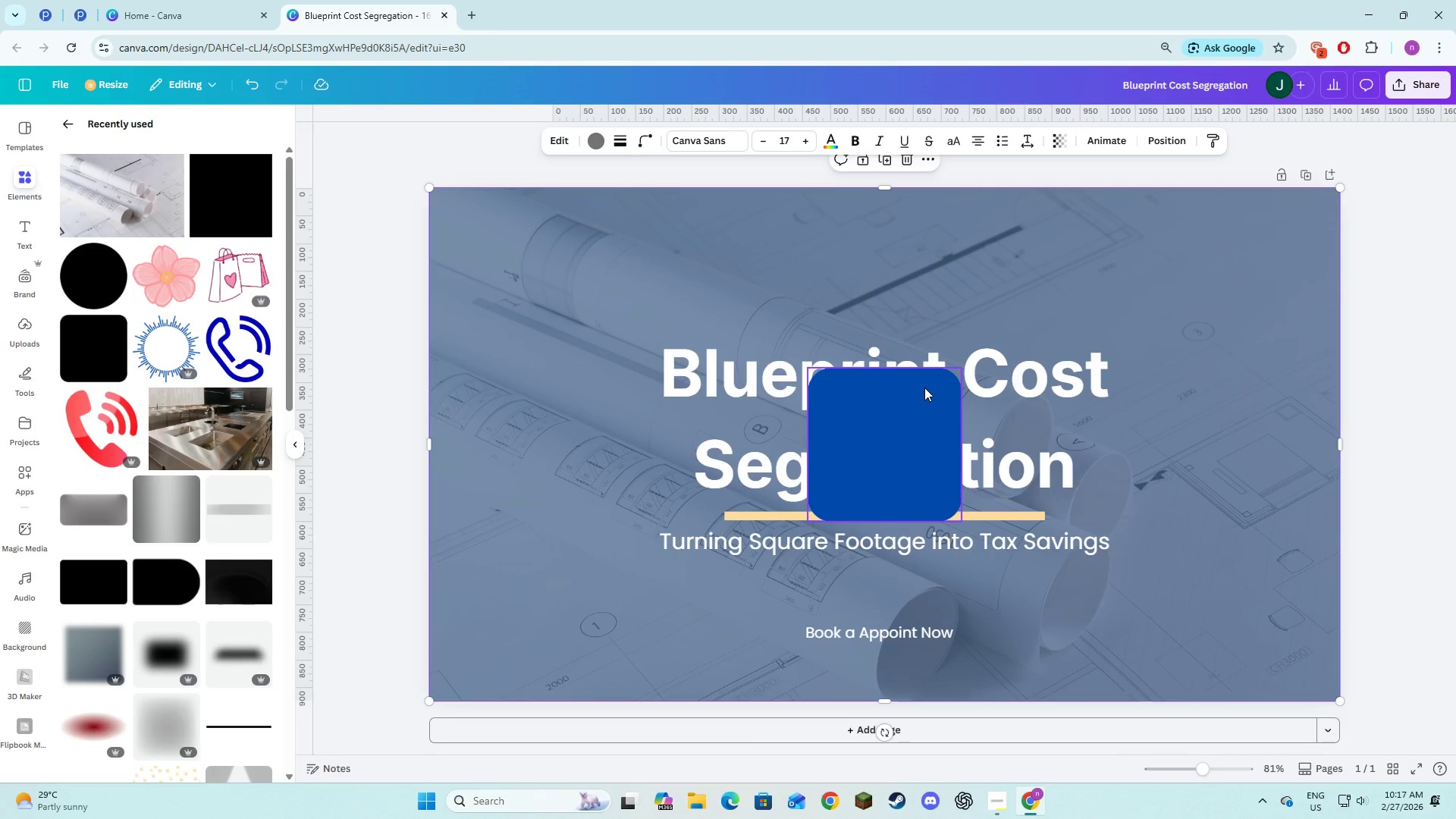 
left_click([924, 388])
 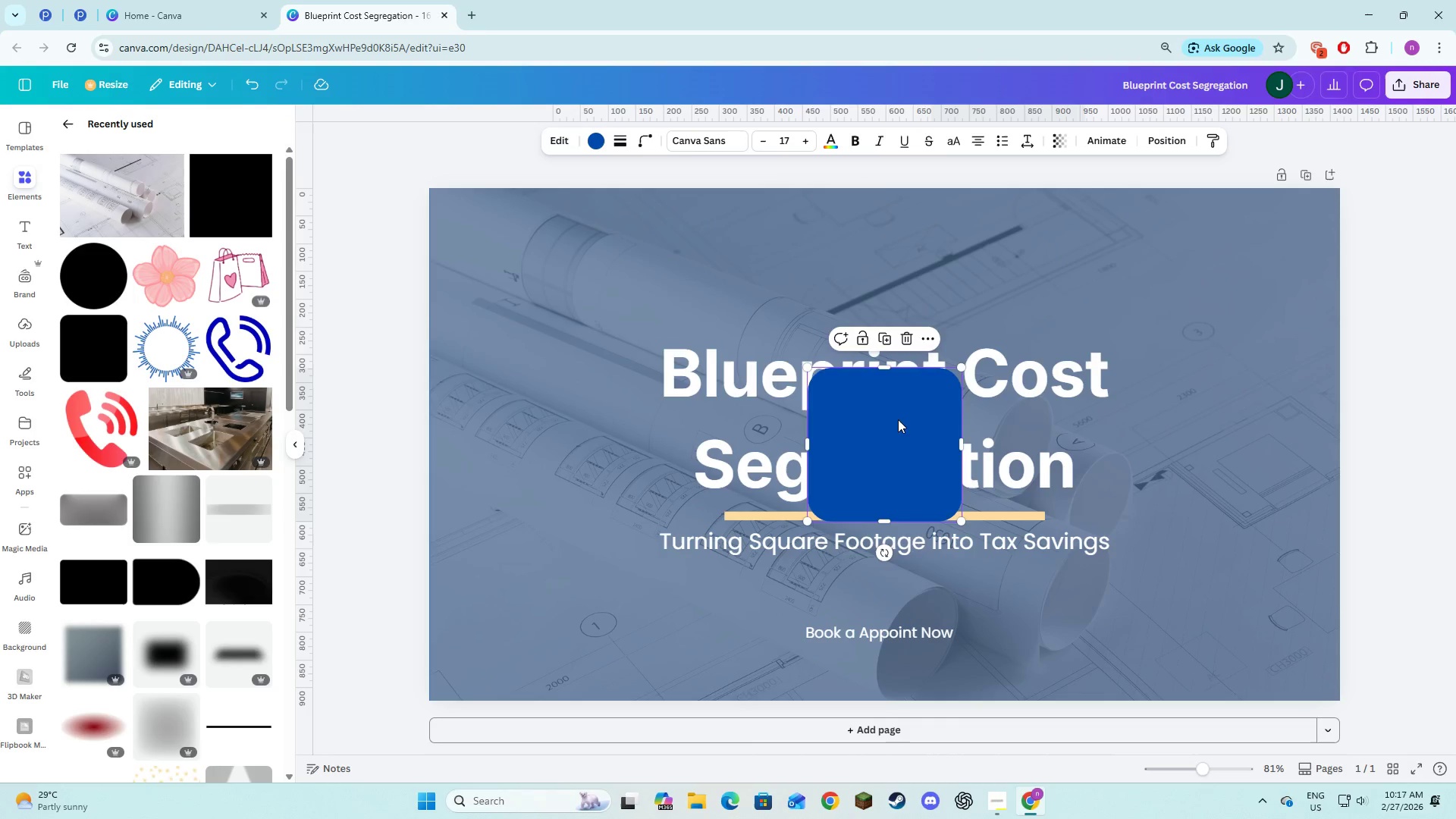 
left_click_drag(start_coordinate=[898, 422], to_coordinate=[884, 557])
 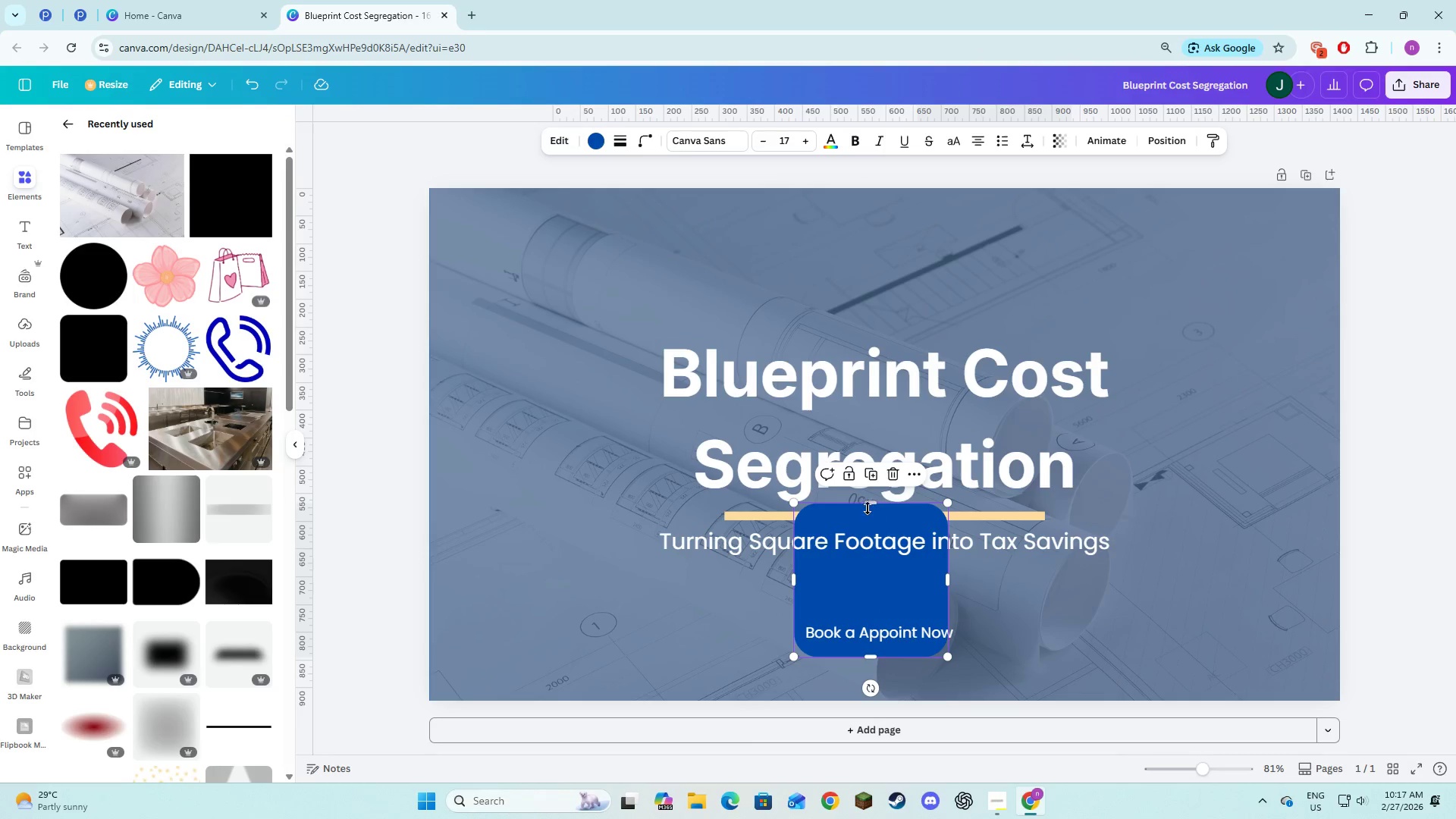 
left_click_drag(start_coordinate=[865, 507], to_coordinate=[868, 619])
 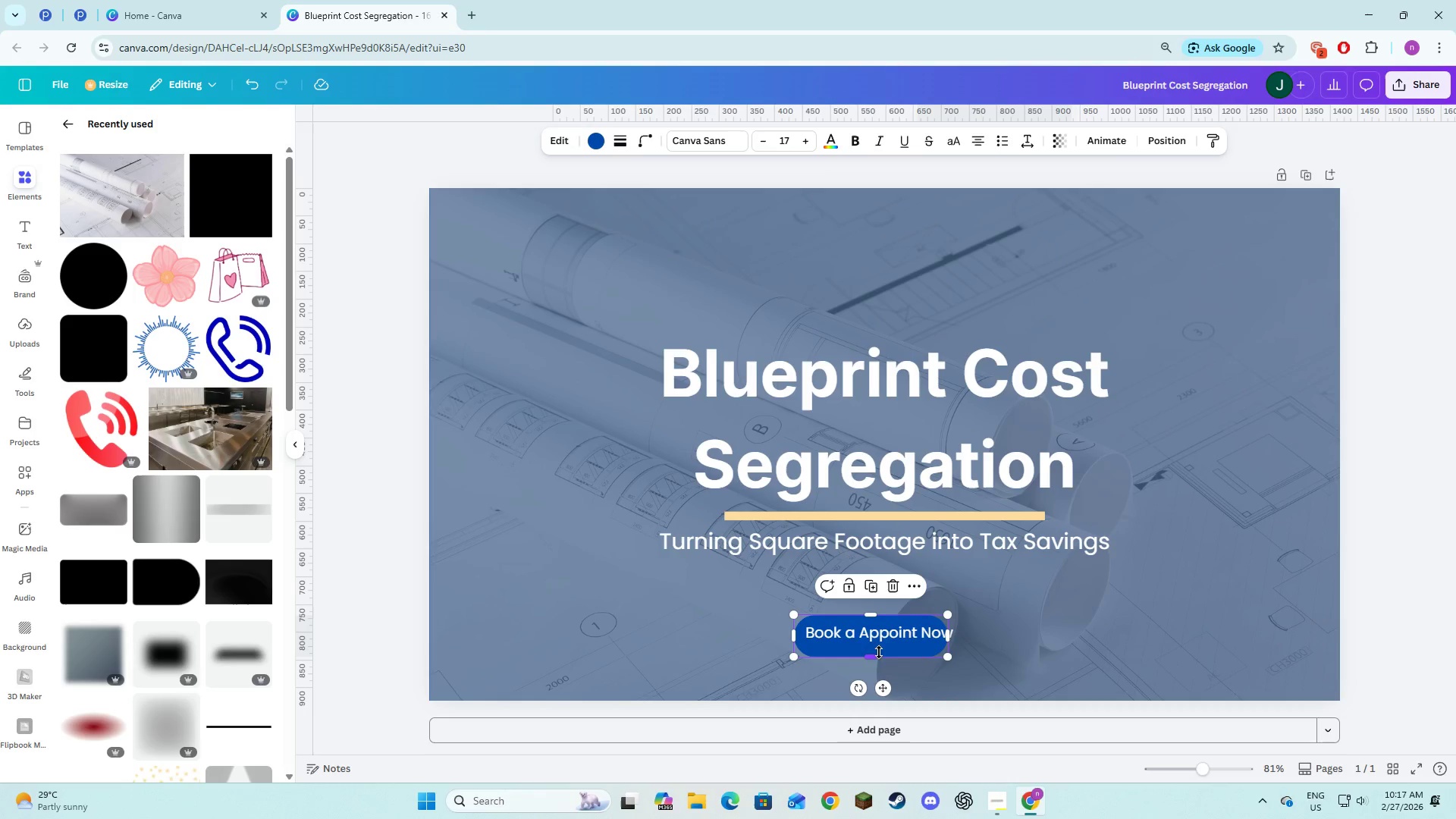 
left_click_drag(start_coordinate=[877, 654], to_coordinate=[870, 651])
 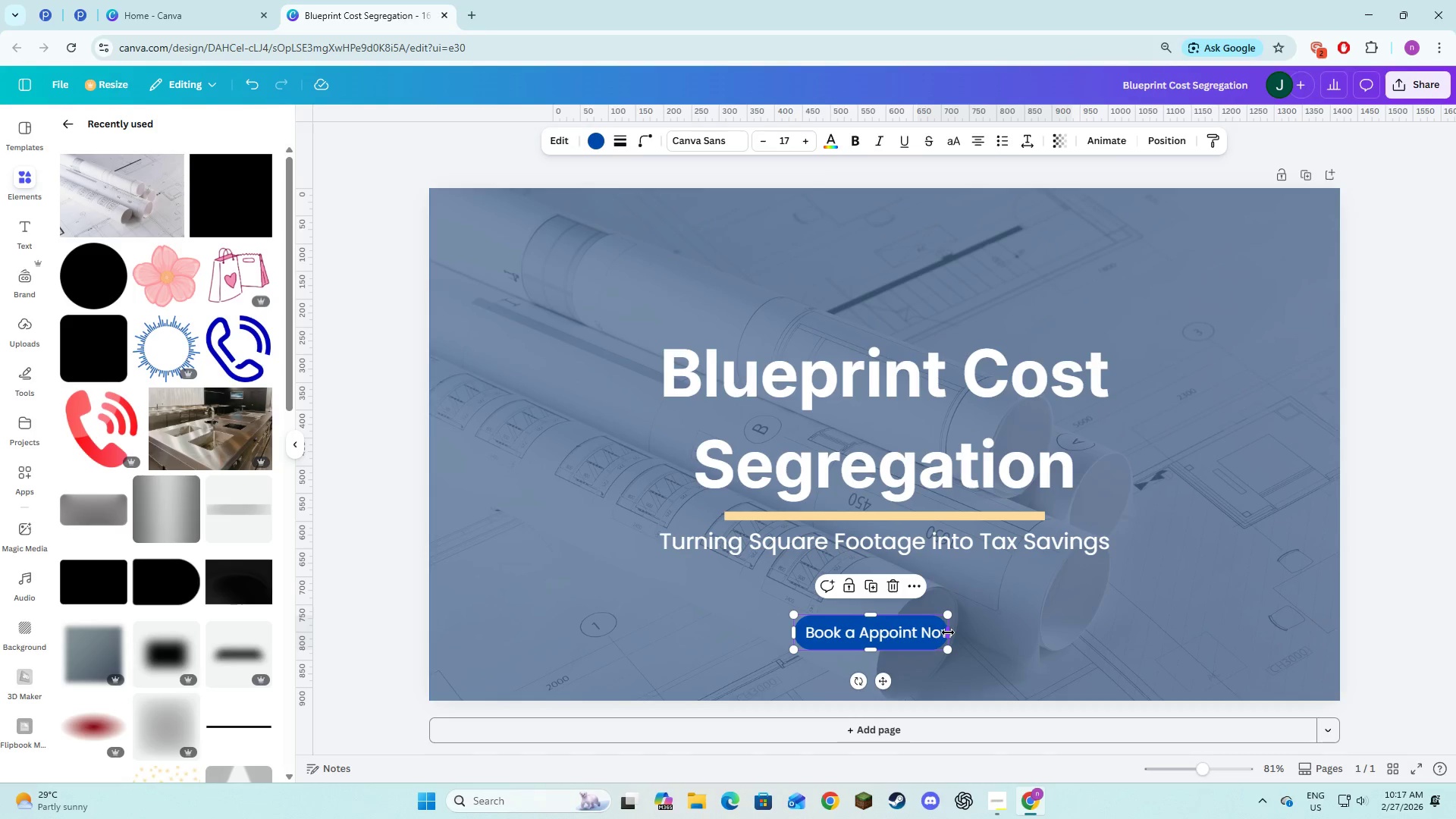 
left_click_drag(start_coordinate=[948, 632], to_coordinate=[968, 634])
 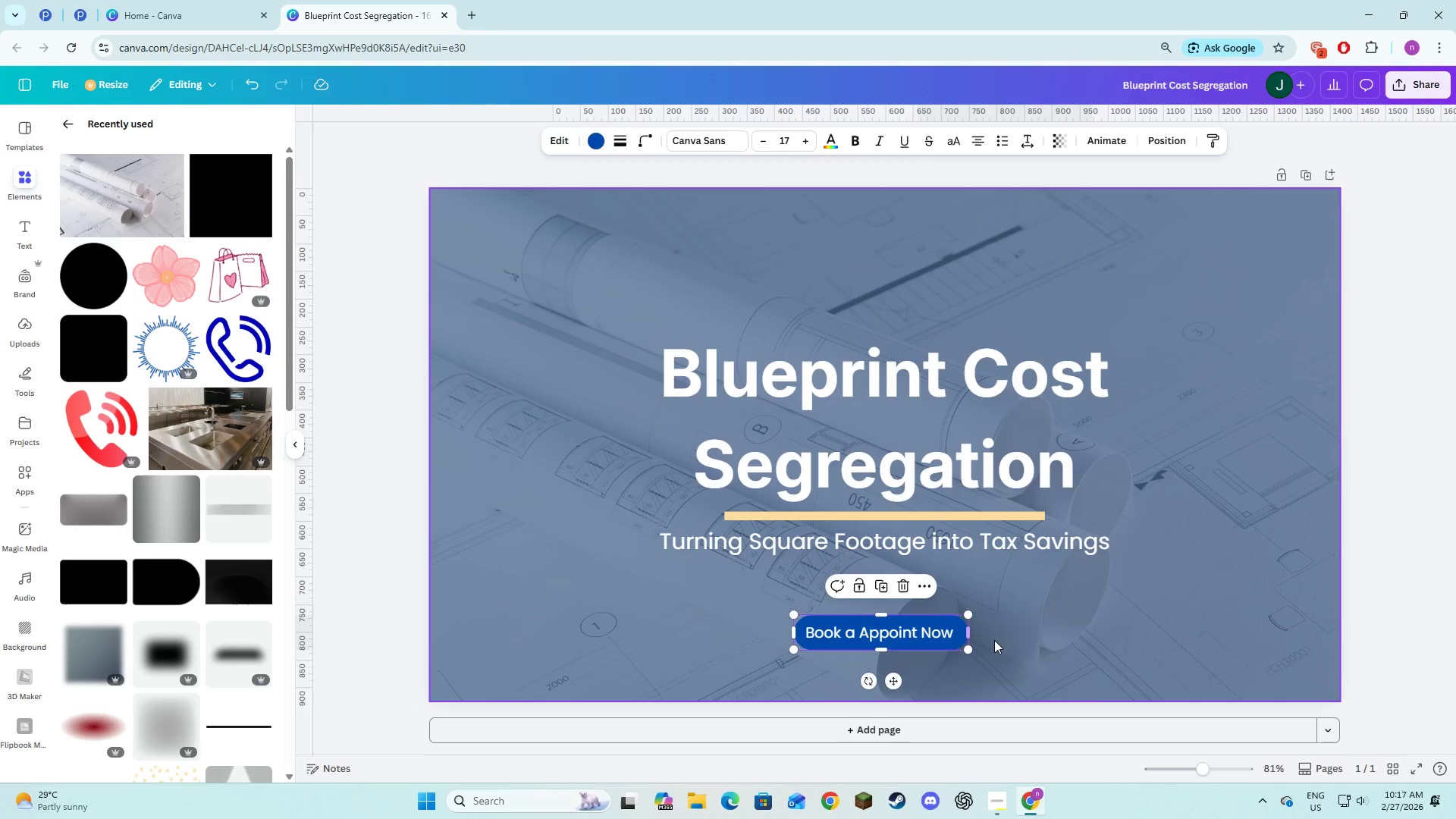 
left_click([996, 641])
 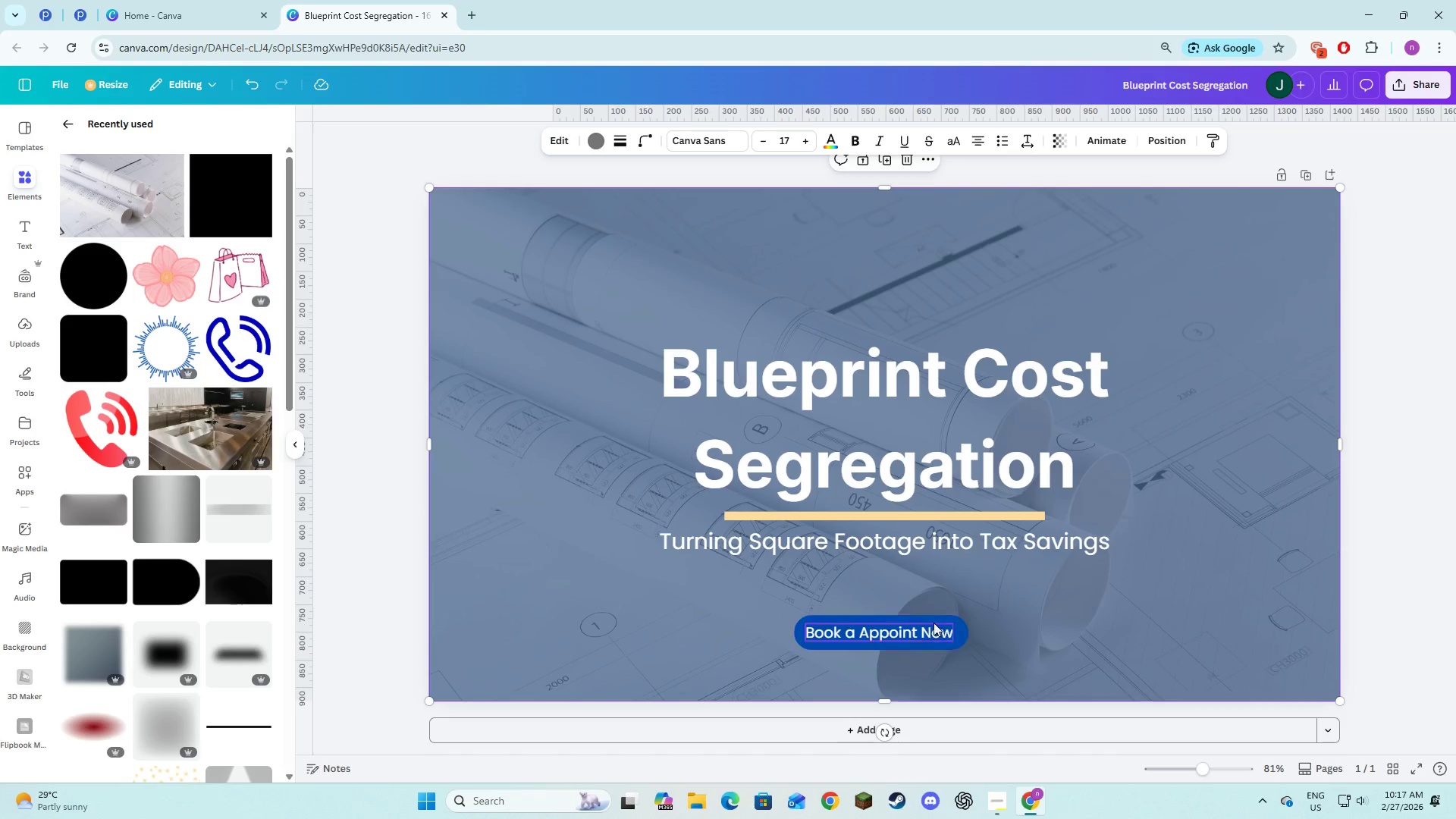 
left_click([924, 628])
 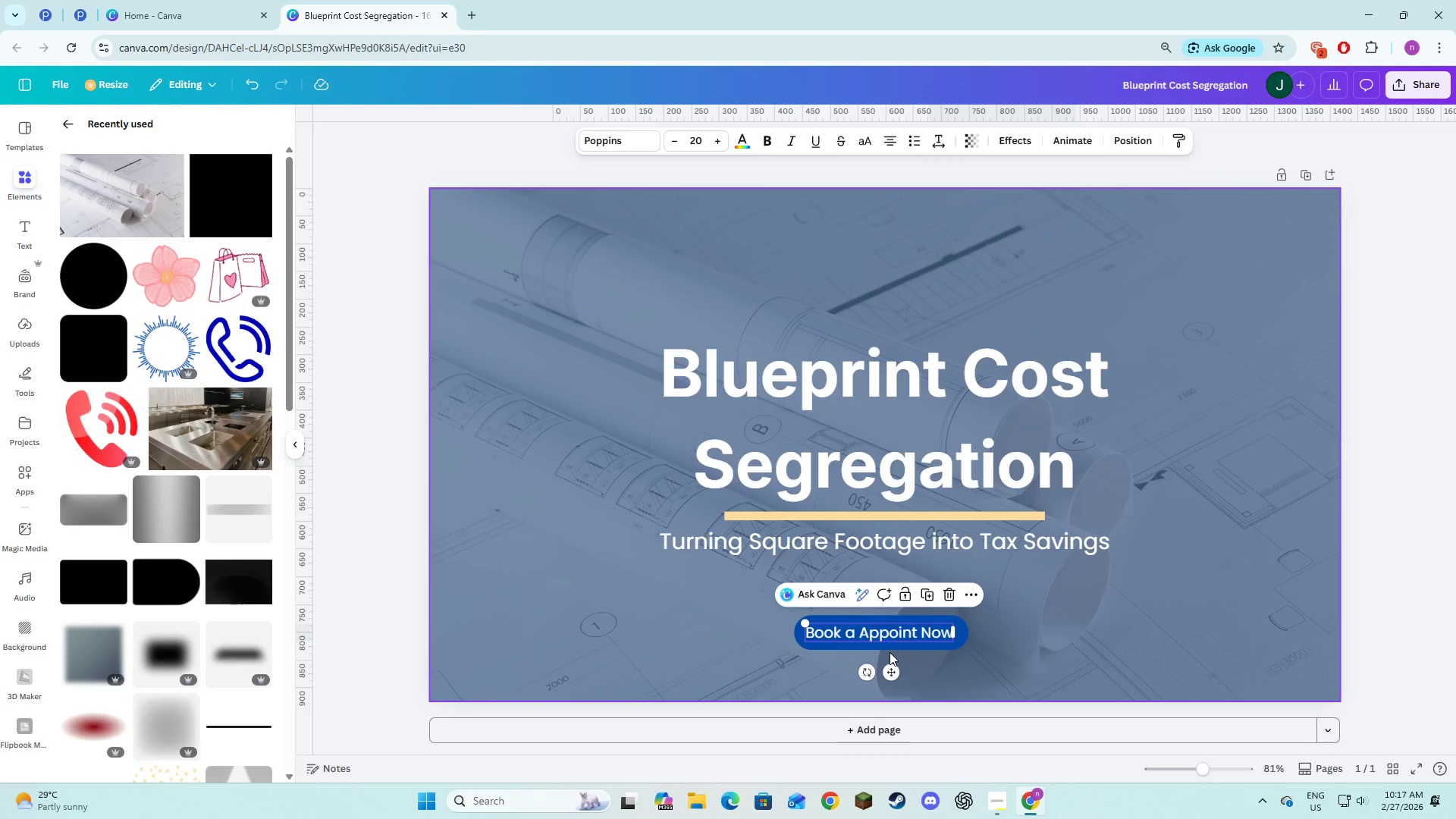 
left_click_drag(start_coordinate=[889, 671], to_coordinate=[894, 673])
 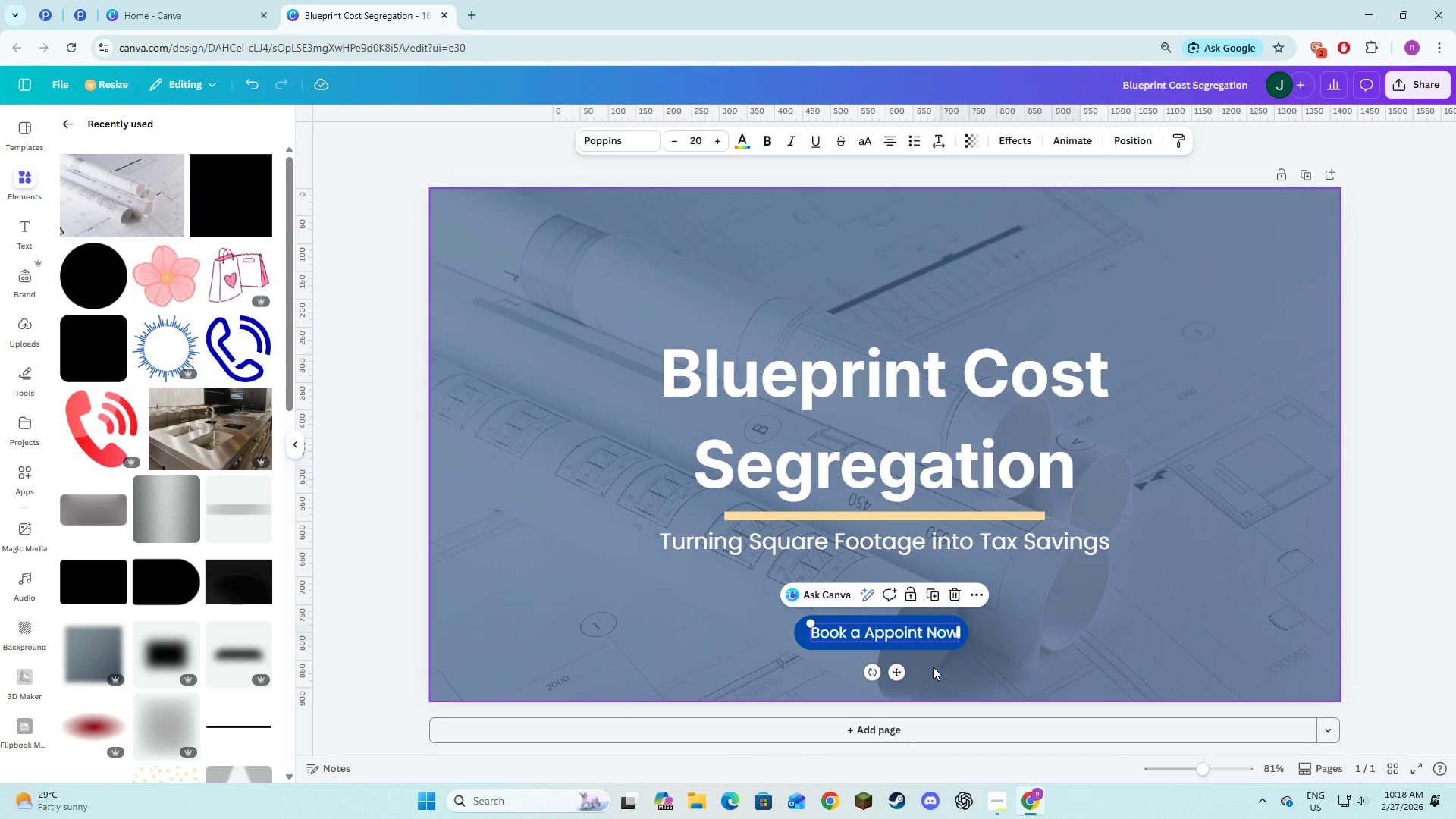 
left_click([933, 667])
 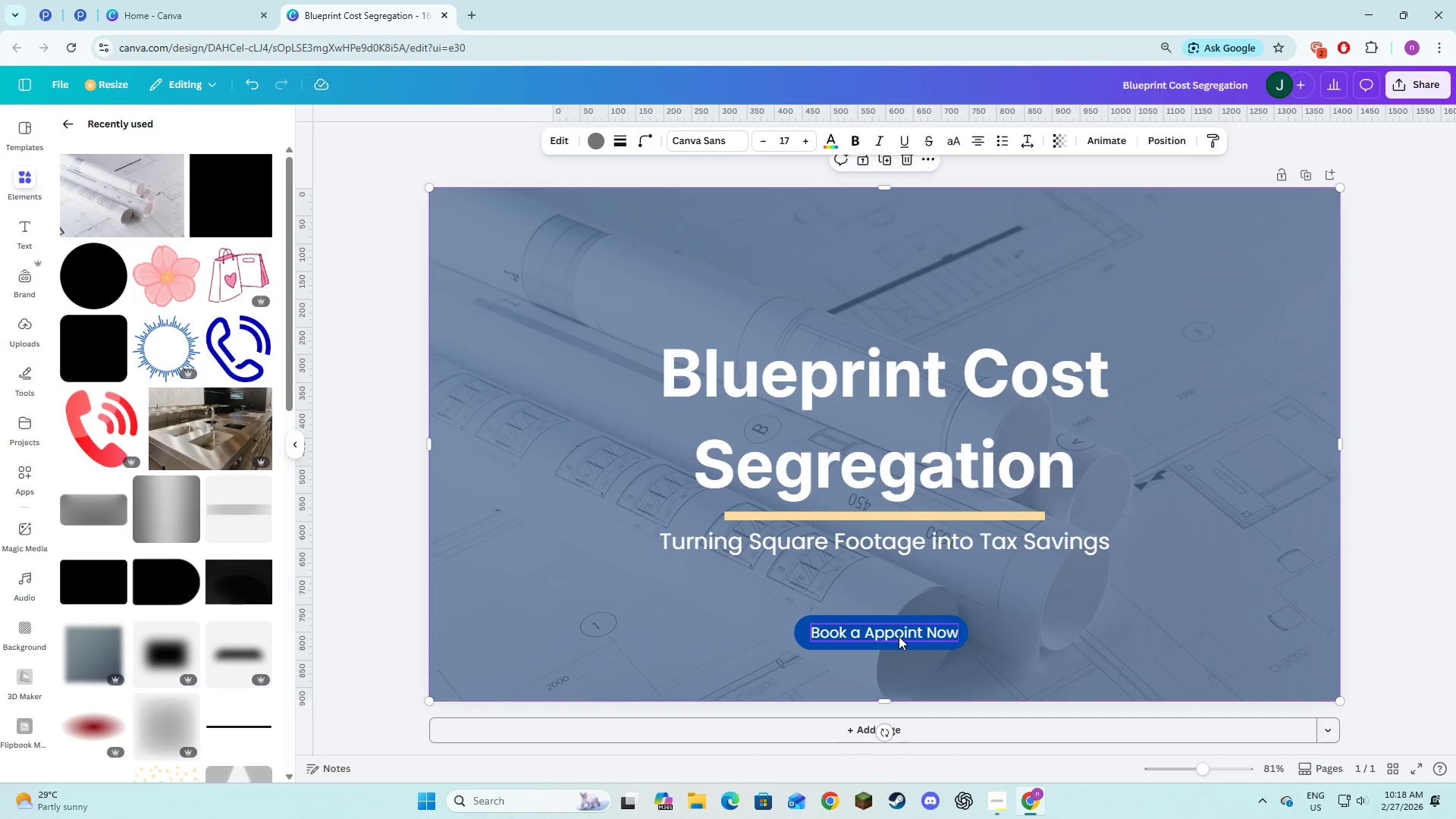 
left_click([899, 636])
 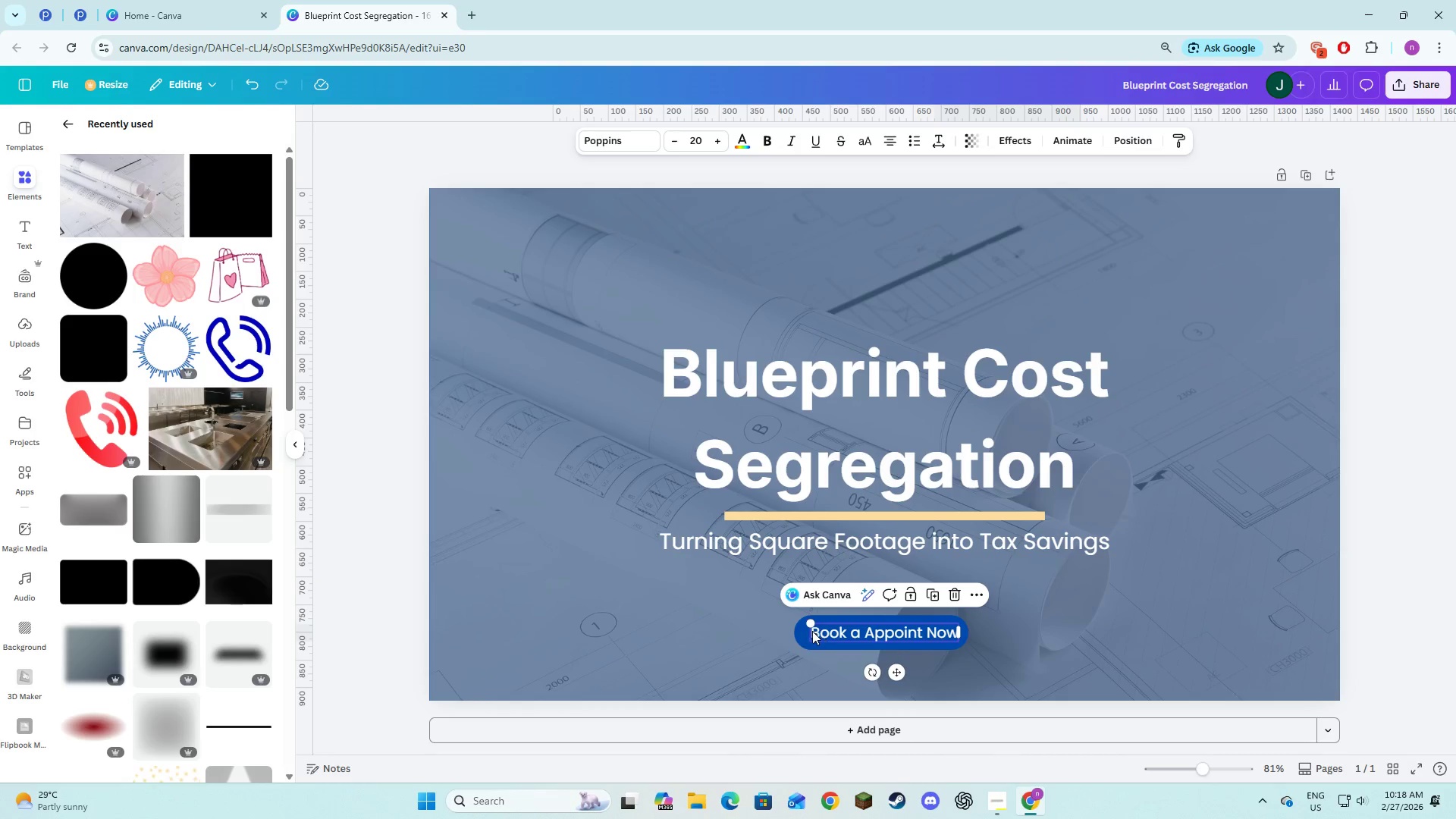 
hold_key(key=ShiftLeft, duration=1.5)
 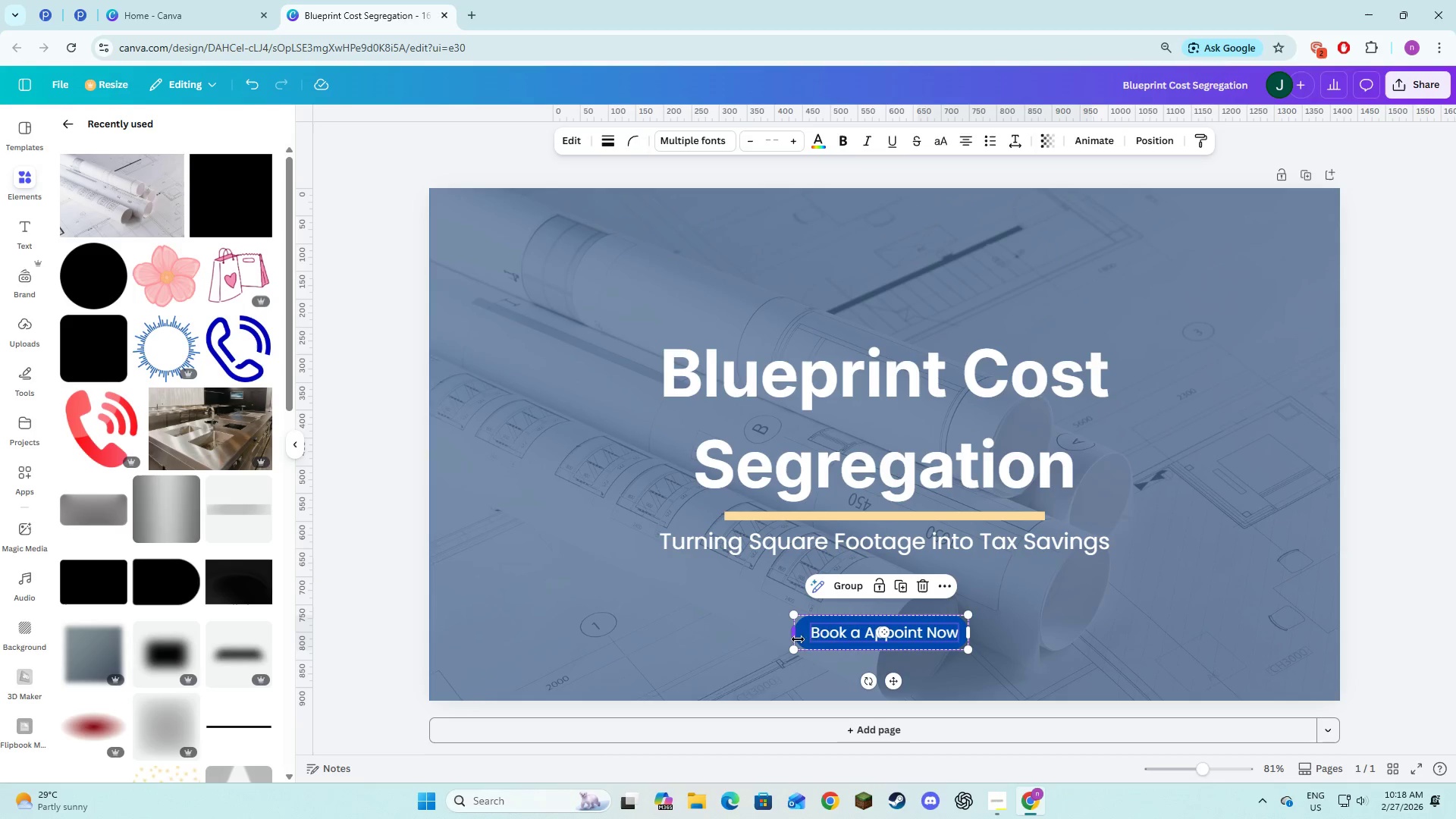 
hold_key(key=ShiftLeft, duration=0.7)
left_click([796, 639])
 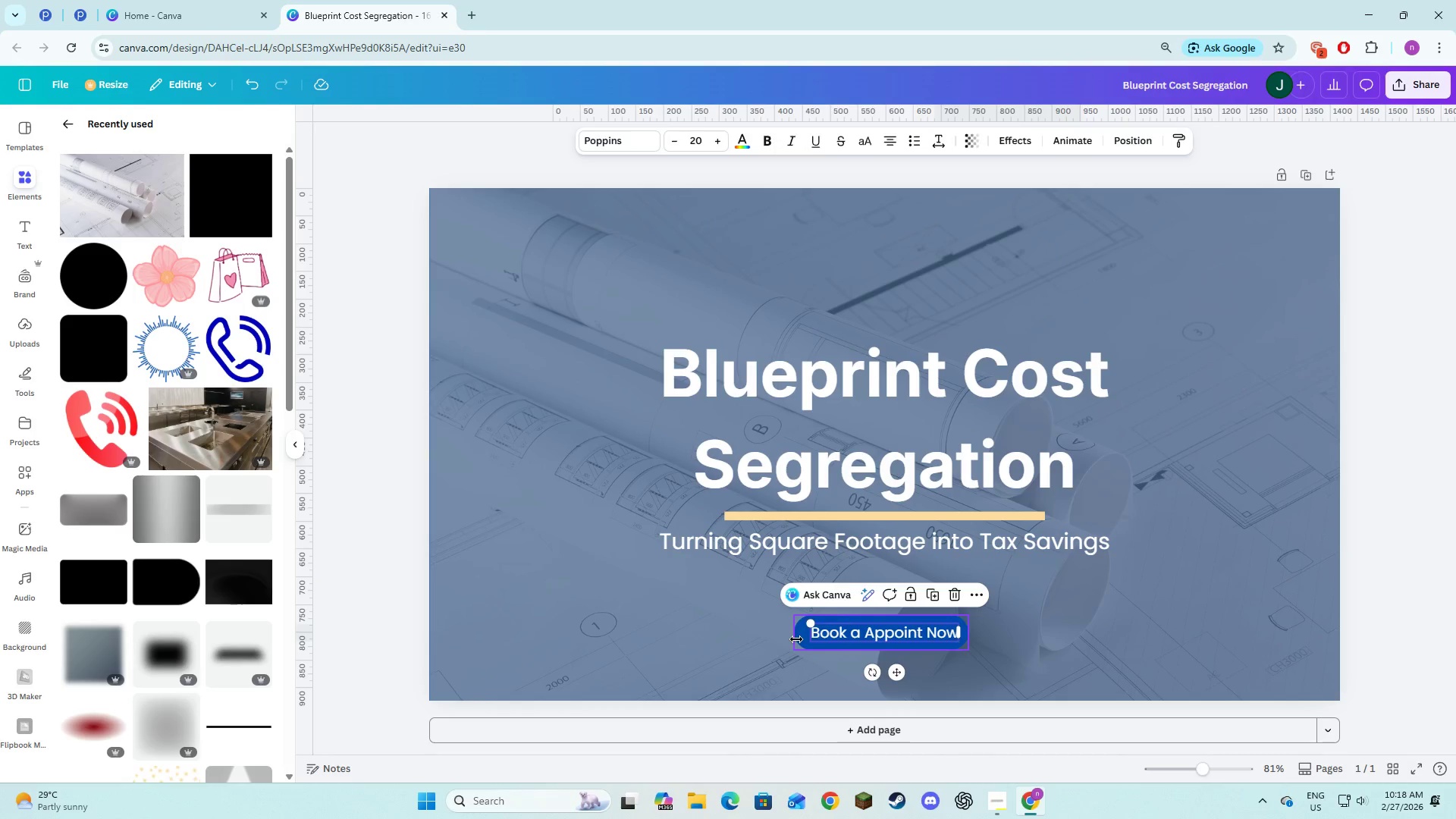 
left_click([841, 592])
 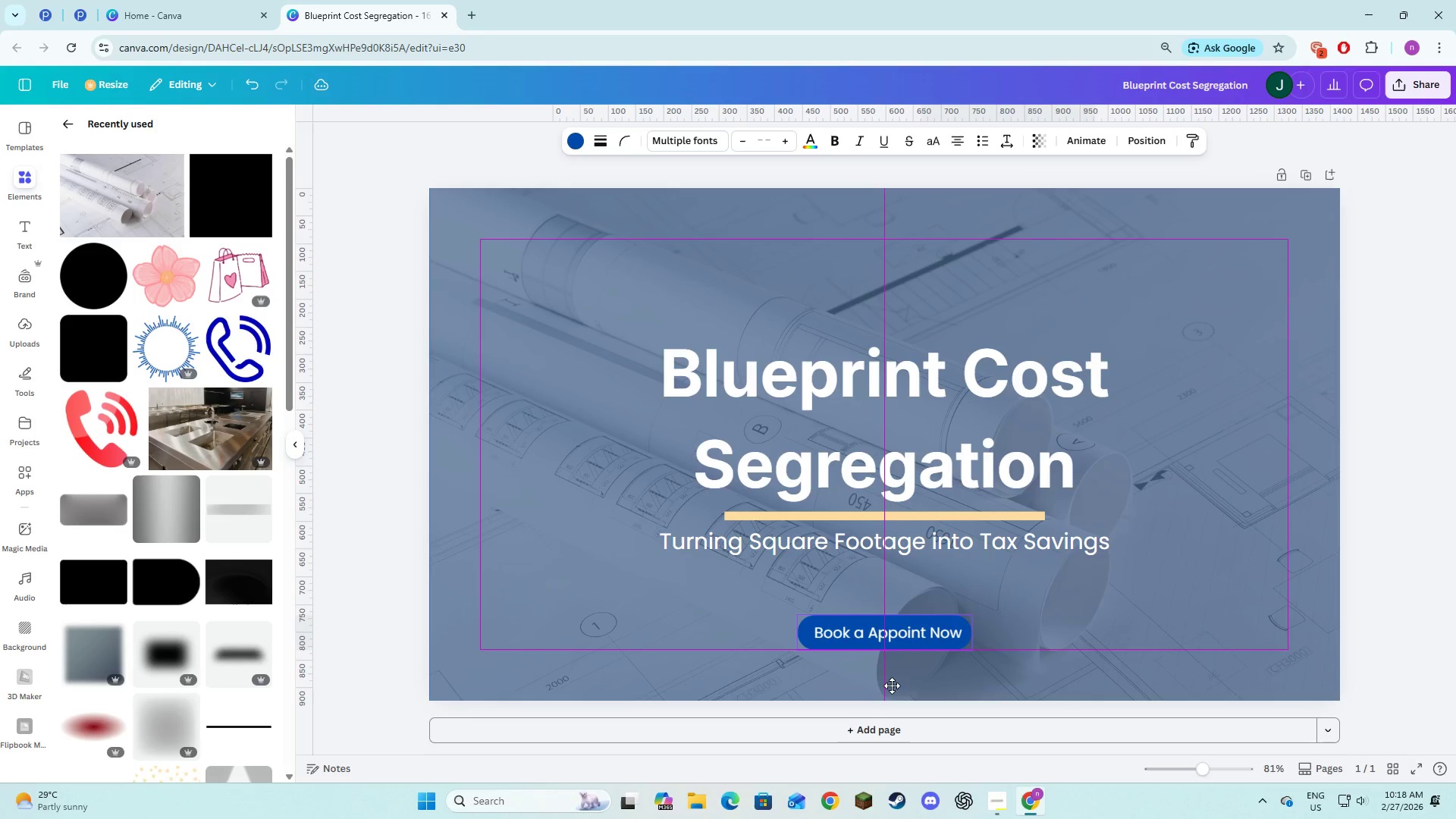 
left_click([597, 612])
 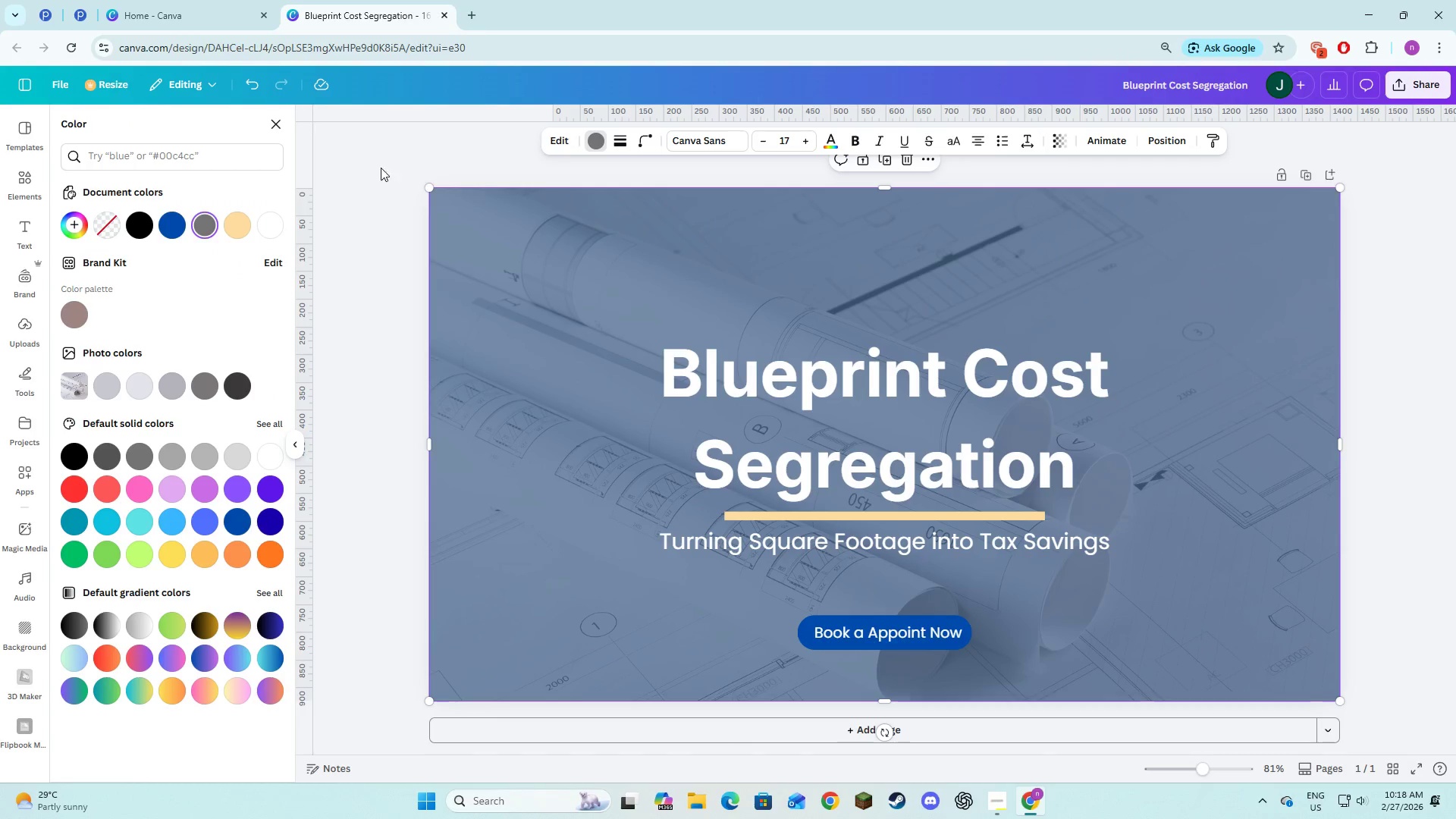 
left_click([172, 231])
 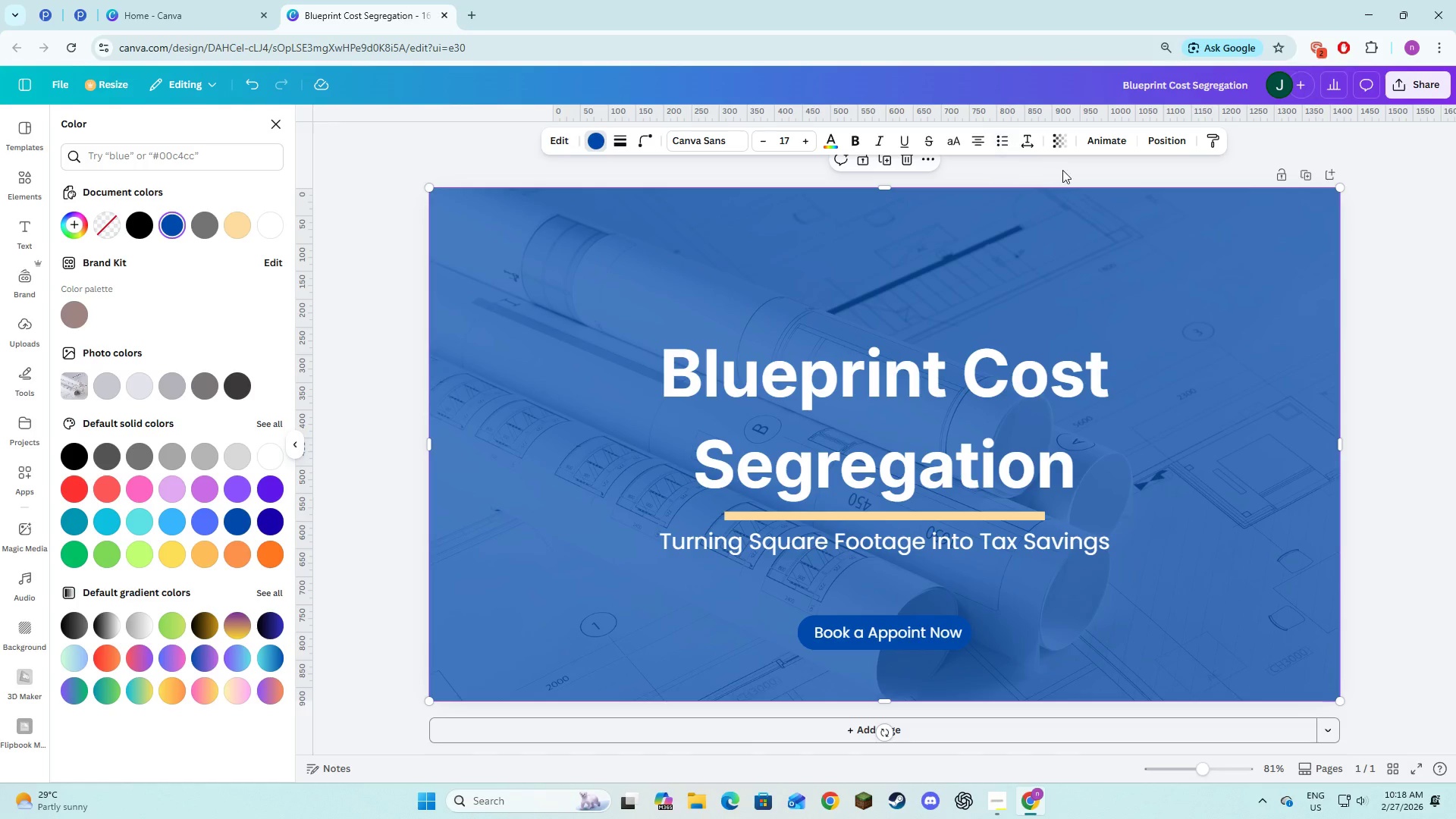 
left_click([1067, 143])
 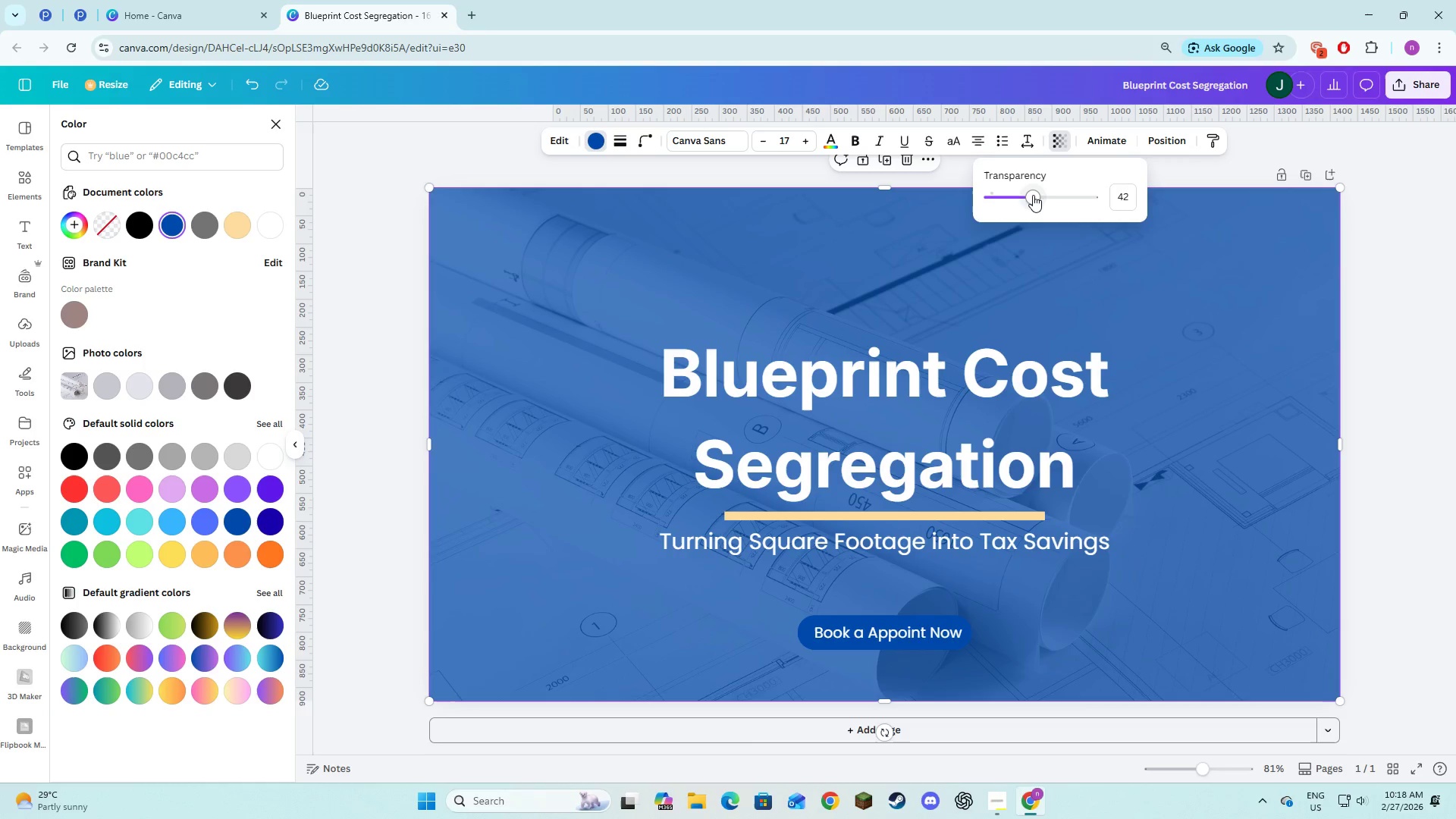 
left_click_drag(start_coordinate=[1029, 195], to_coordinate=[1008, 200])
 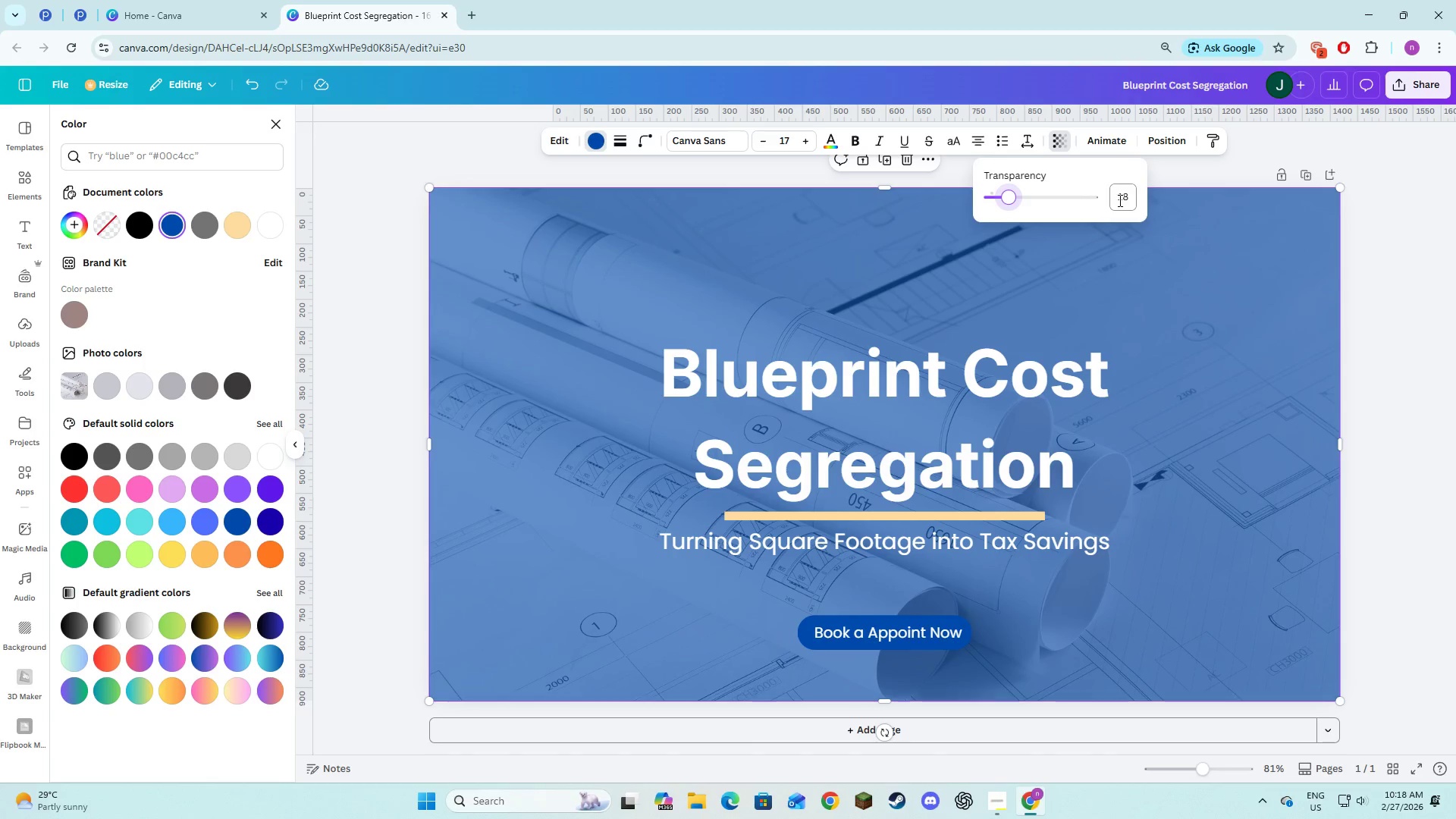 
left_click([1116, 200])
 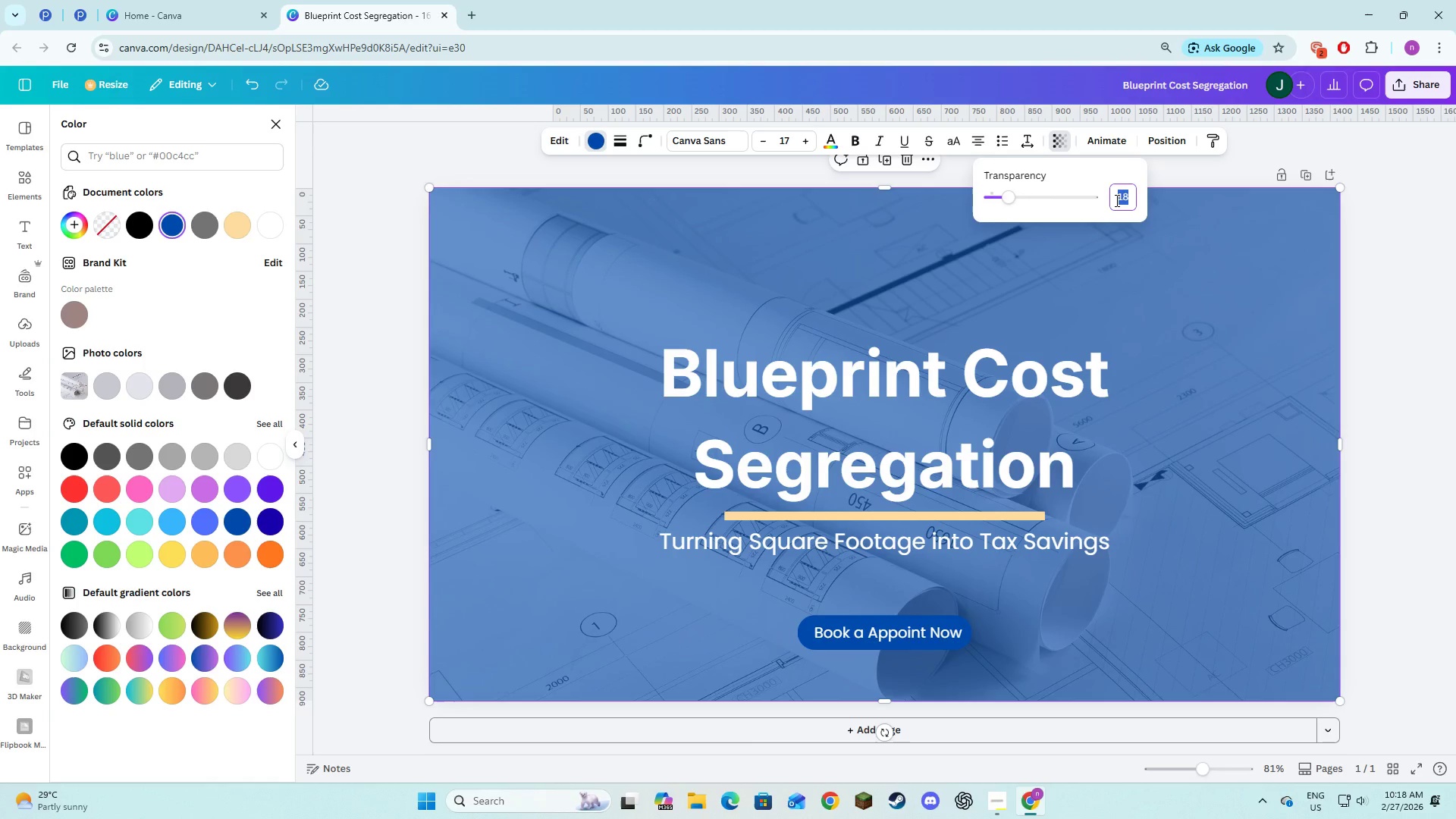 
key(Numpad1)
 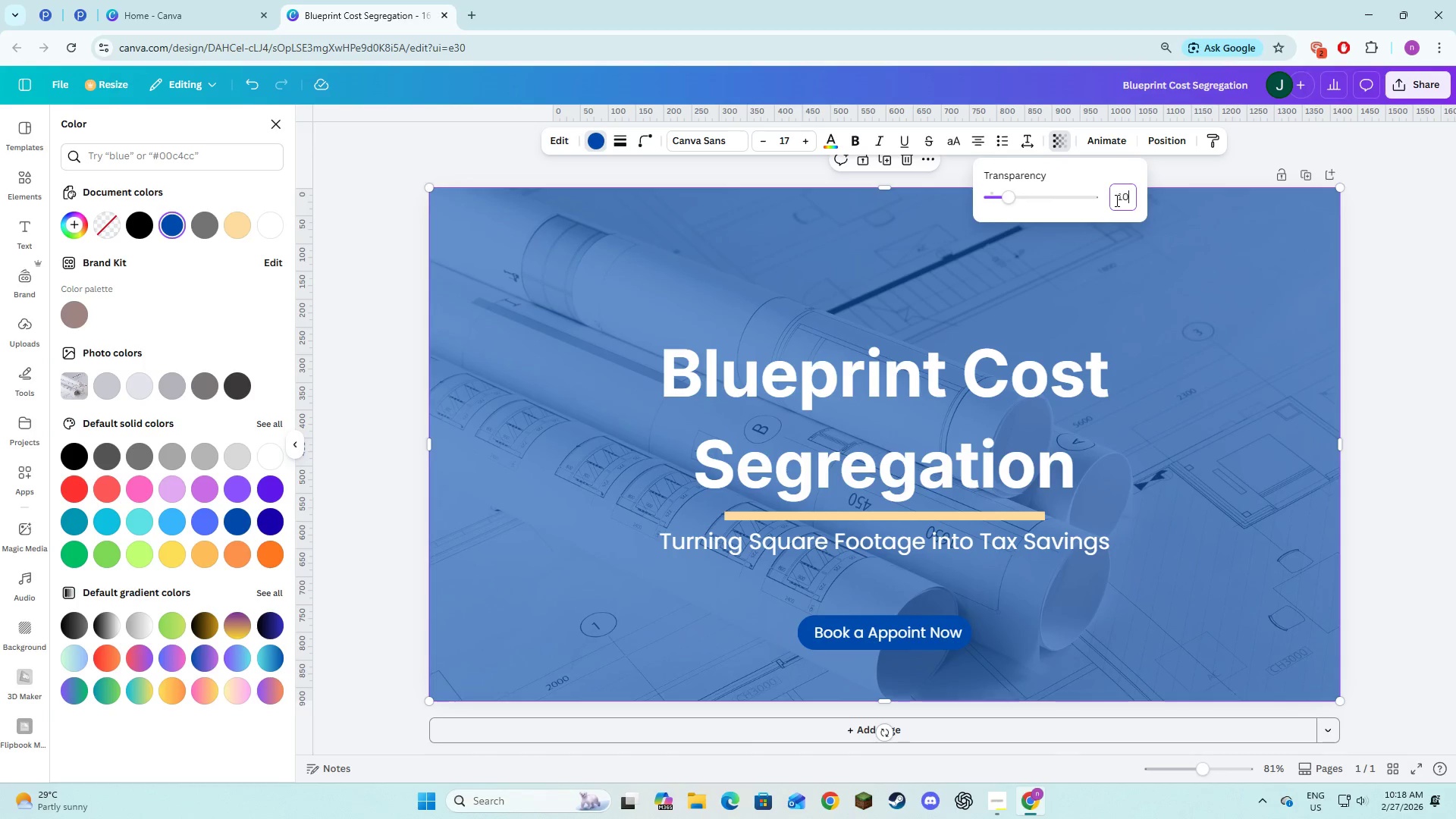 
key(Numpad0)
 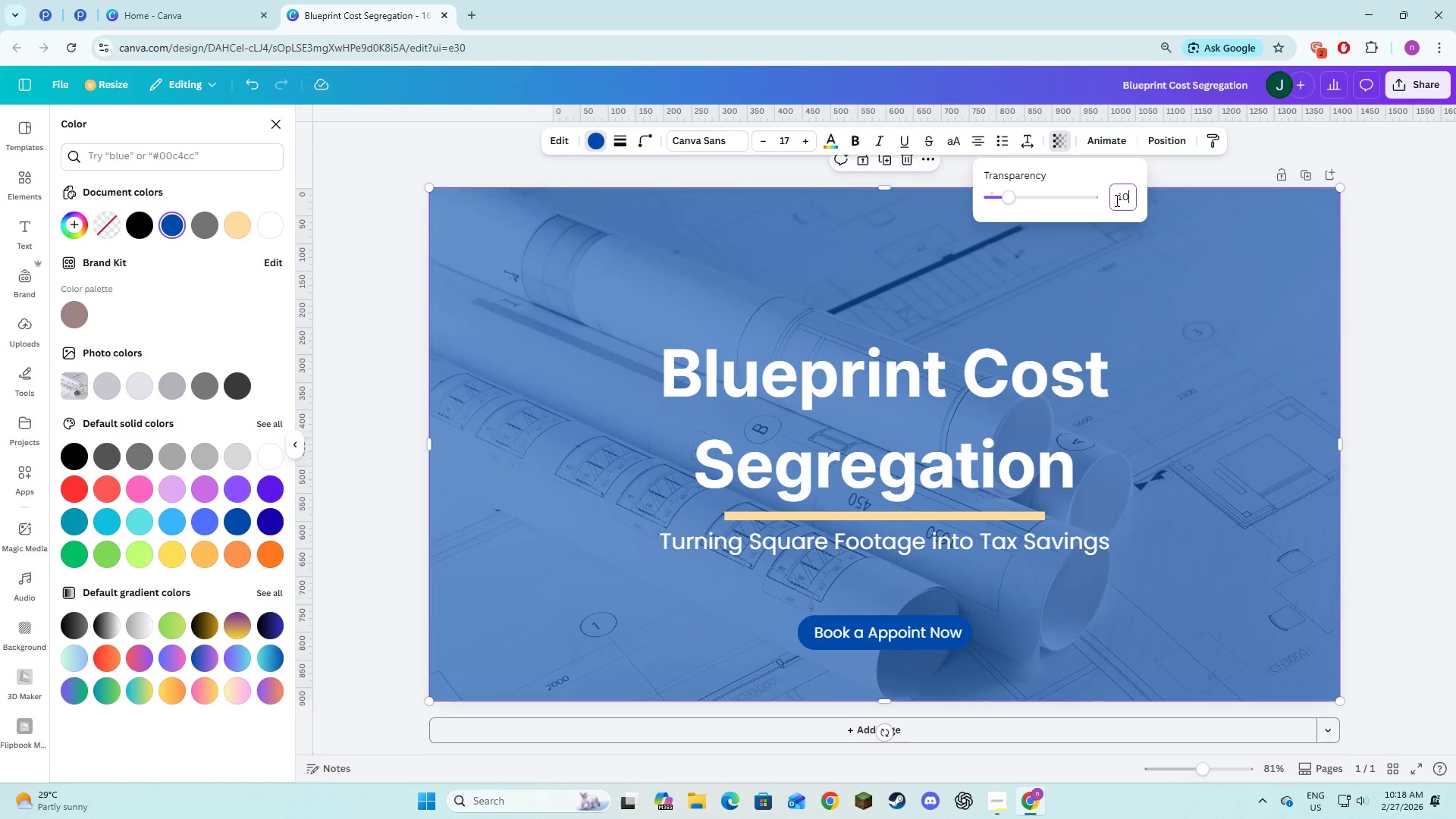 
key(NumpadEnter)
 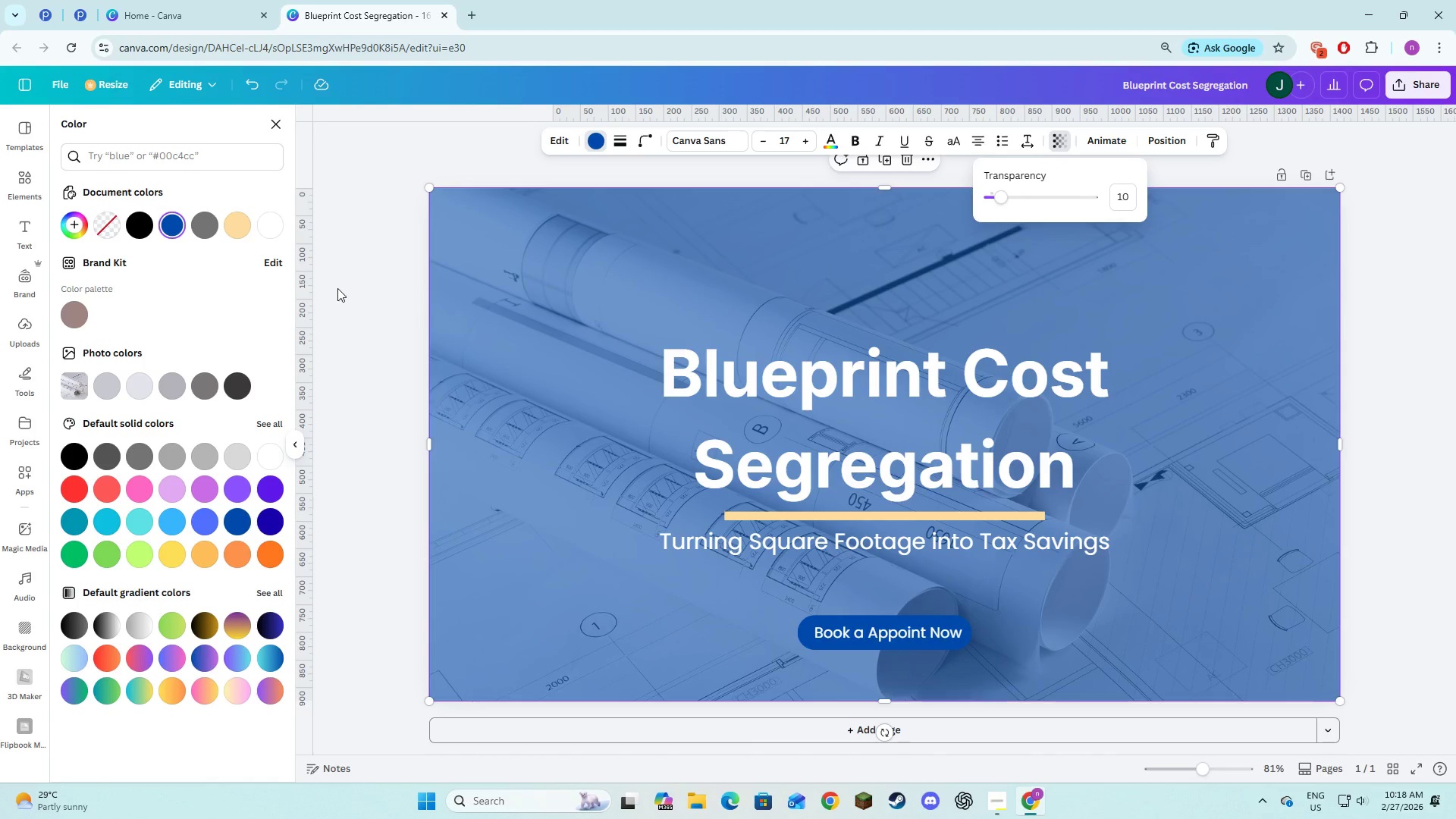 
double_click([337, 288])
 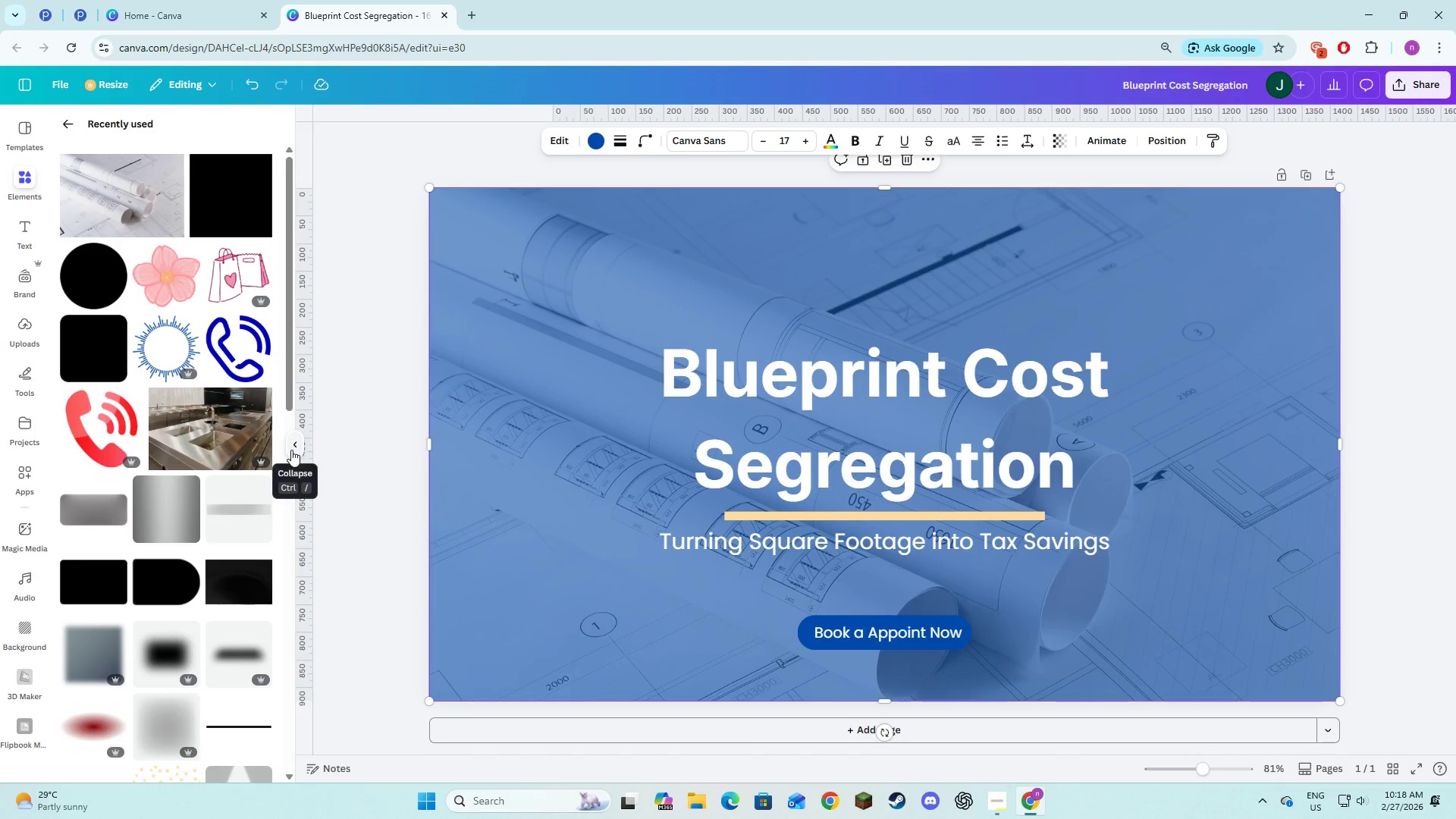 
left_click([291, 450])
 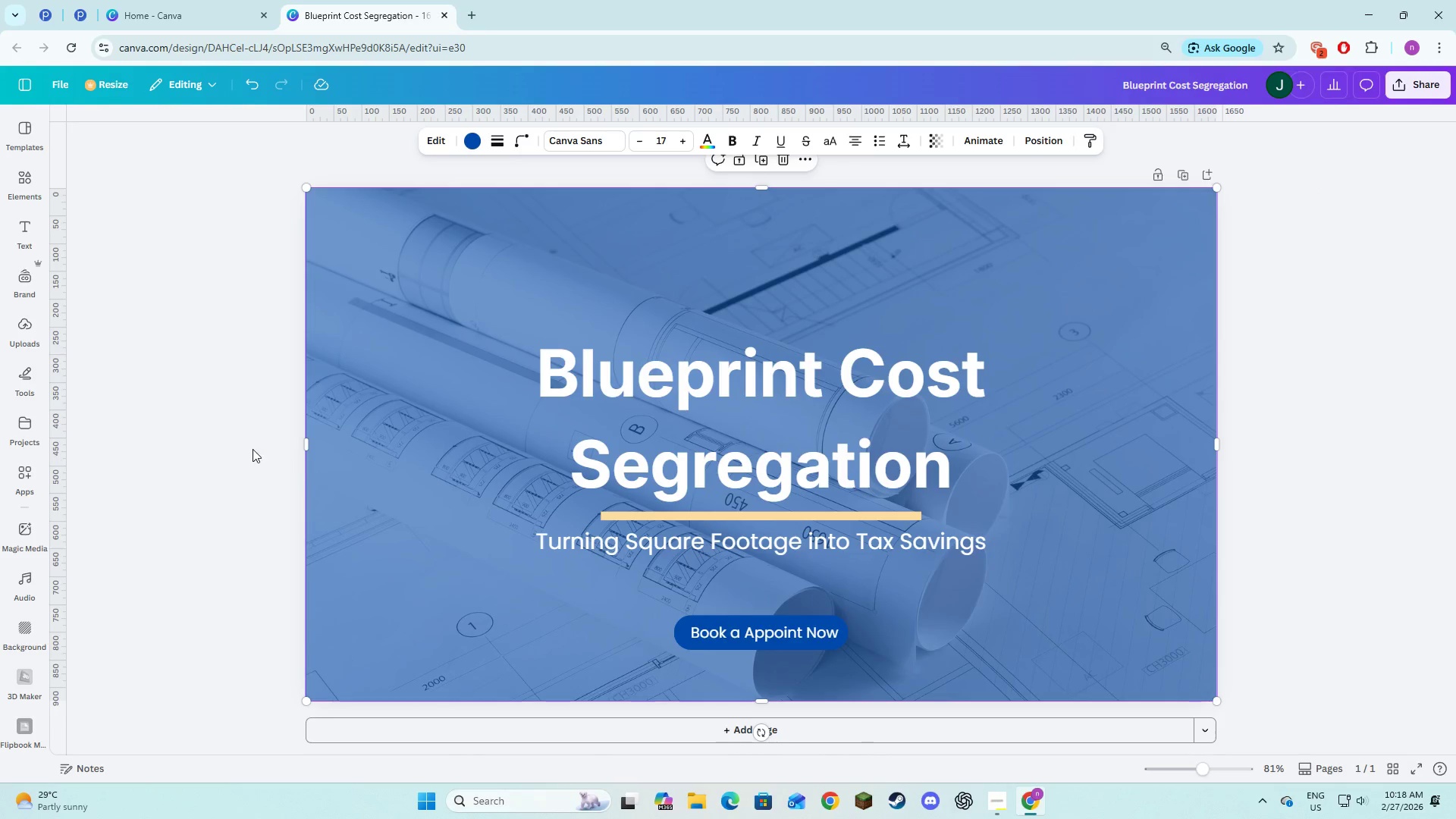 
left_click([249, 449])
 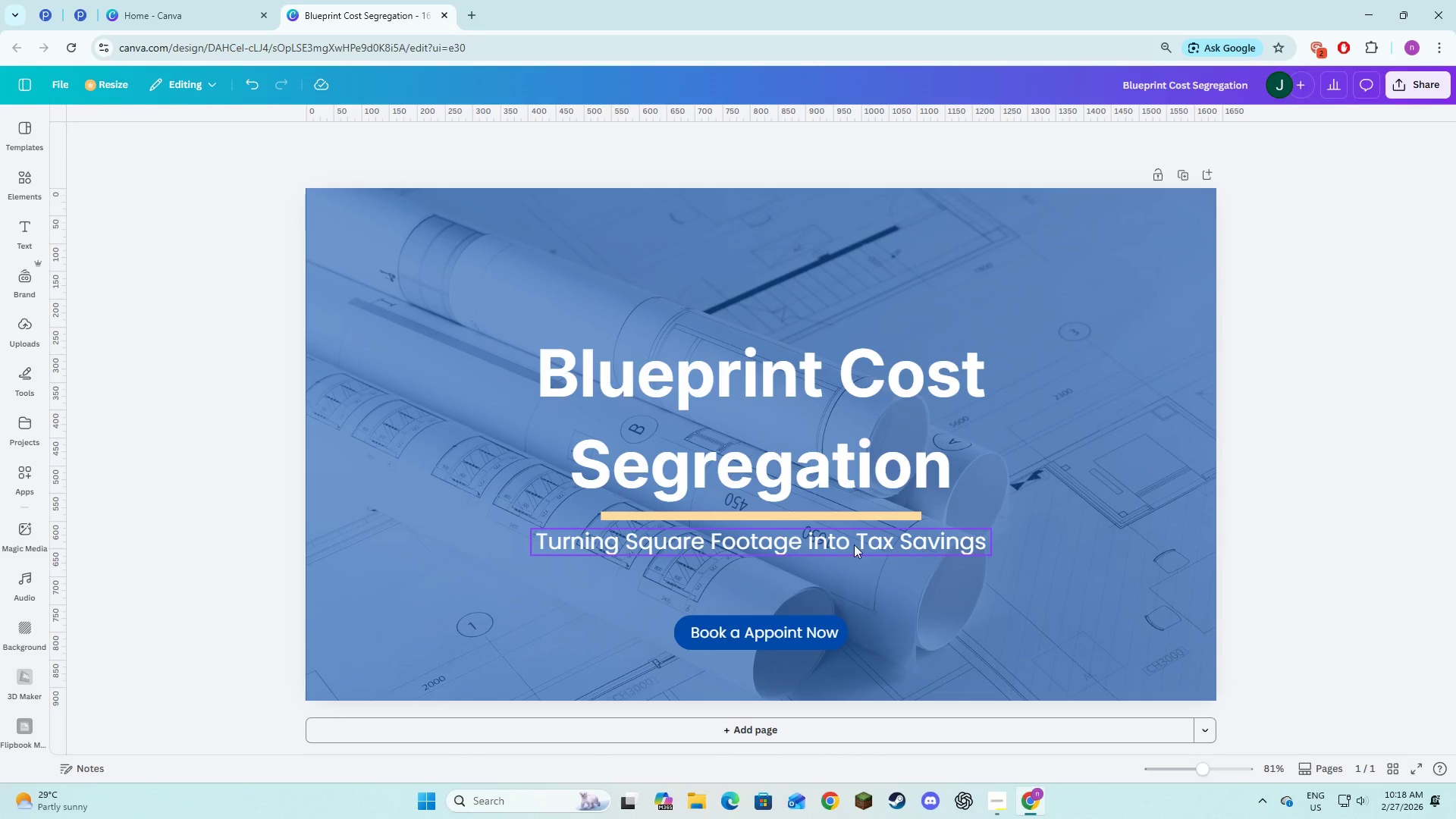 
left_click([839, 514])
 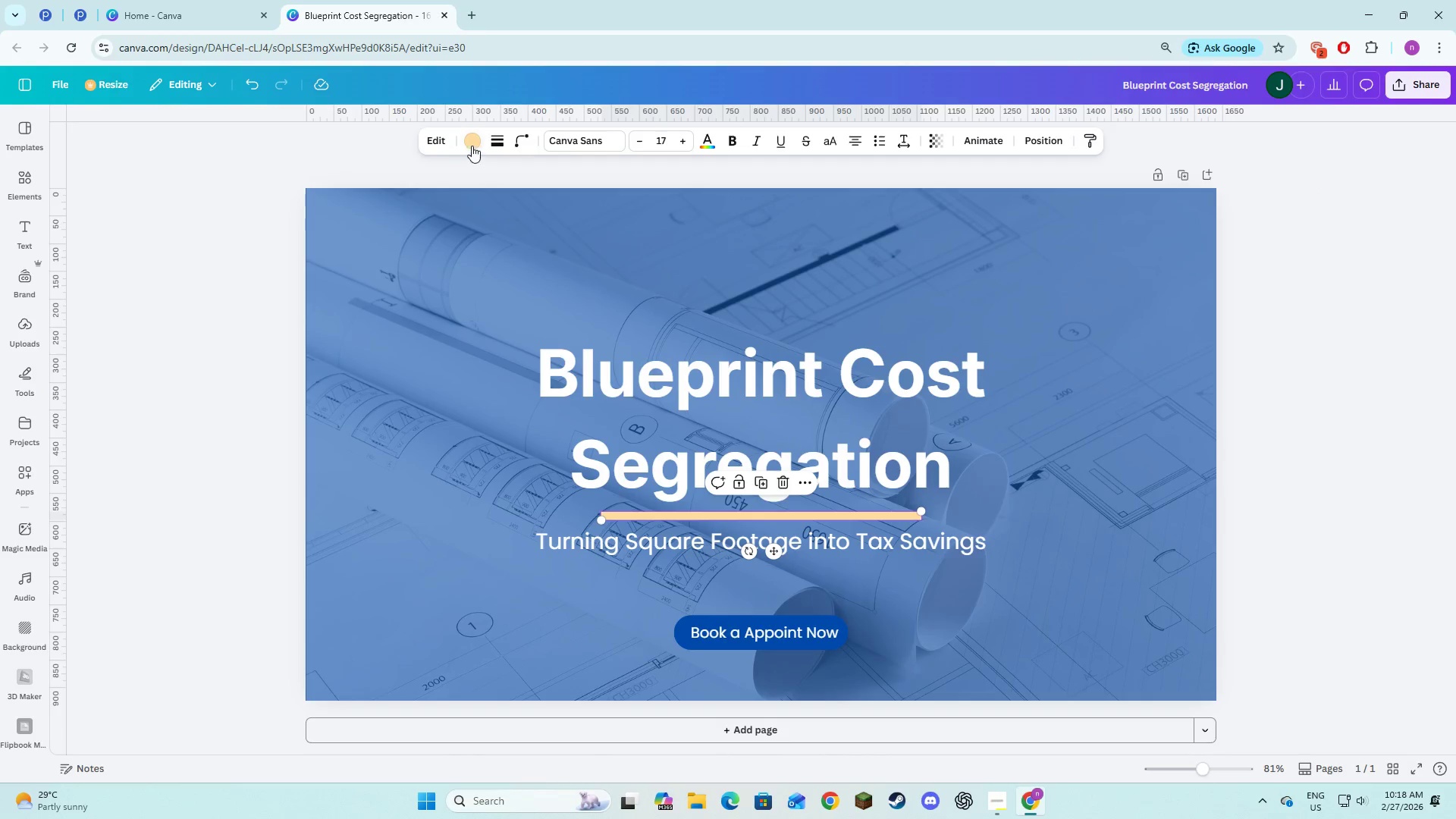 
left_click([472, 144])
 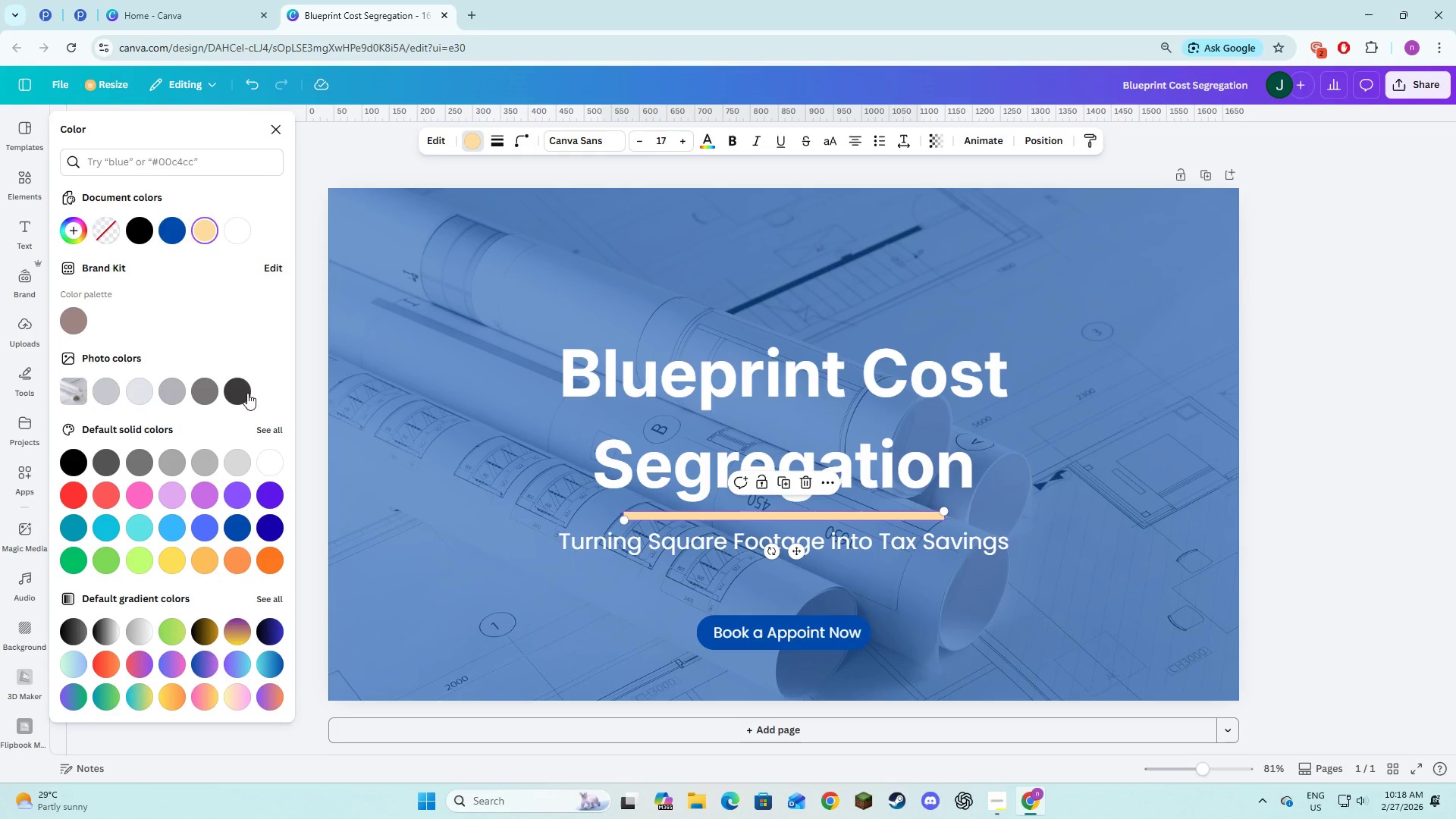 
left_click([167, 384])
 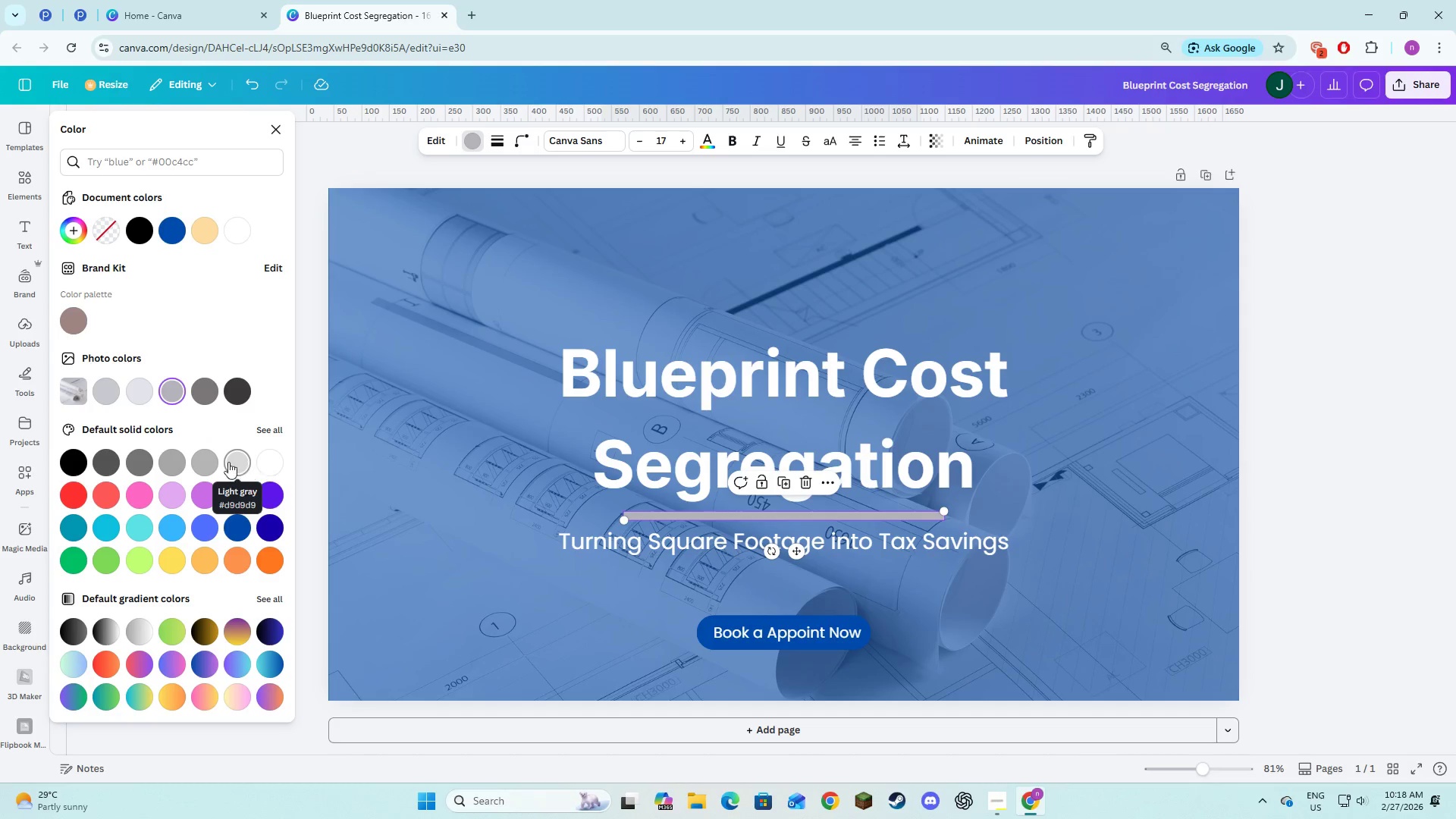 
wait(5.59)
 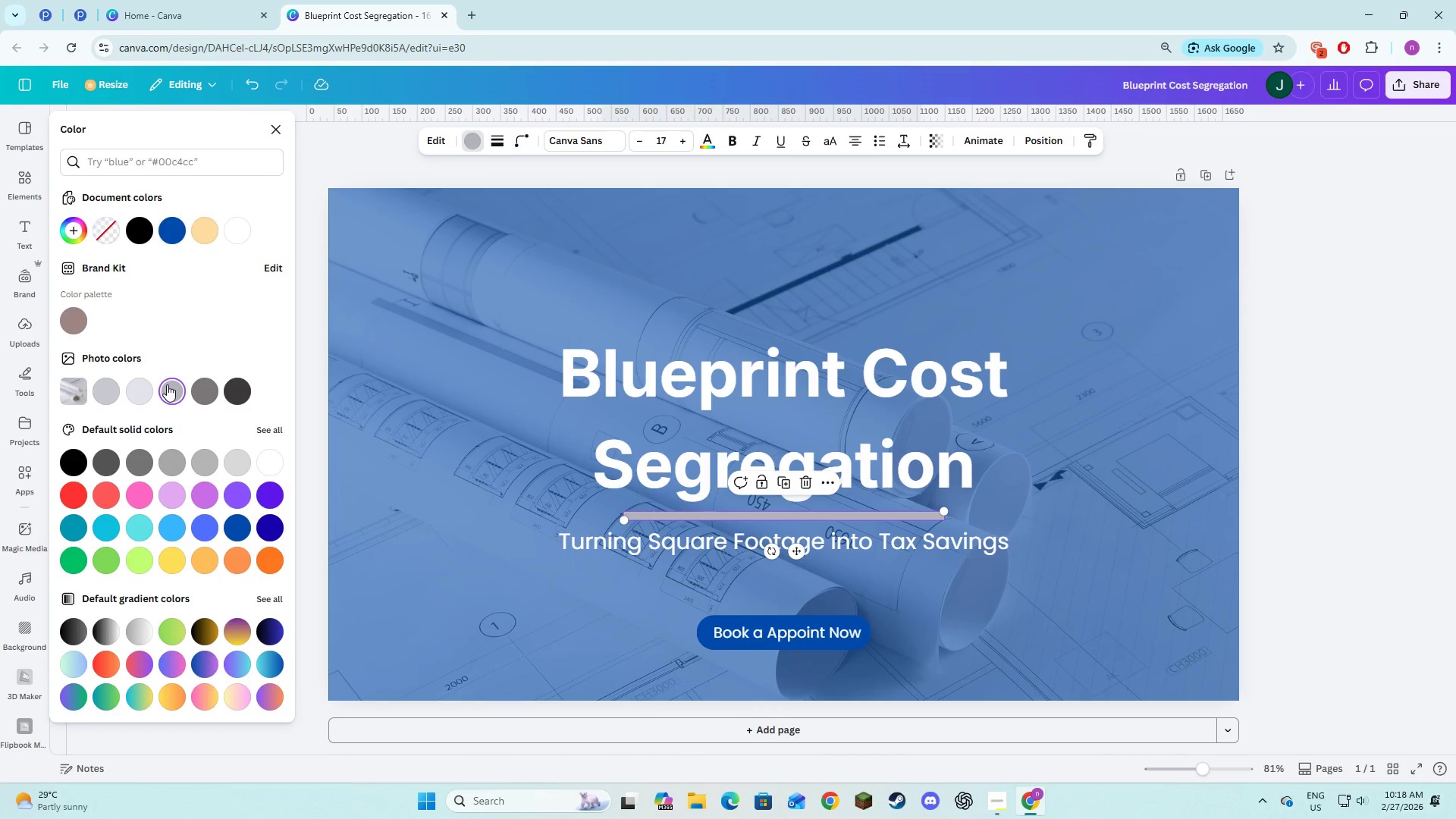 
left_click([107, 391])
 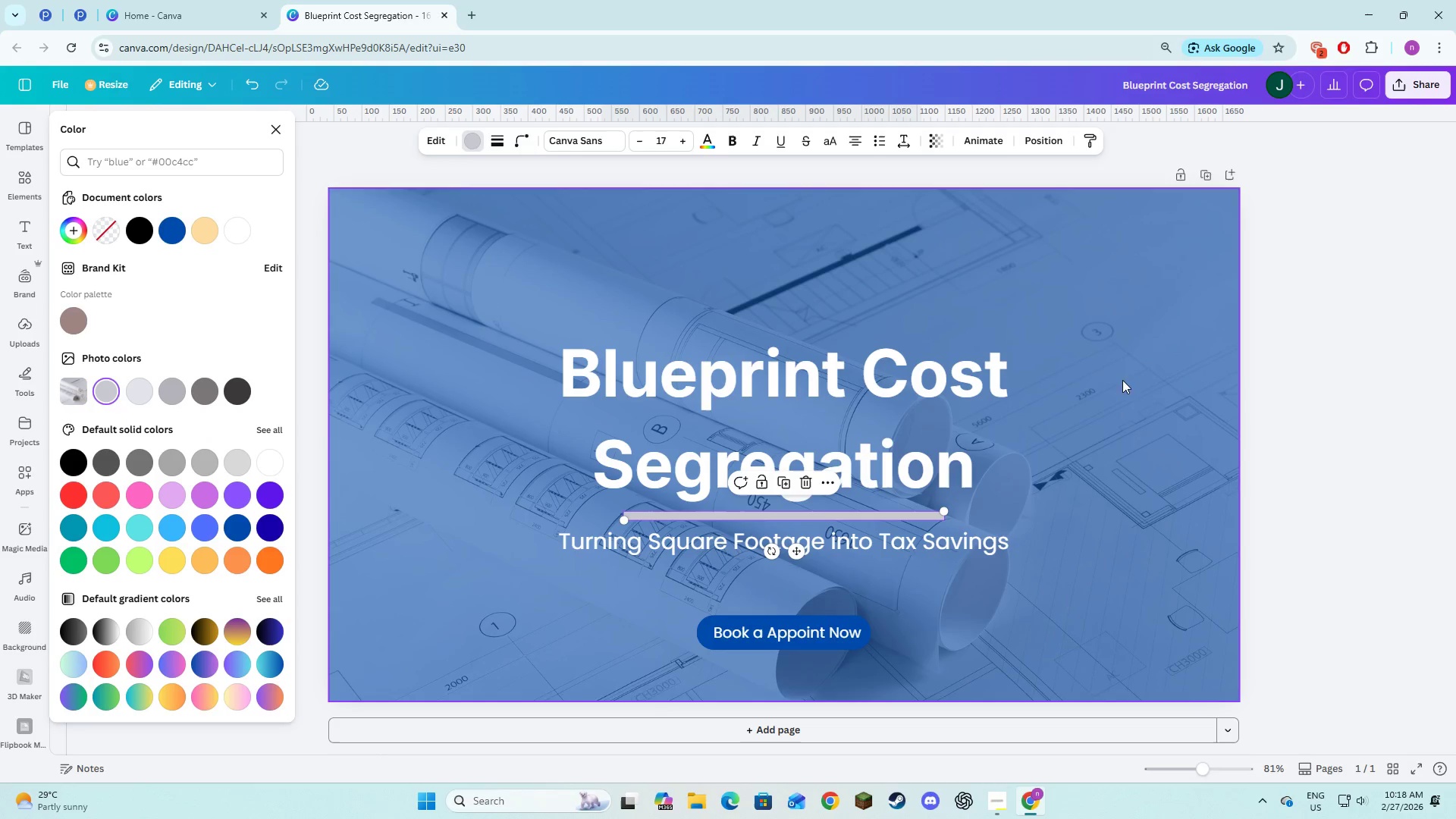 
left_click([1287, 405])
 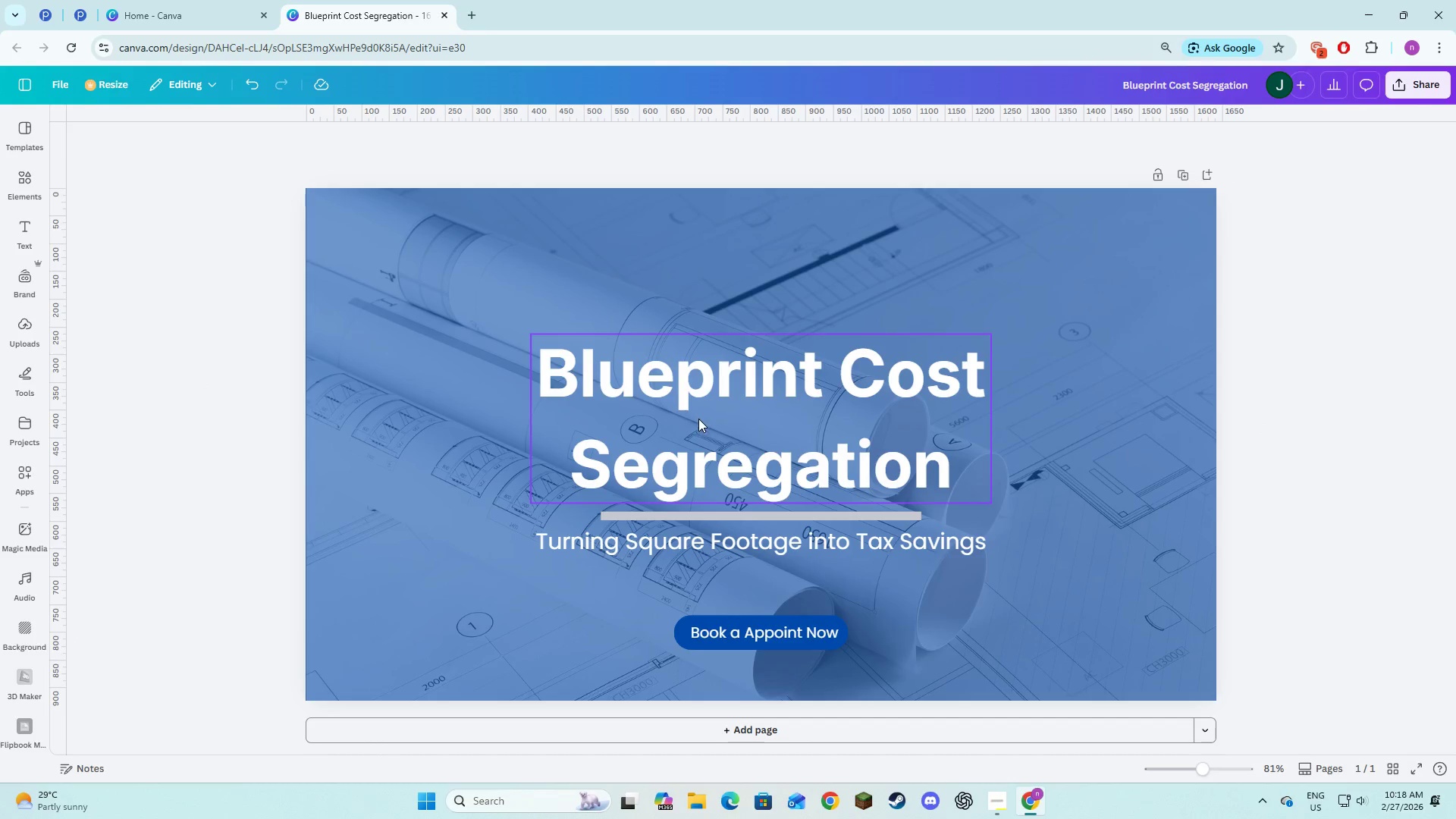 
left_click([705, 436])
 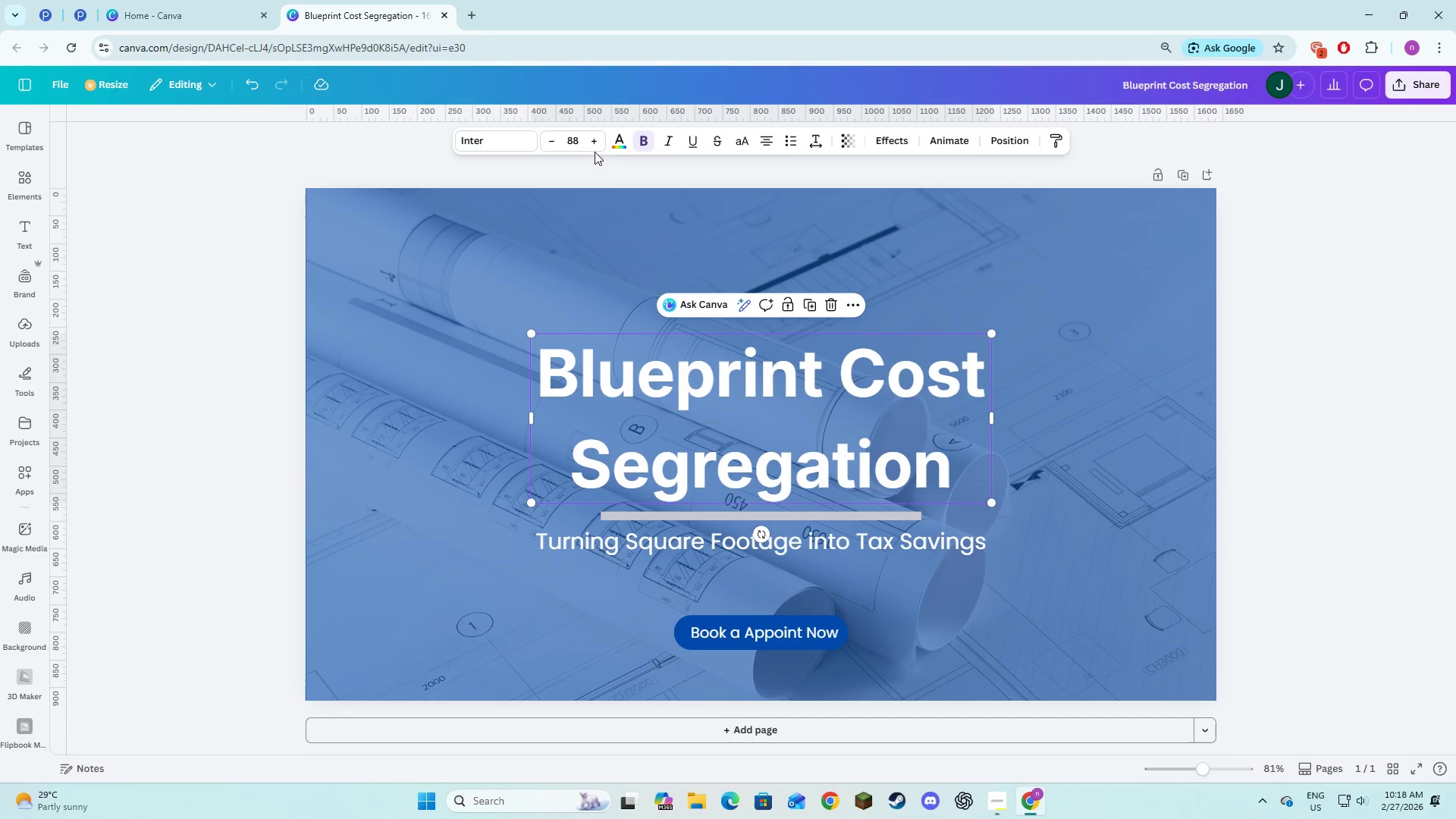 
left_click([618, 135])
 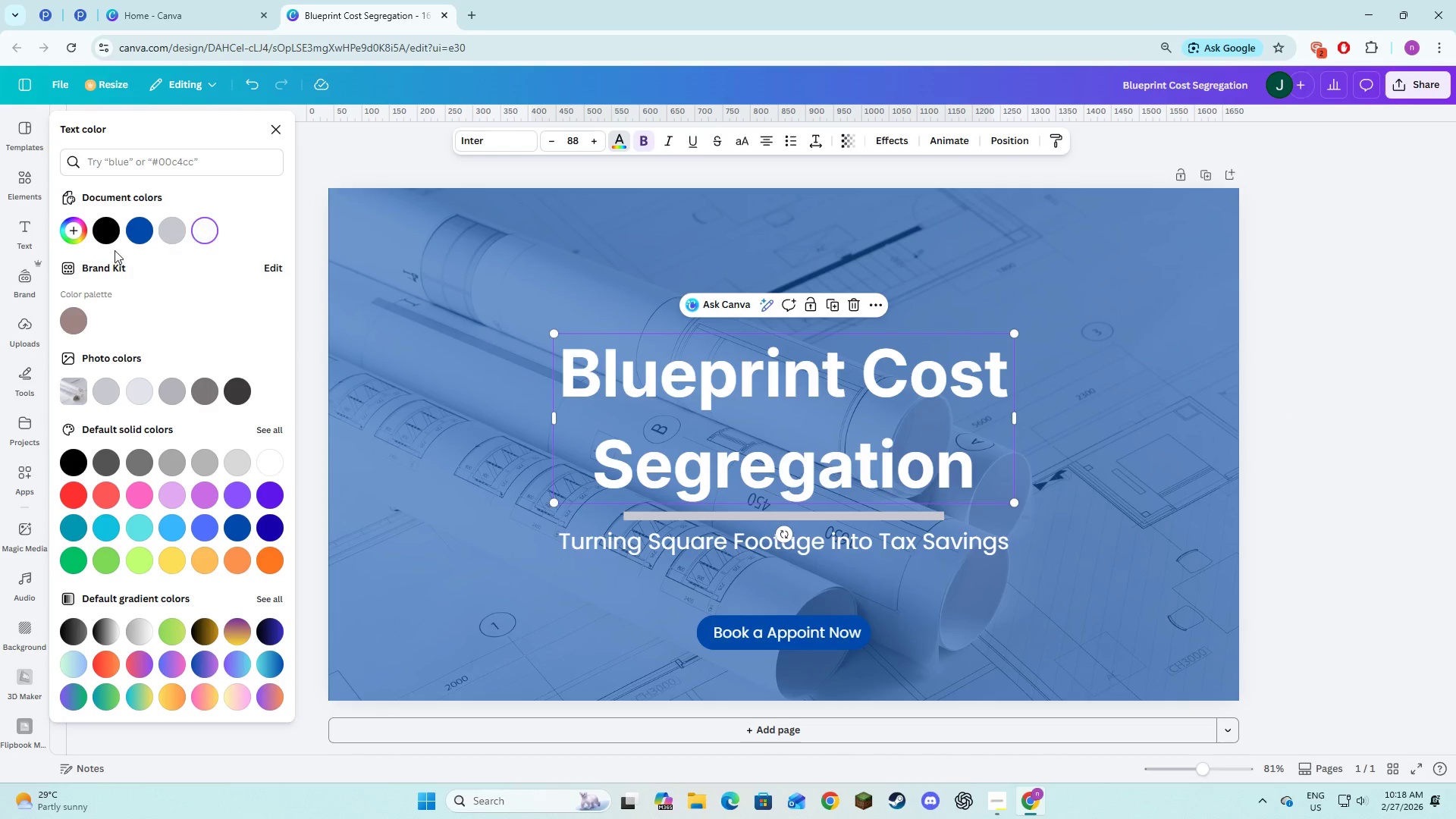 
left_click([72, 235])
 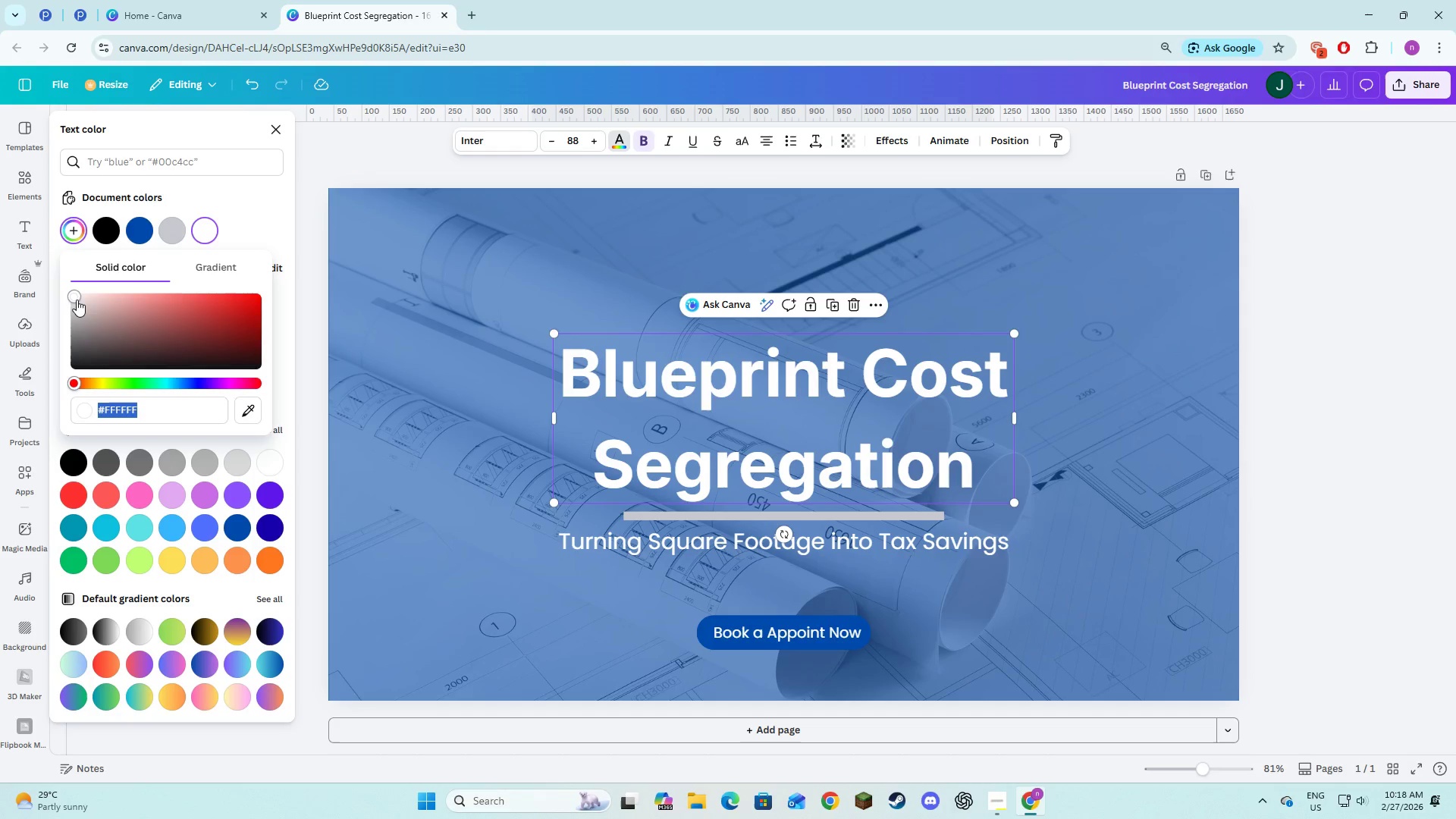 
left_click_drag(start_coordinate=[74, 300], to_coordinate=[83, 297])
 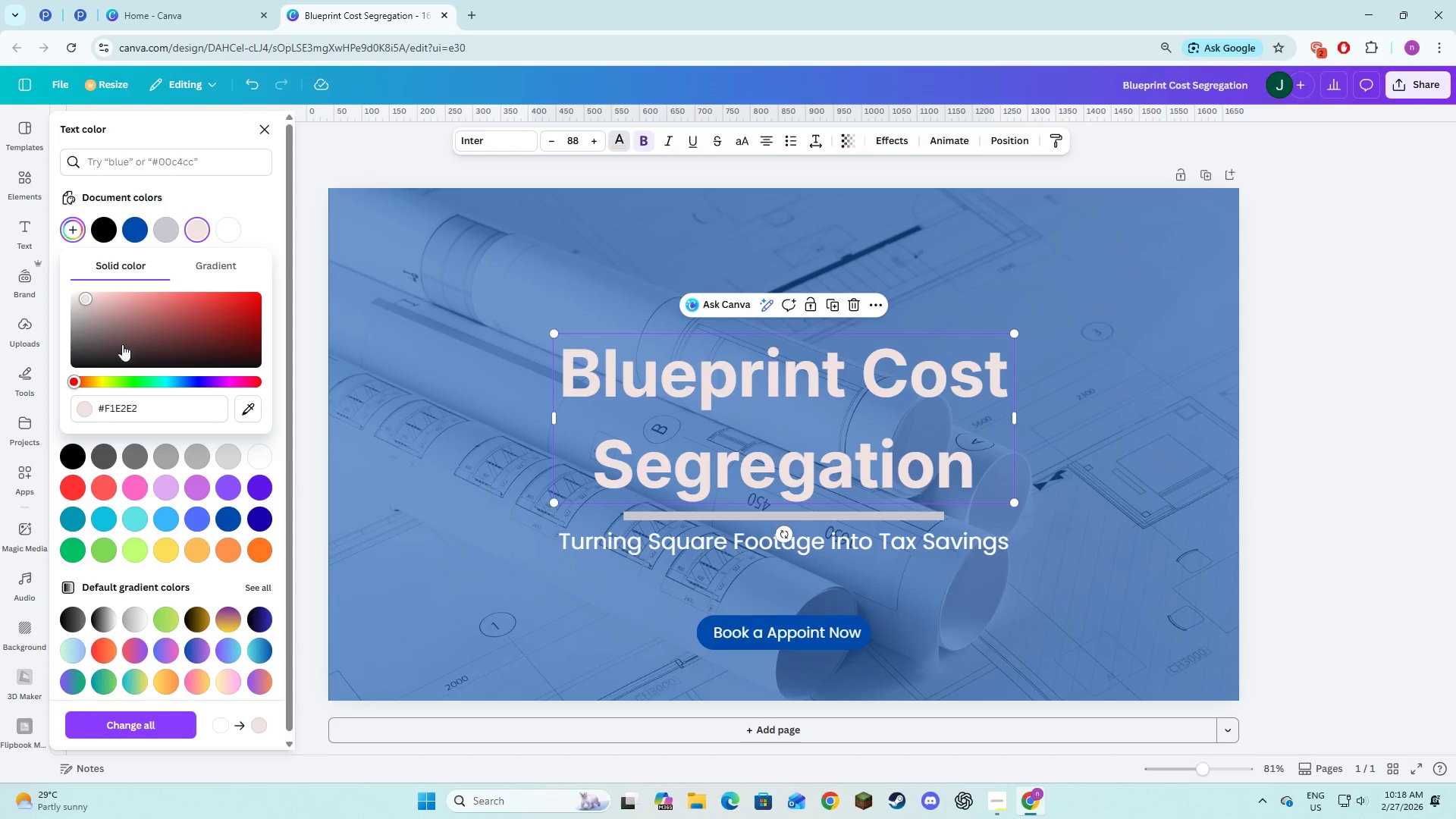 
left_click_drag(start_coordinate=[72, 381], to_coordinate=[108, 381])
 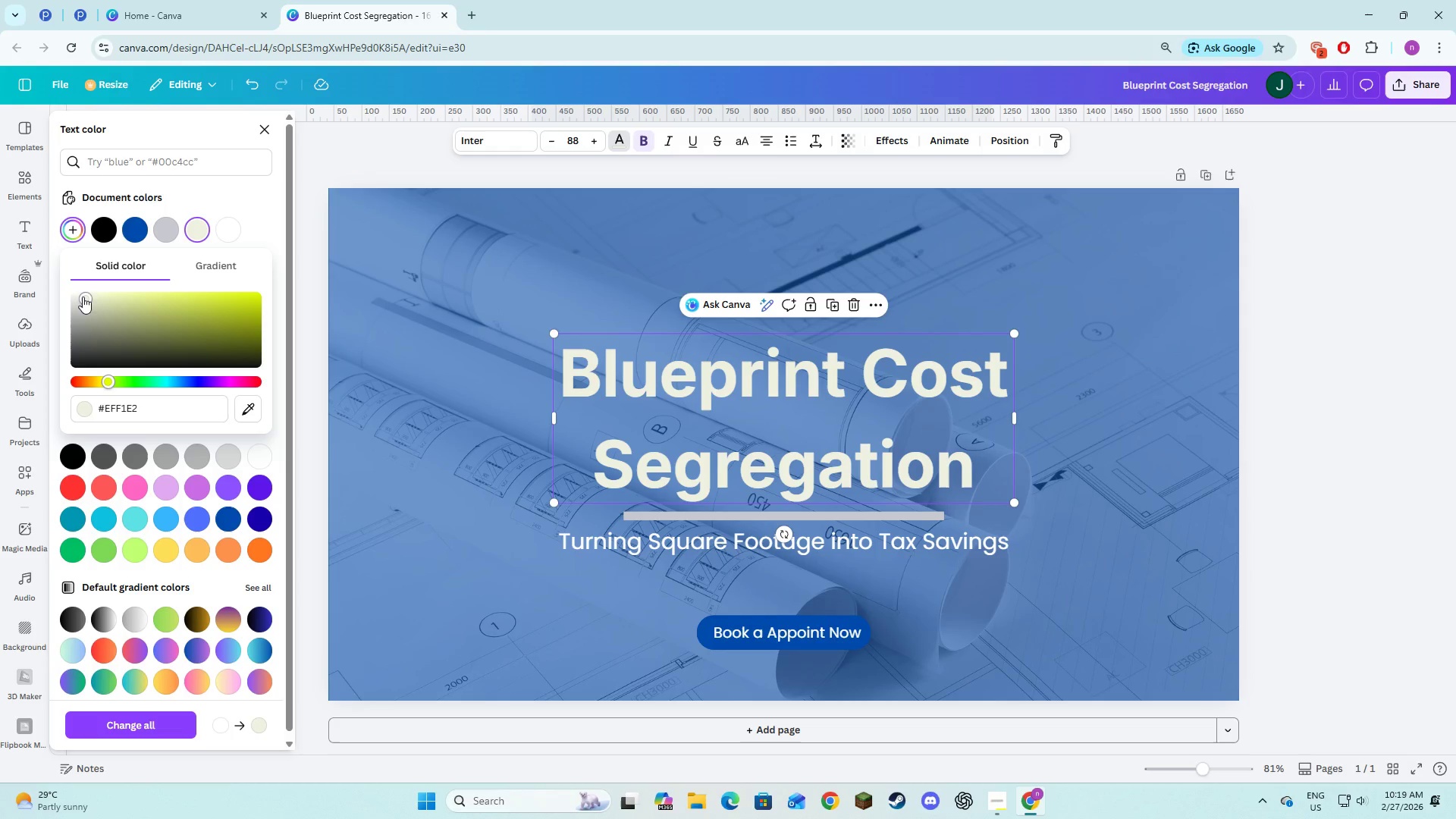 
left_click_drag(start_coordinate=[83, 297], to_coordinate=[58, 293])
 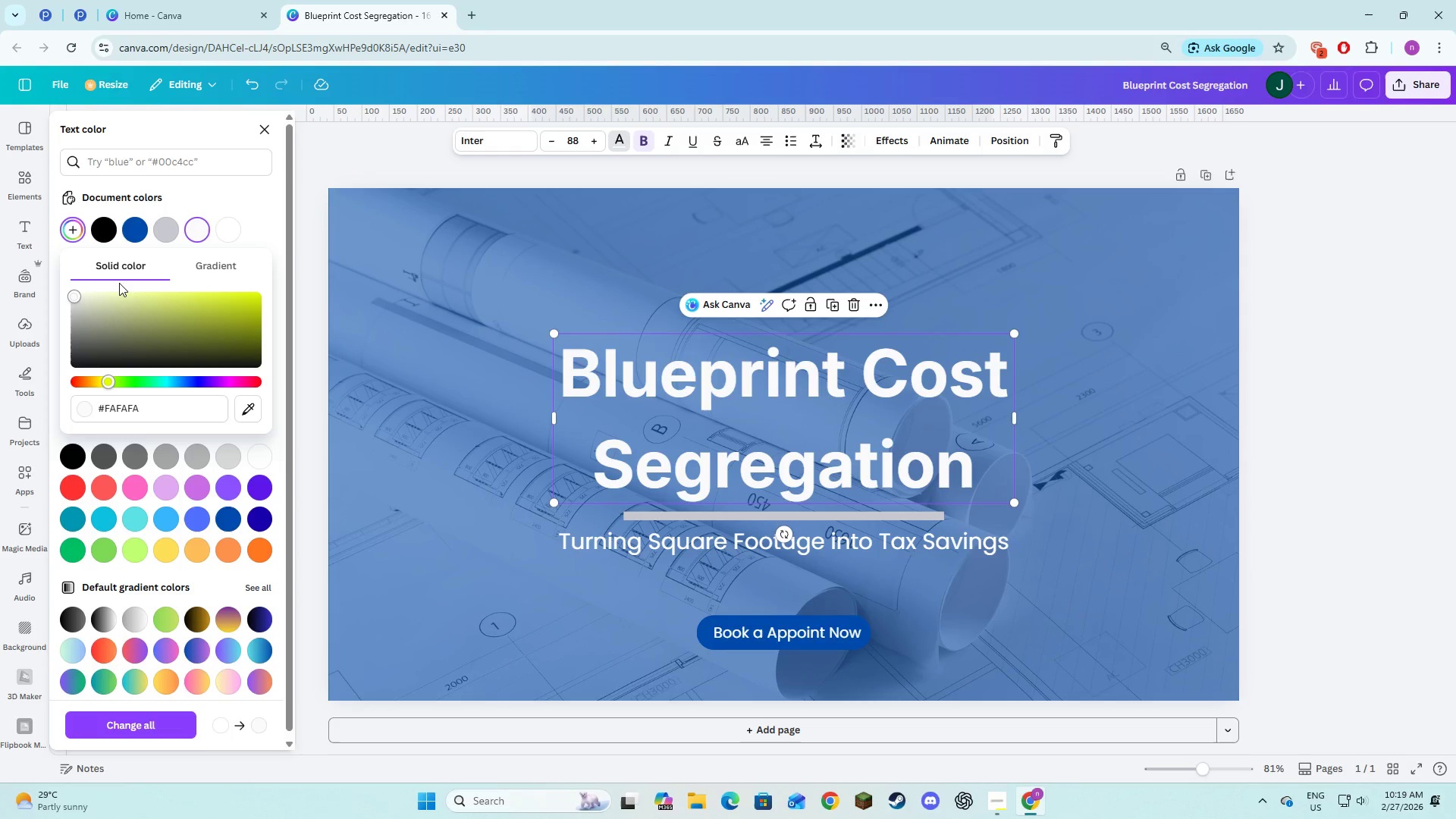 
left_click([253, 207])
 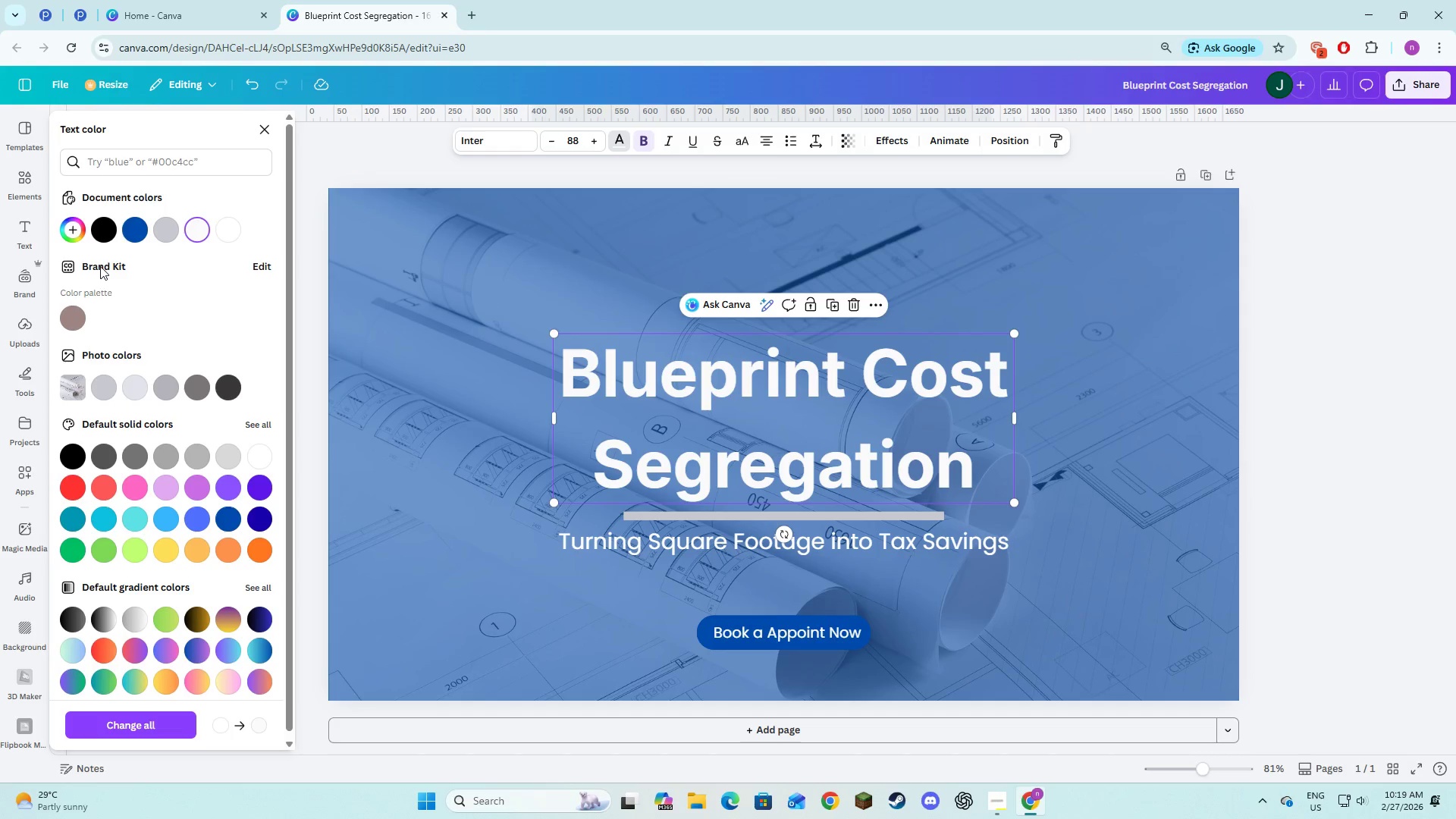 
left_click([79, 232])
 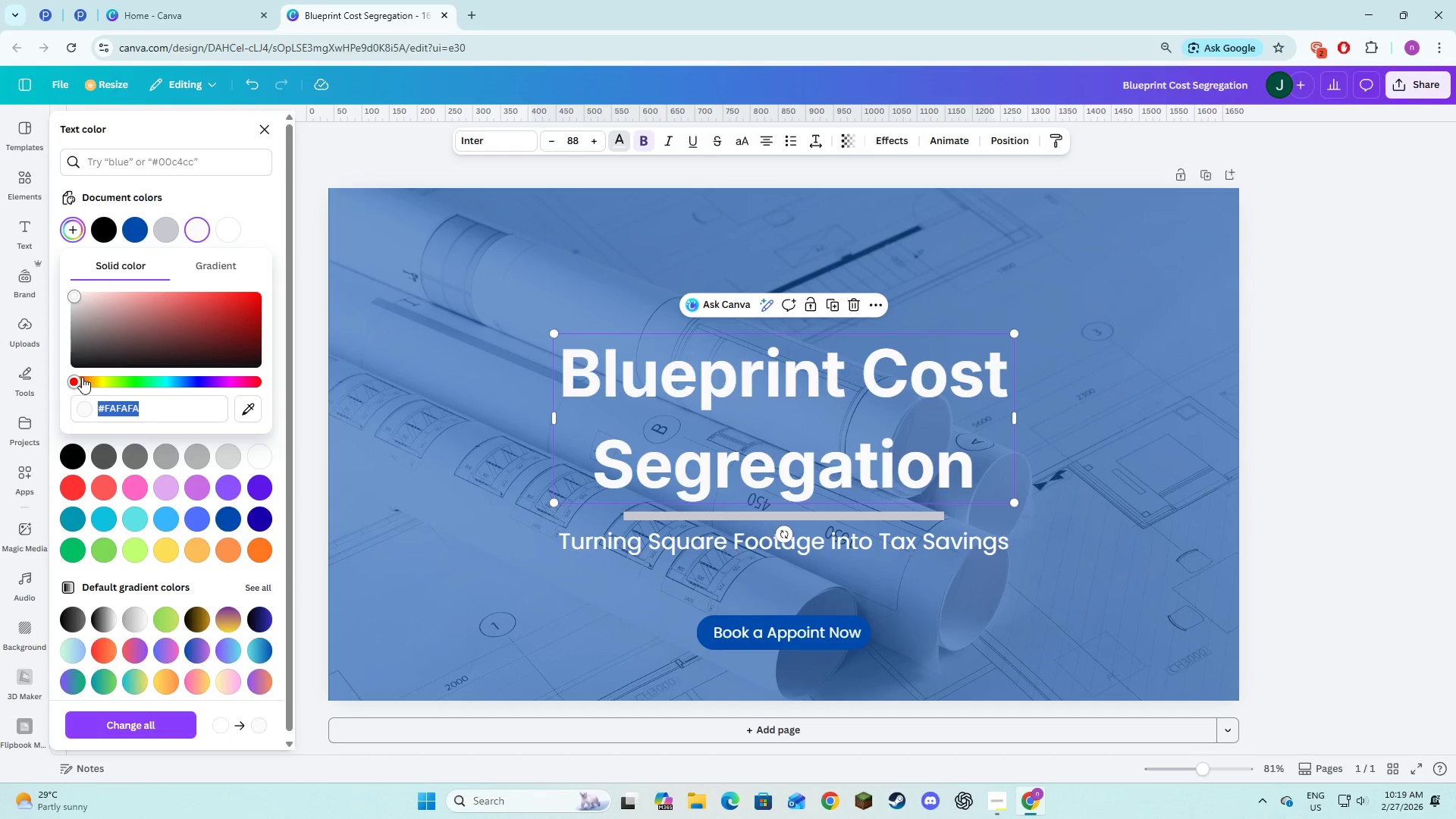 
left_click_drag(start_coordinate=[76, 377], to_coordinate=[165, 373])
 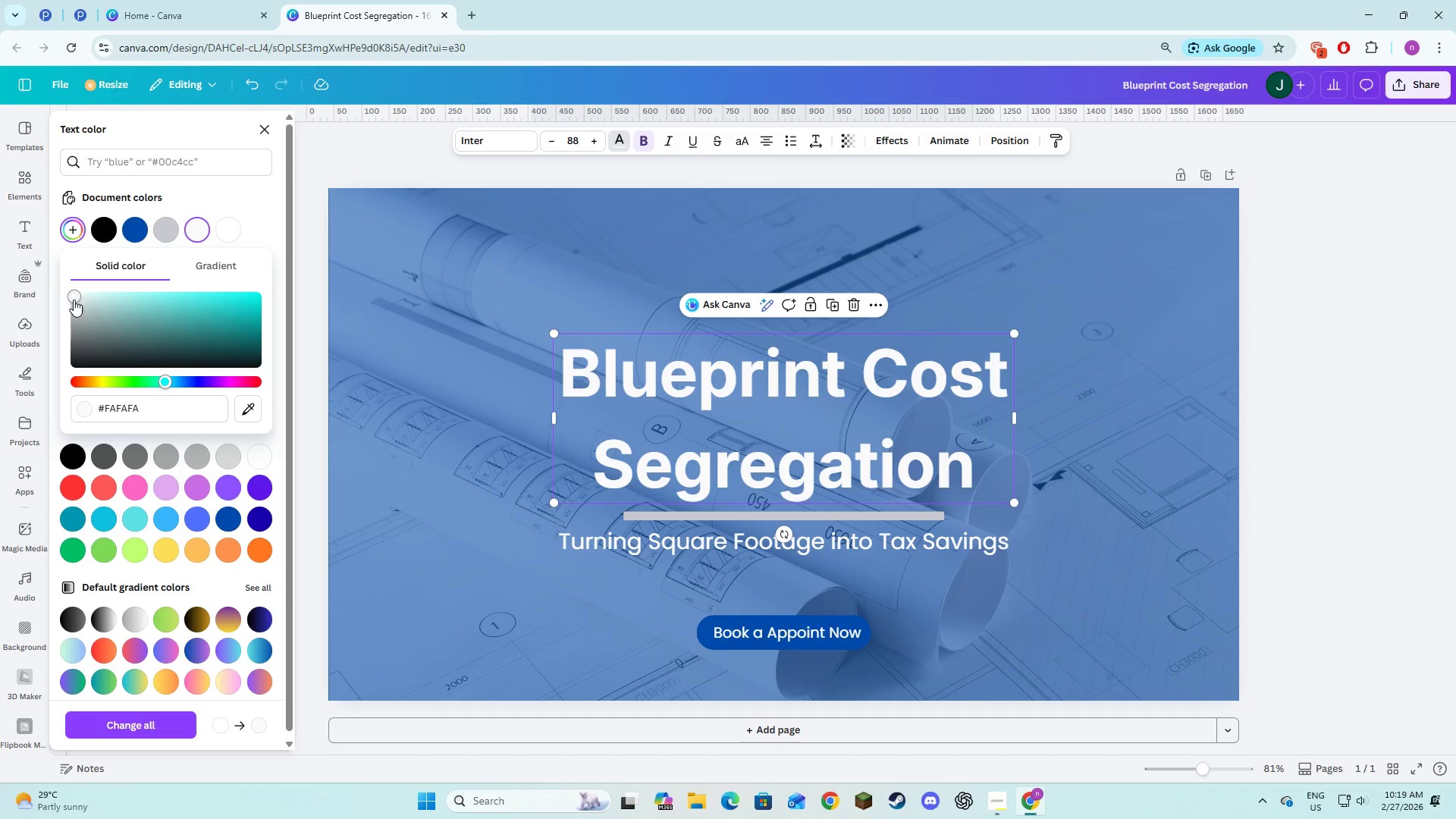 
left_click_drag(start_coordinate=[74, 300], to_coordinate=[88, 292])
 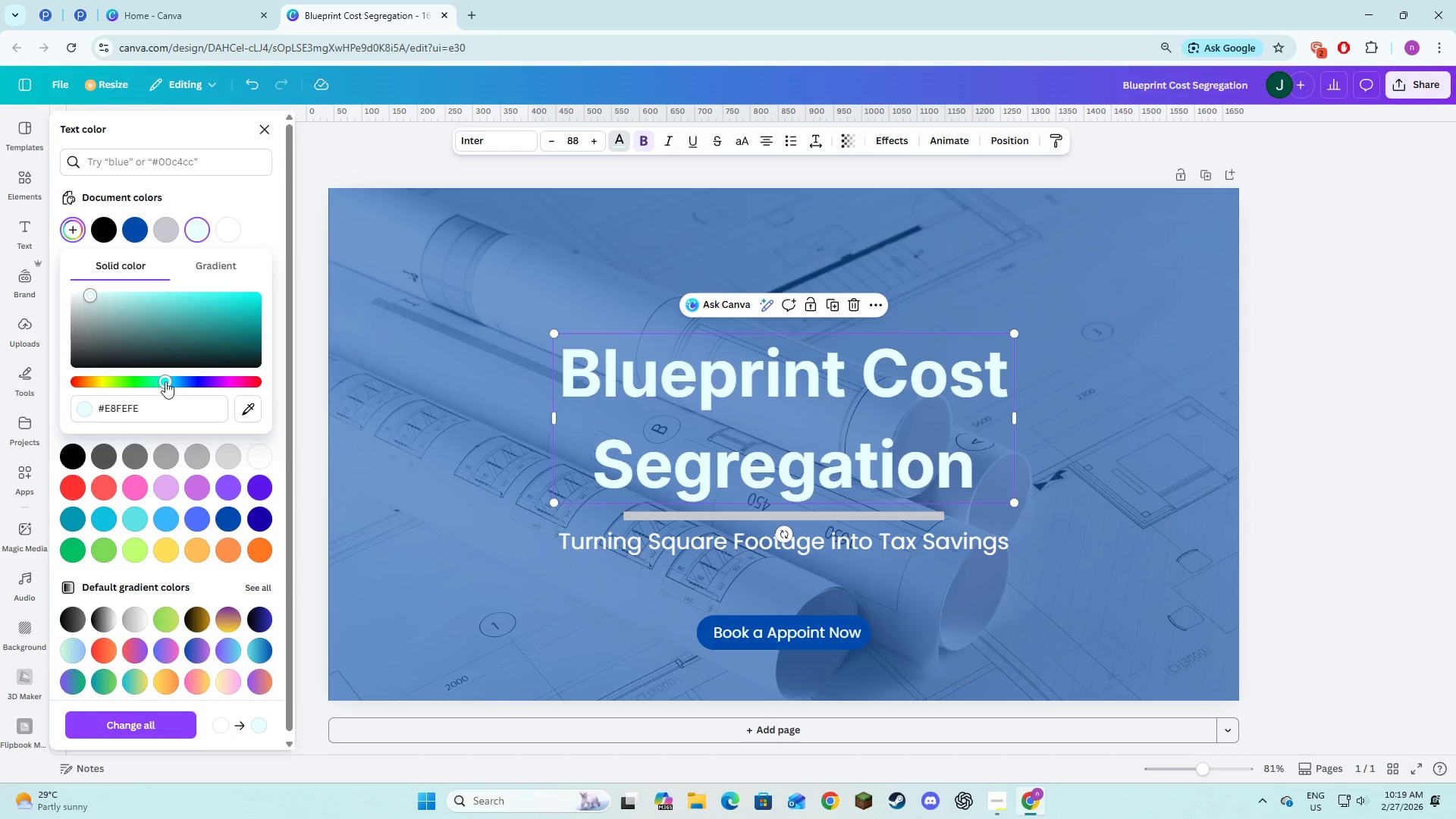 
left_click_drag(start_coordinate=[174, 387], to_coordinate=[117, 376])
 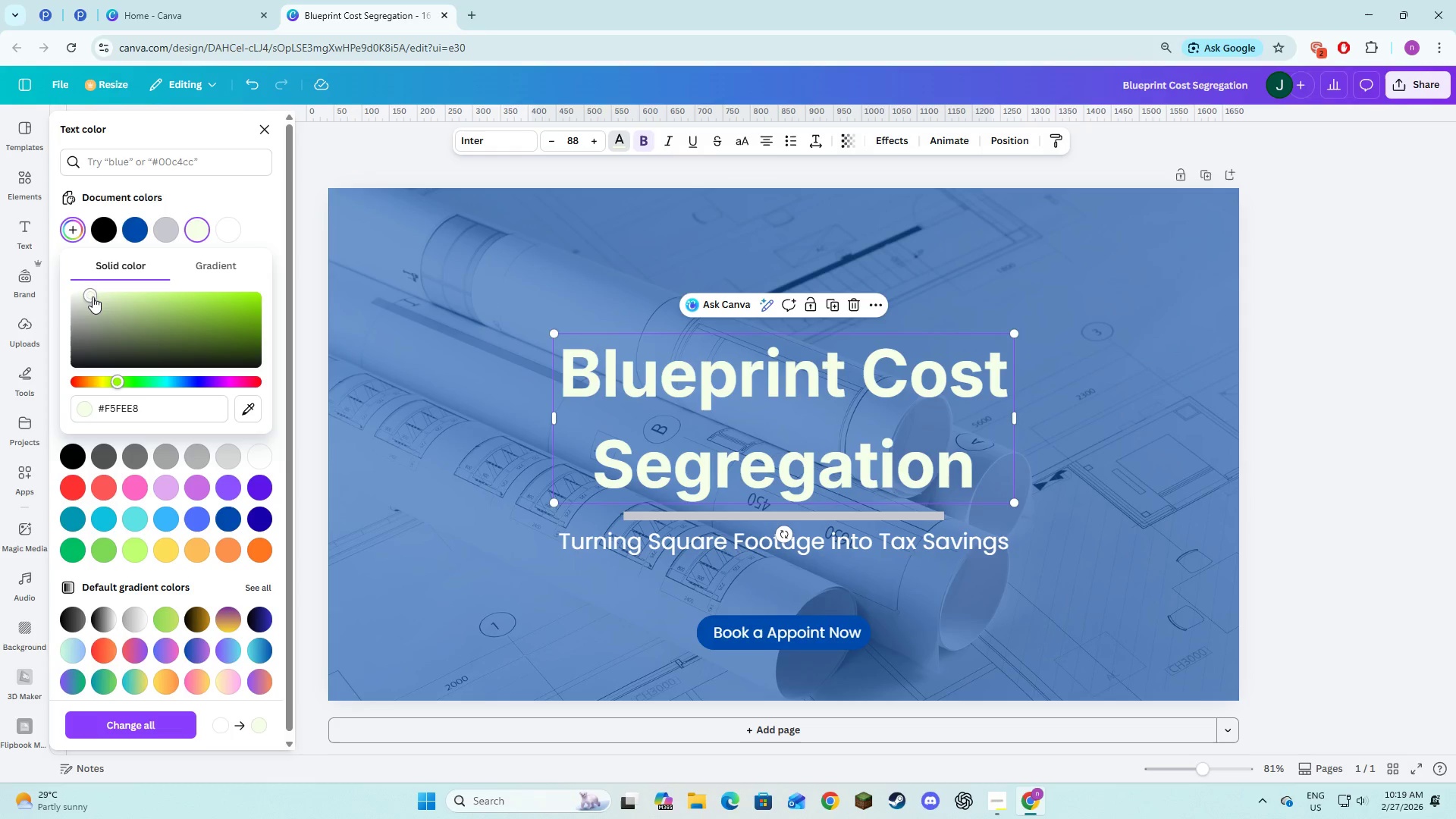 
left_click_drag(start_coordinate=[94, 299], to_coordinate=[149, 372])
 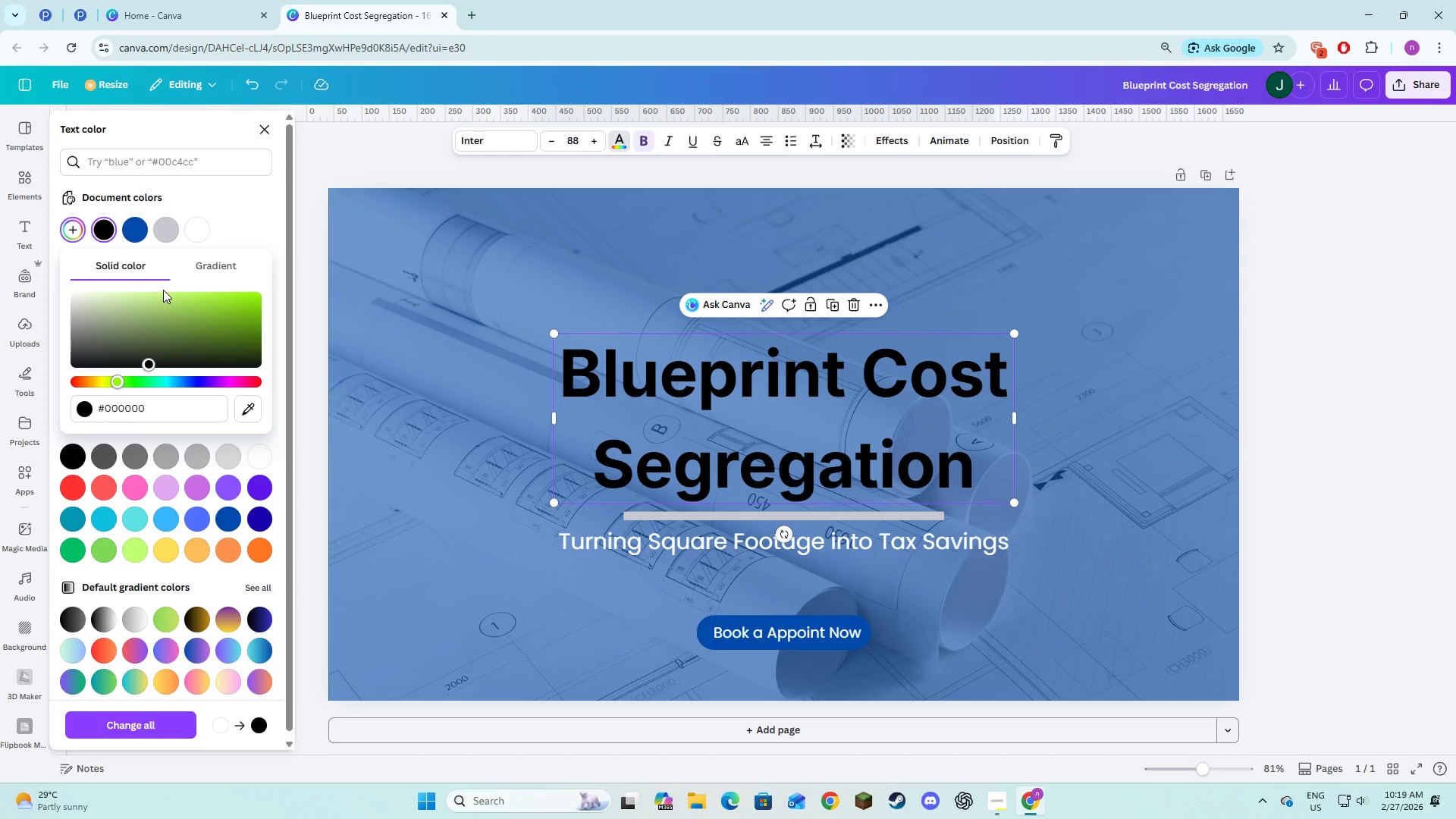 
wait(7.86)
 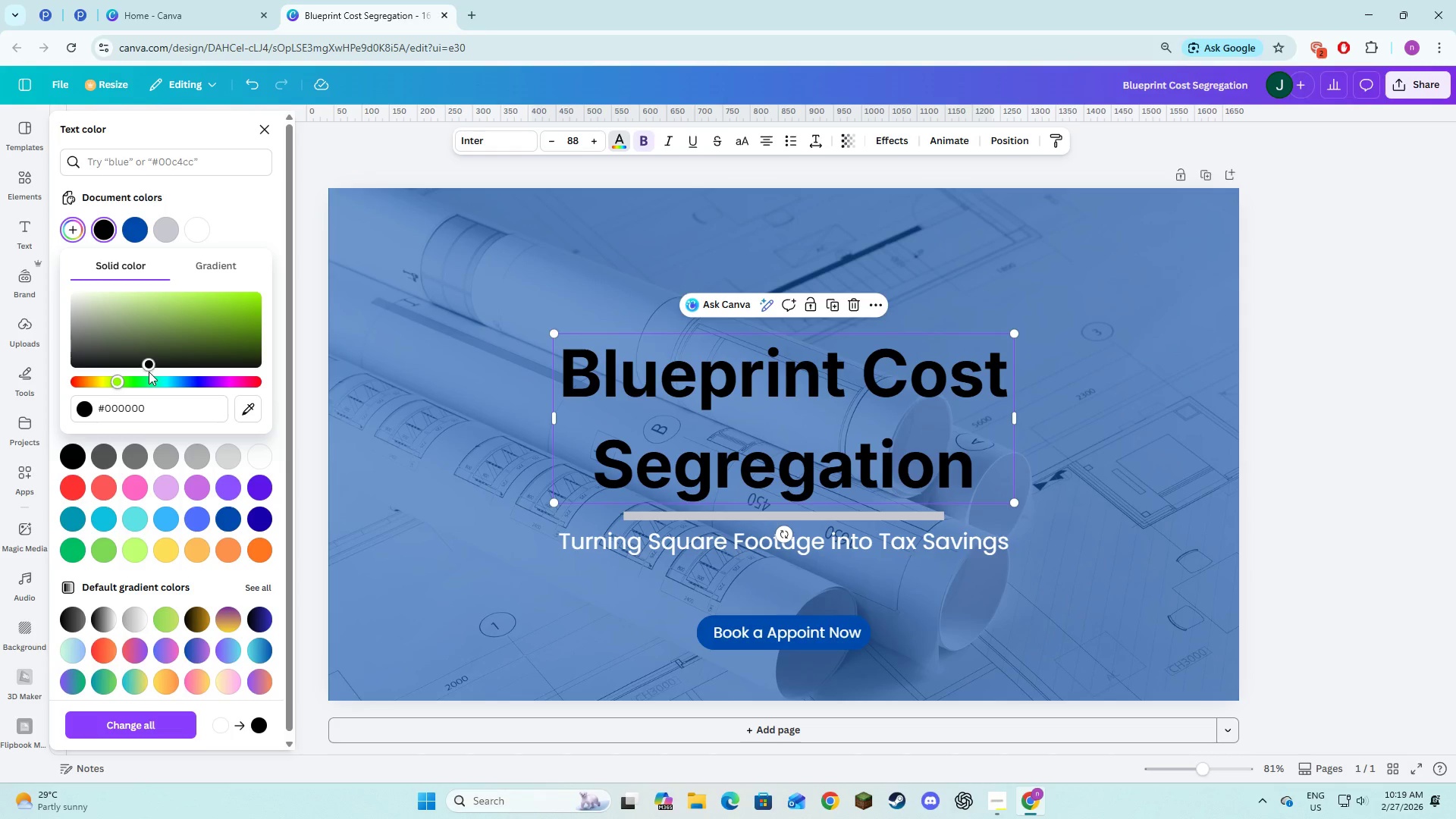 
left_click_drag(start_coordinate=[151, 363], to_coordinate=[62, 264])
 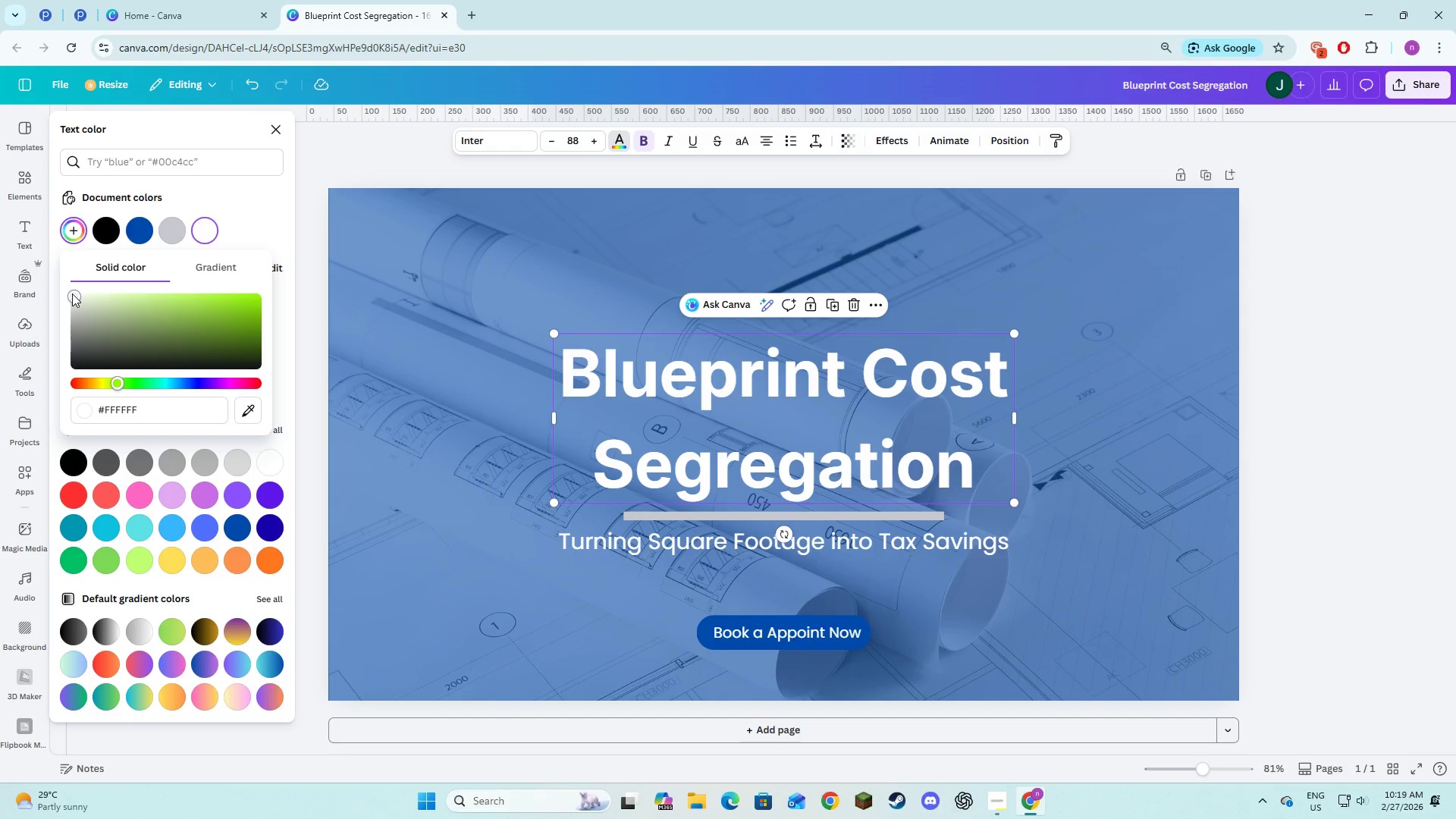 
left_click_drag(start_coordinate=[72, 293], to_coordinate=[107, 297])
 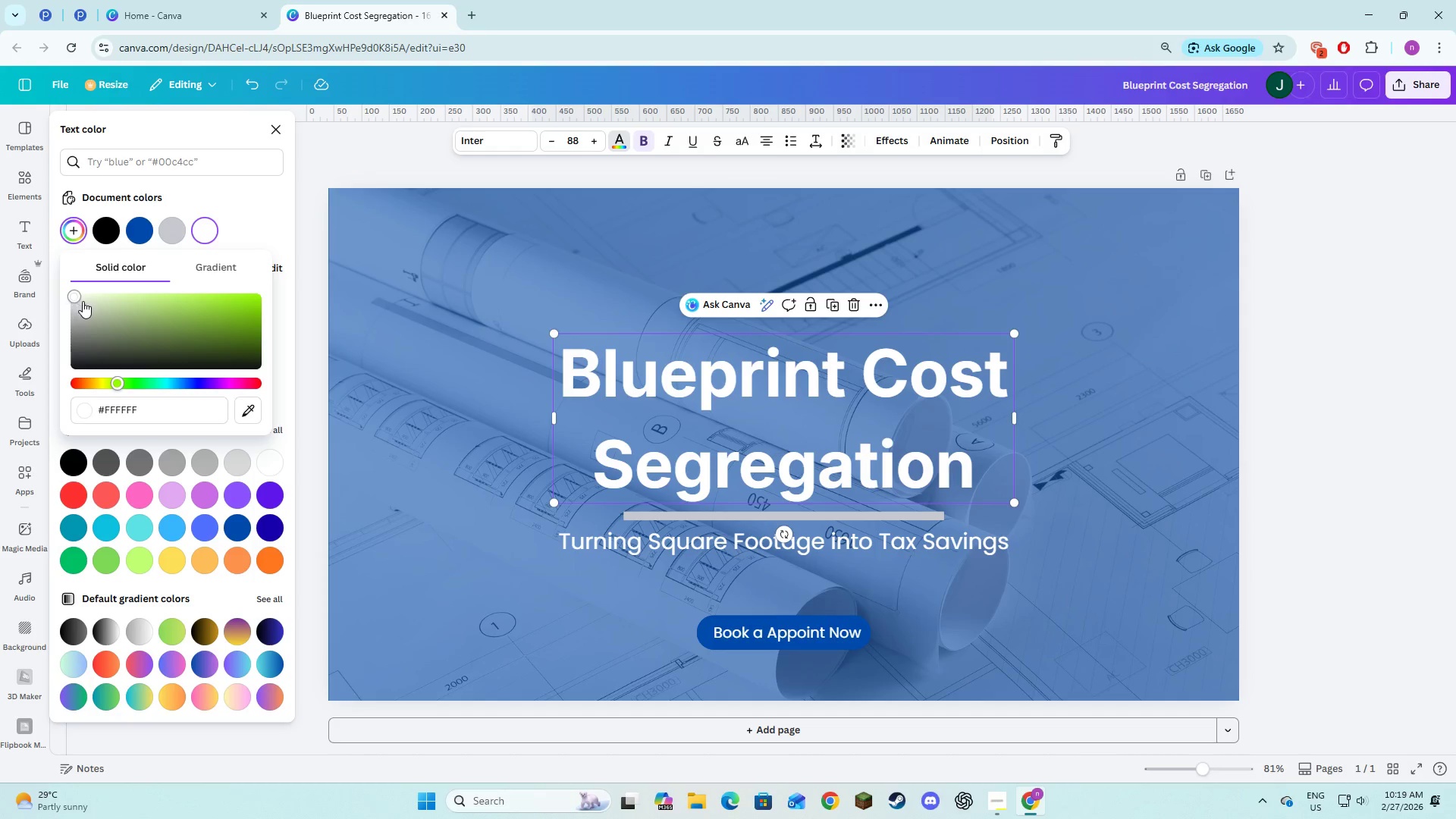 
left_click_drag(start_coordinate=[80, 301], to_coordinate=[80, 288])
 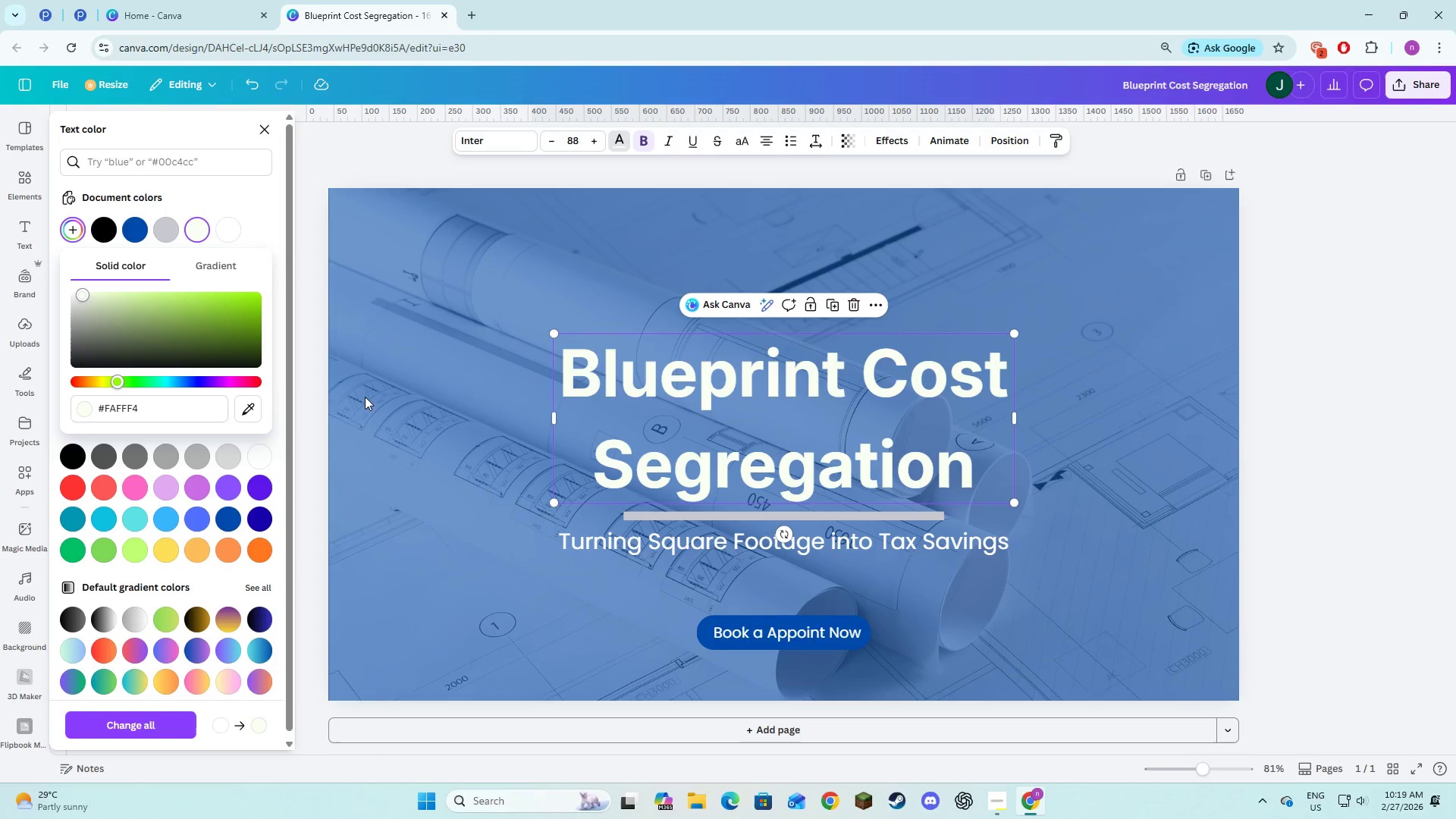 
left_click([656, 537])
 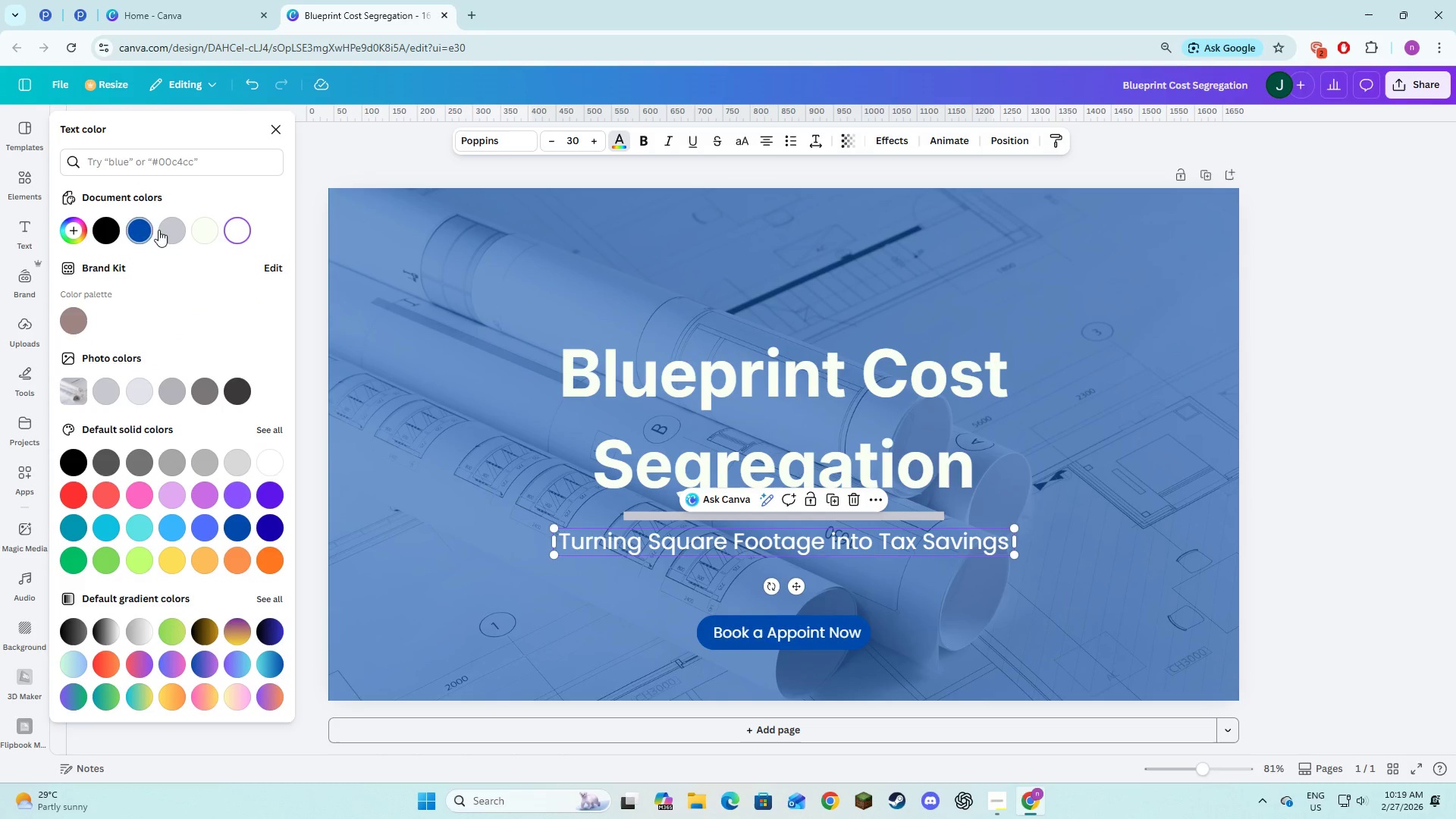 
left_click([206, 231])
 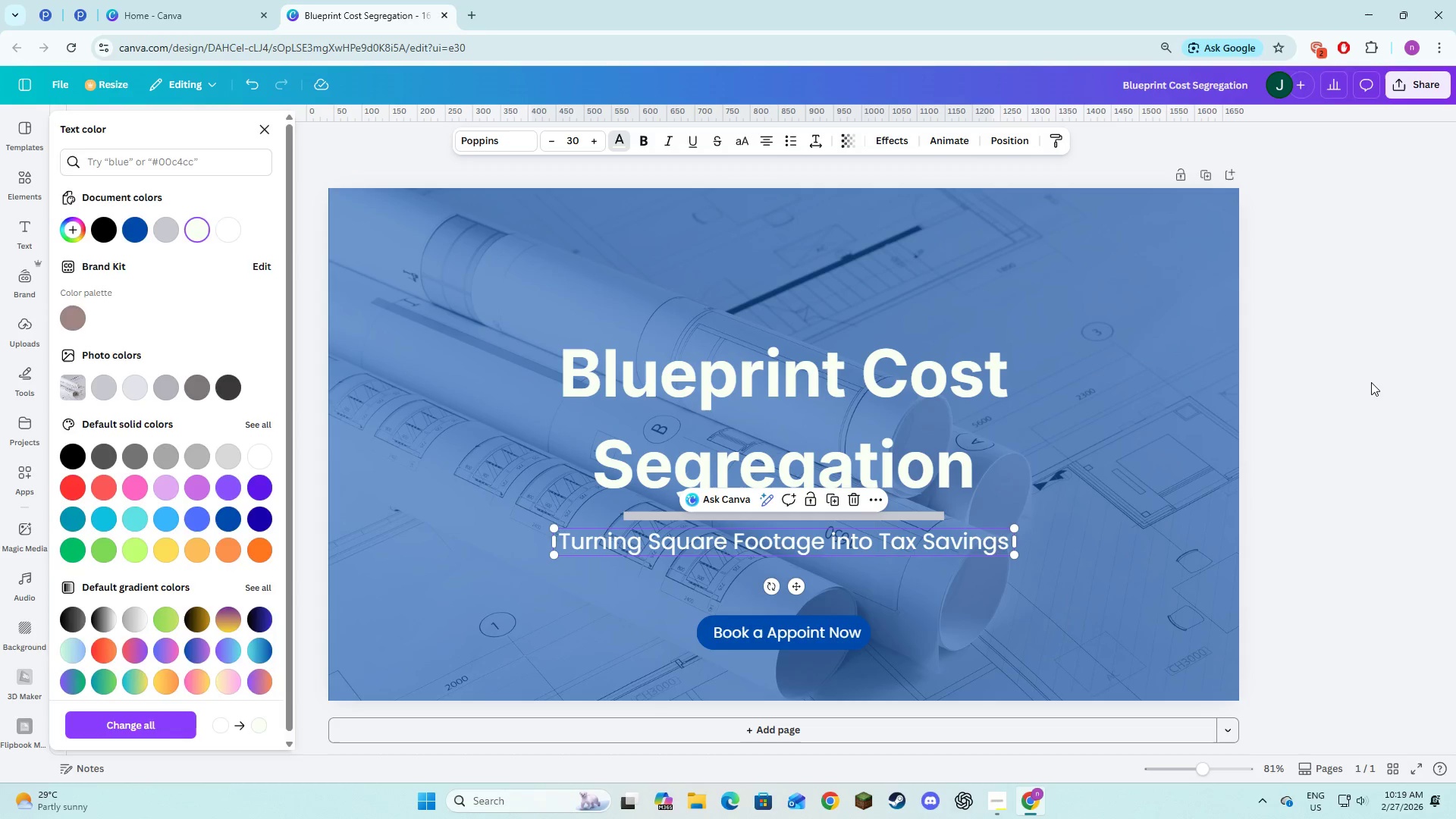 
double_click([1371, 382])
 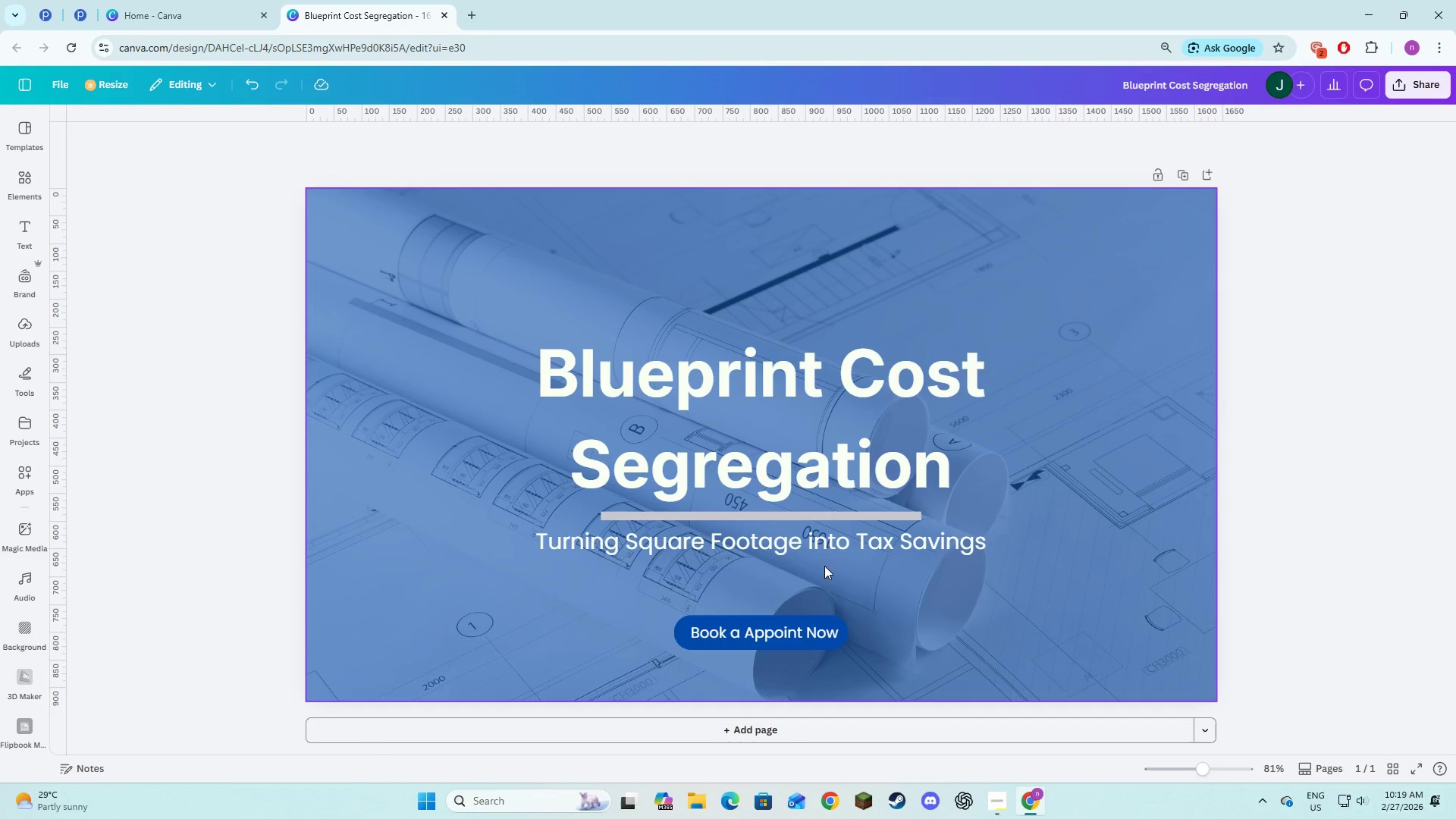 
wait(11.14)
 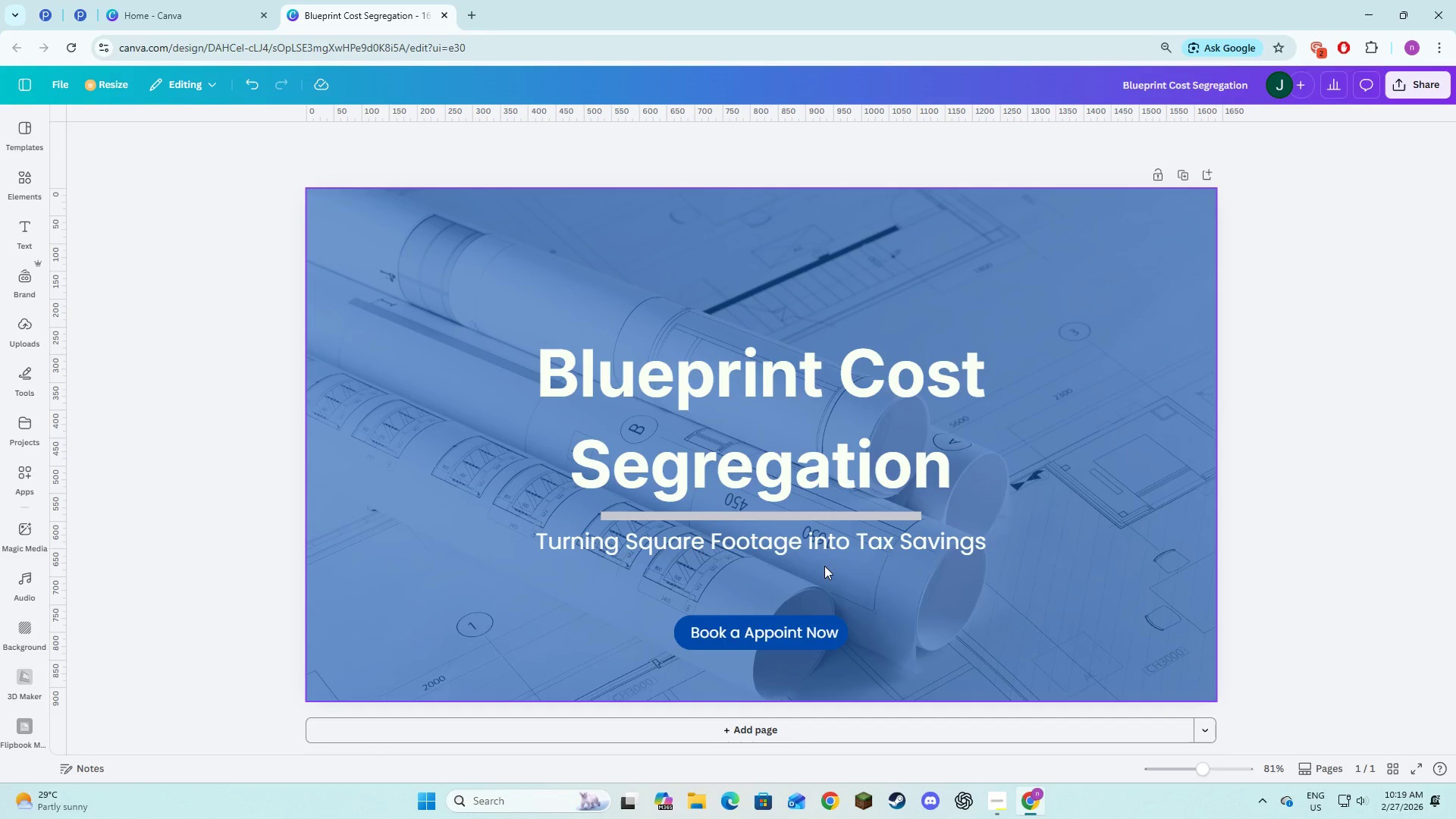 
left_click([495, 250])
 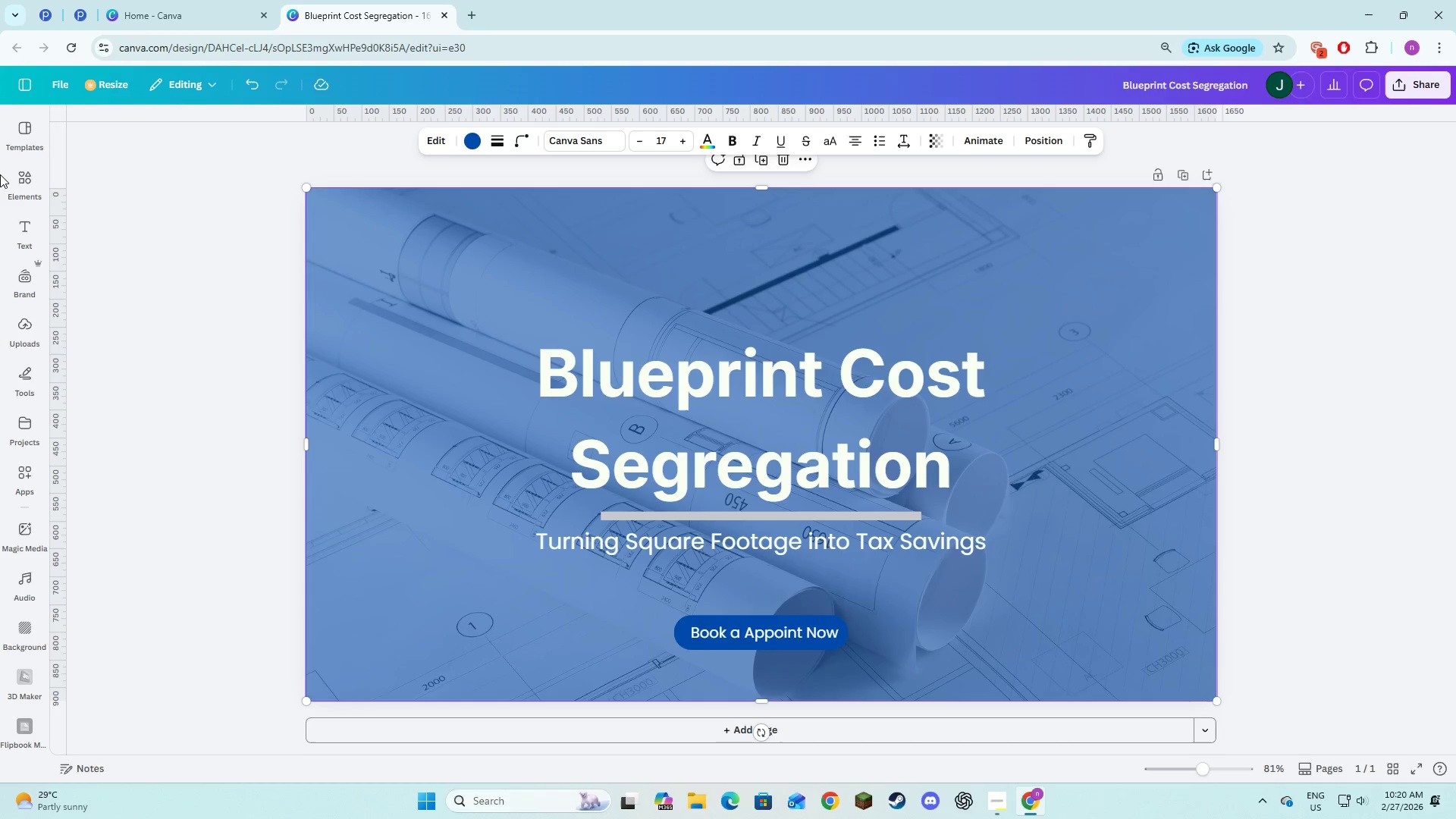 
double_click([12, 177])
 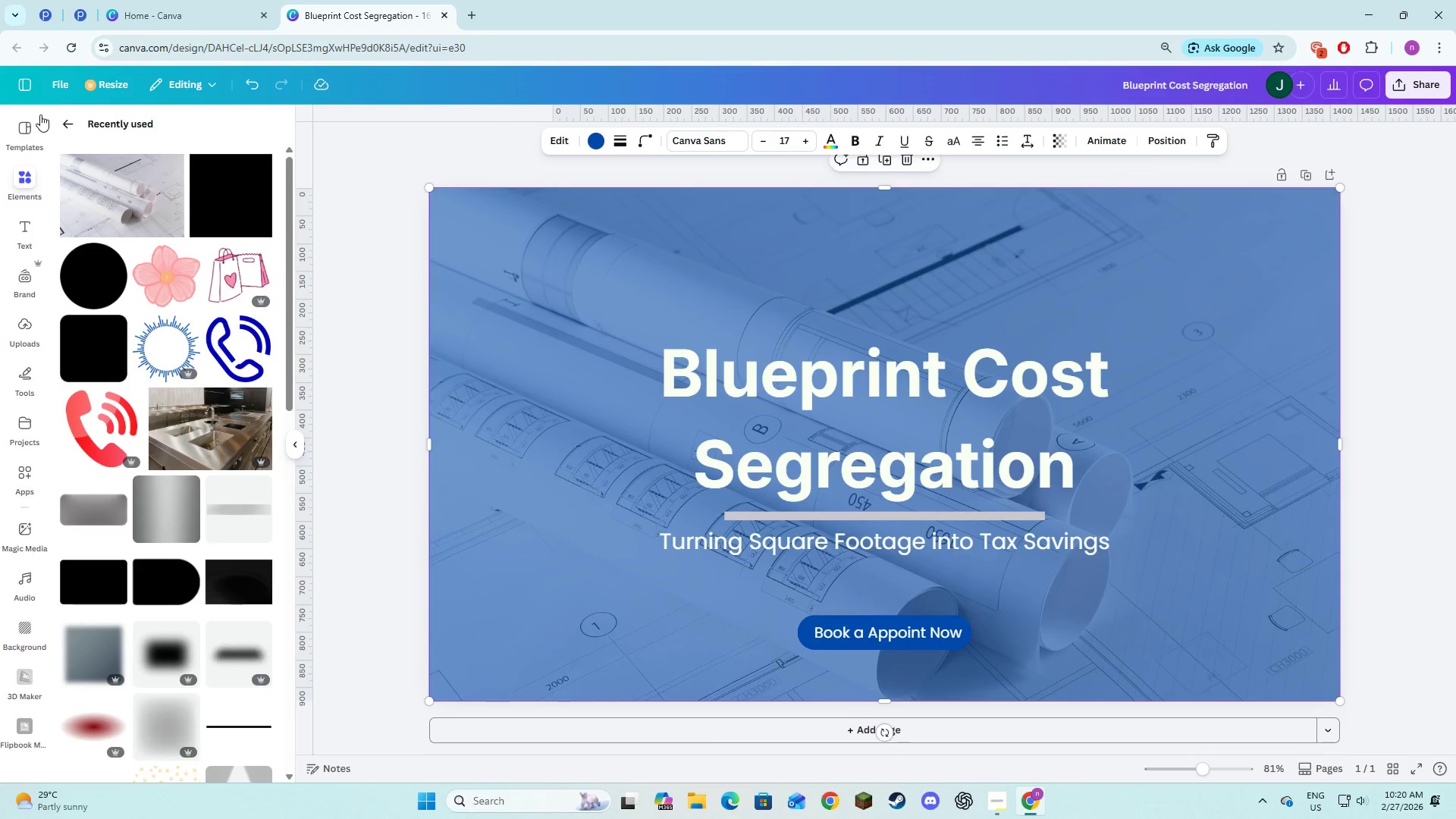 
left_click([64, 121])
 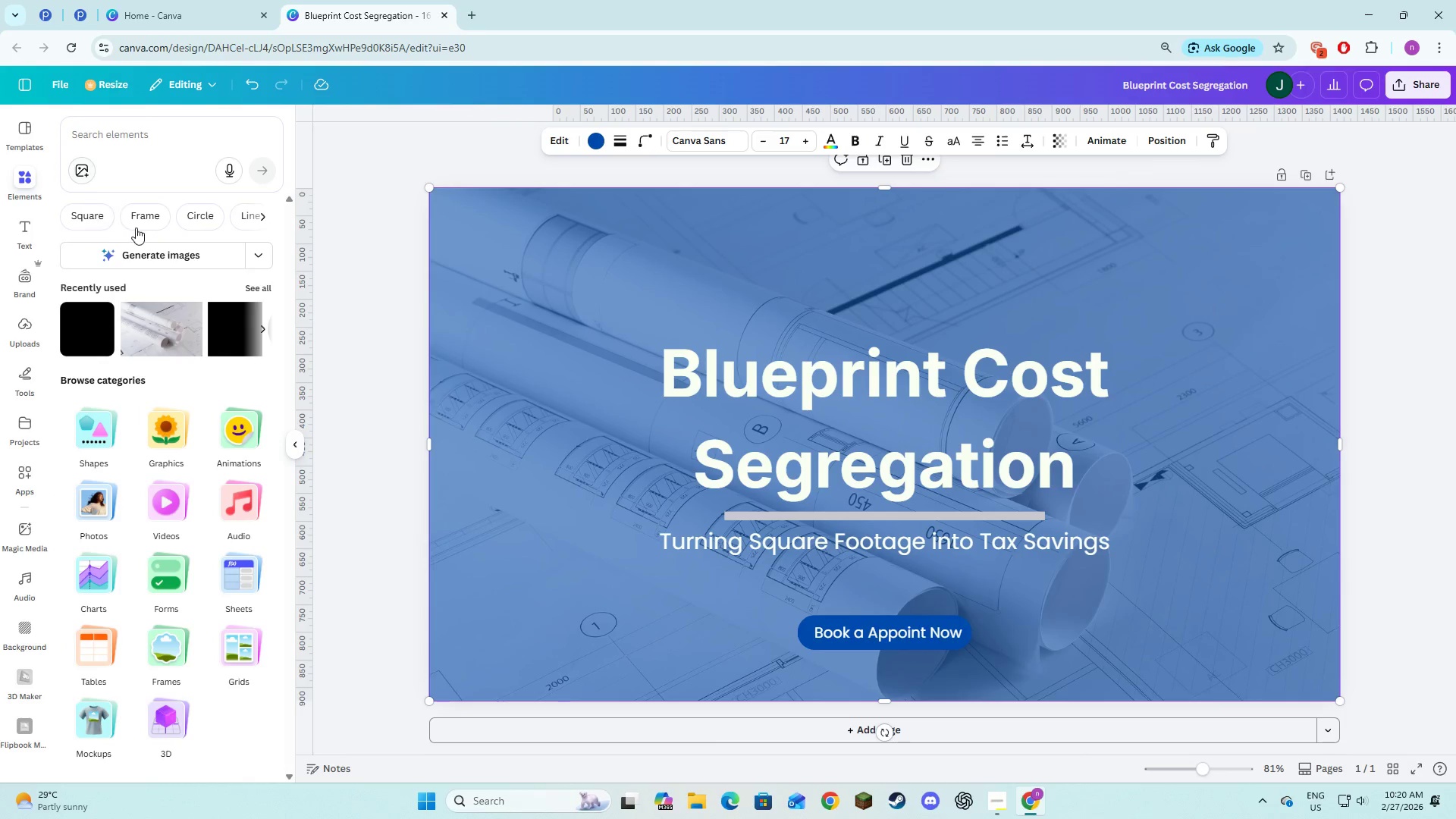 
left_click([141, 222])
 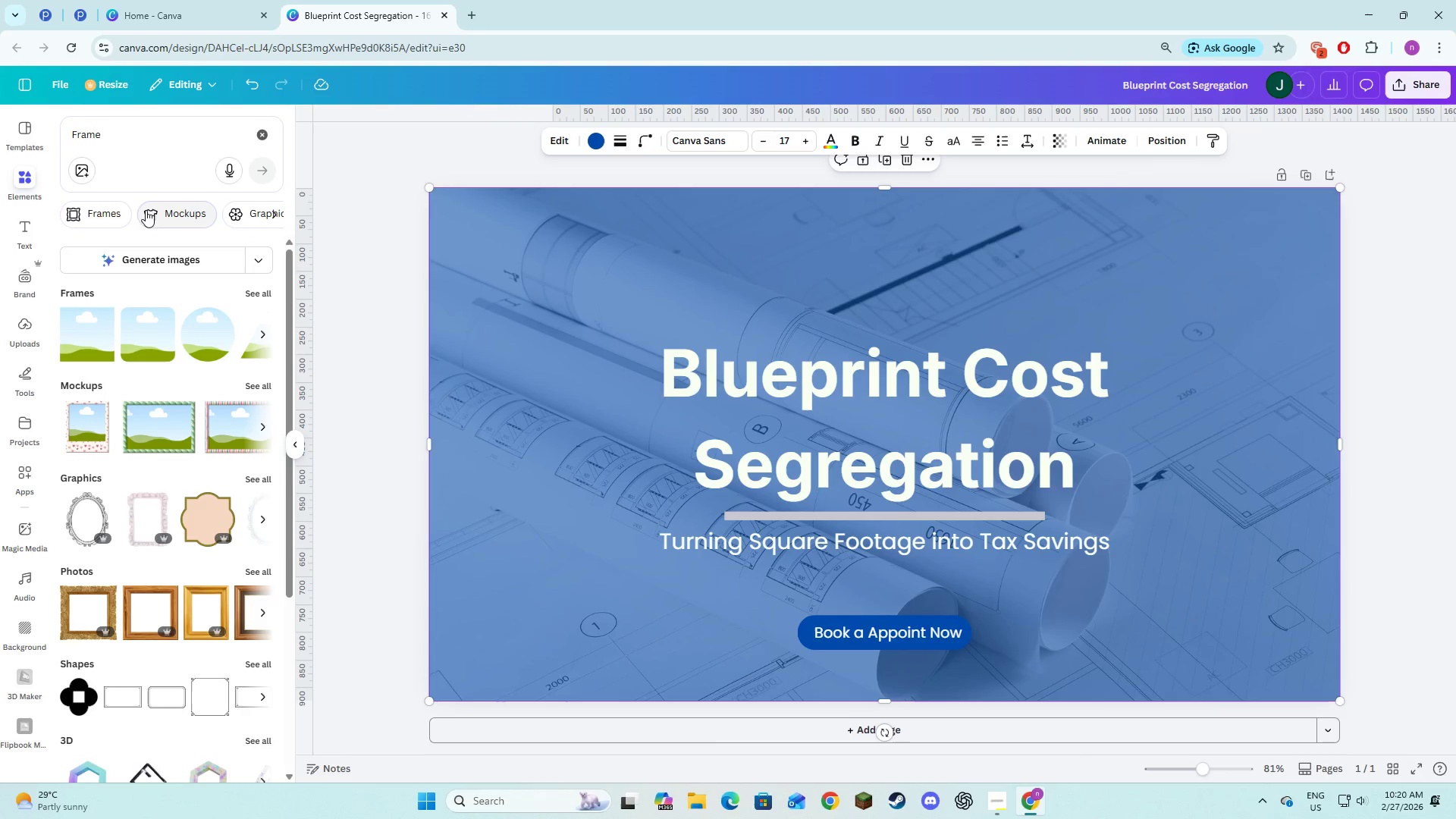 
left_click([251, 293])
 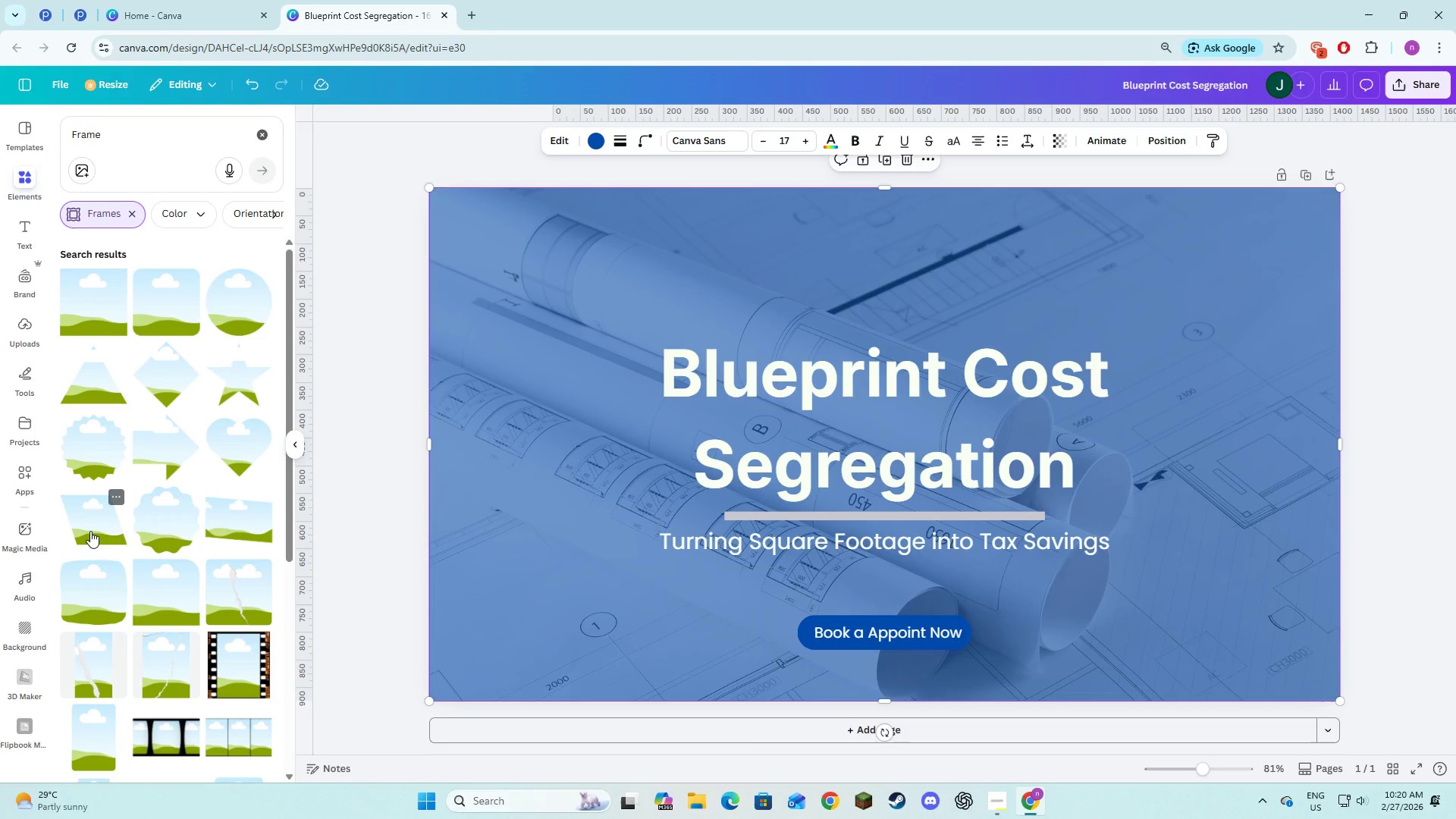 
left_click([89, 531])
 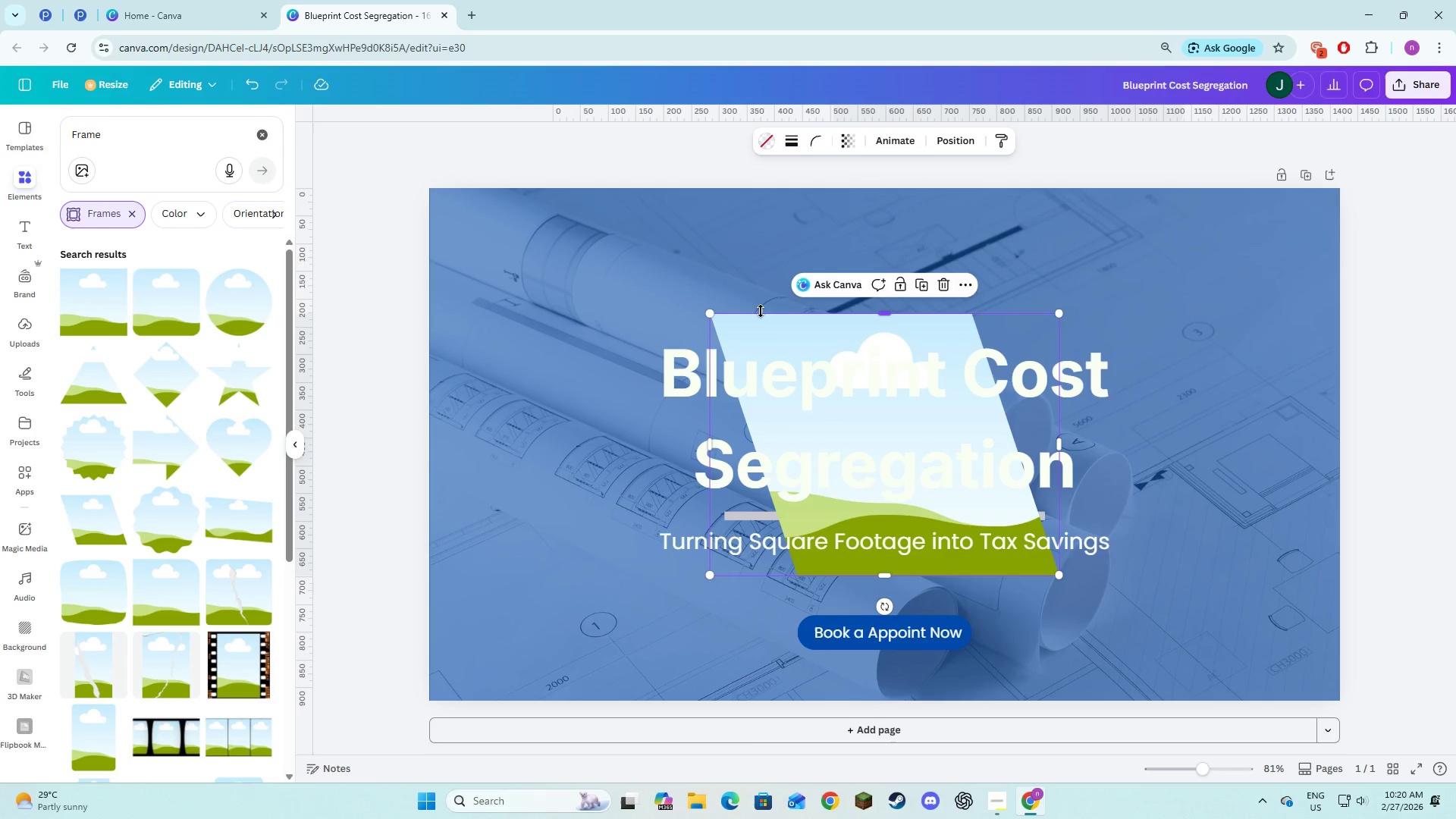 
left_click_drag(start_coordinate=[761, 326], to_coordinate=[219, 195])
 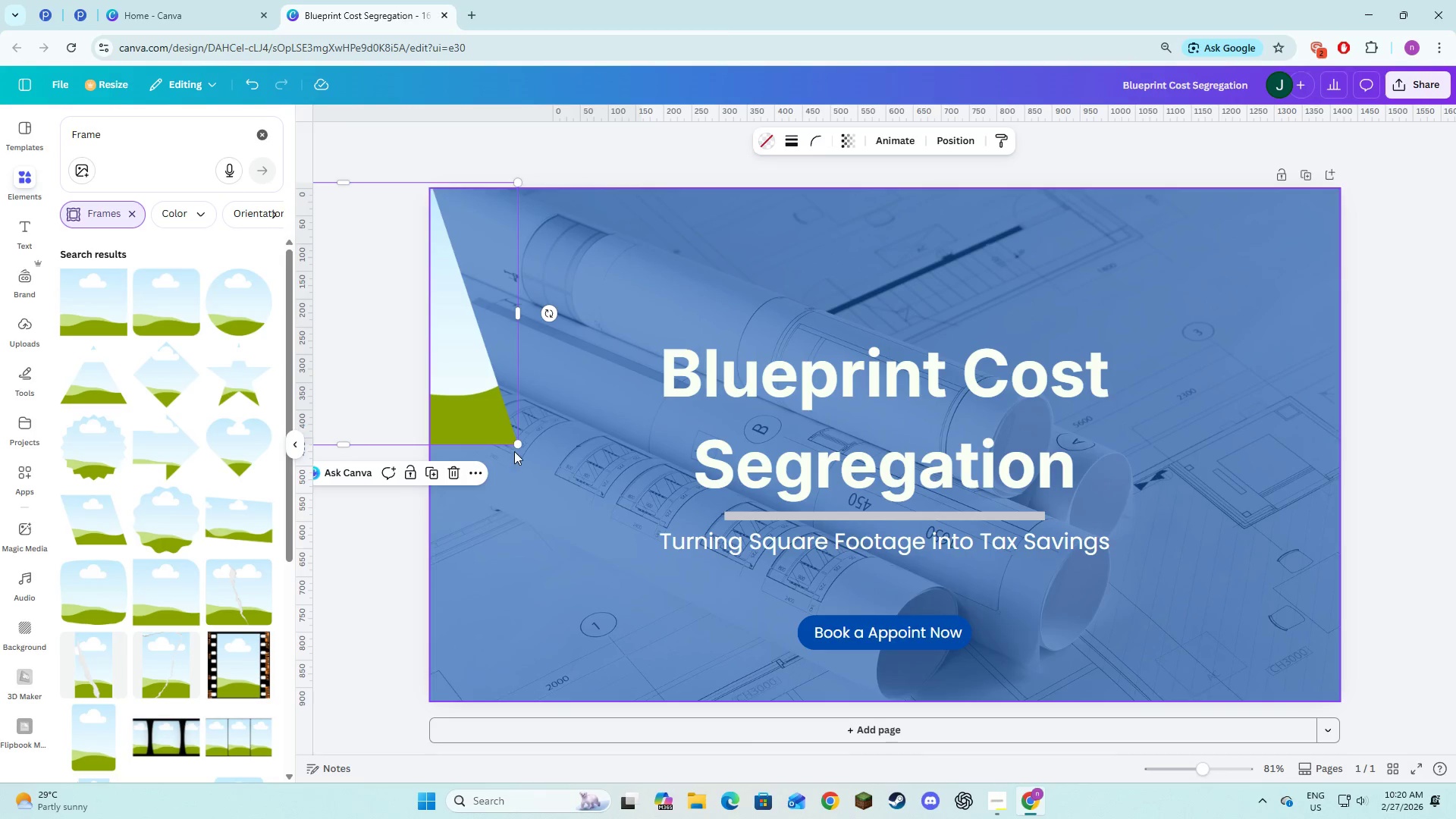 
left_click_drag(start_coordinate=[515, 445], to_coordinate=[618, 736])
 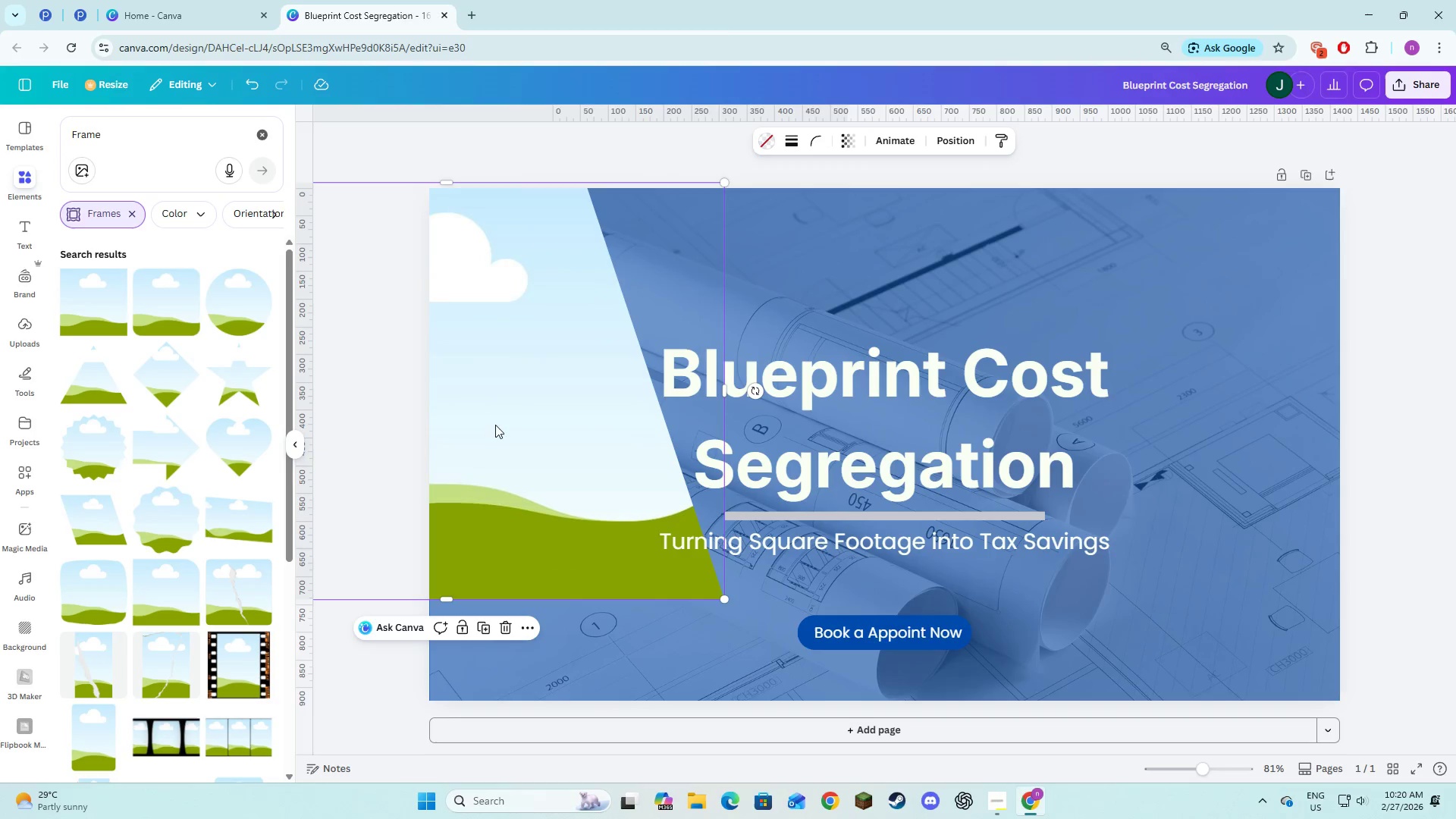 
left_click_drag(start_coordinate=[495, 425], to_coordinate=[484, 423])
 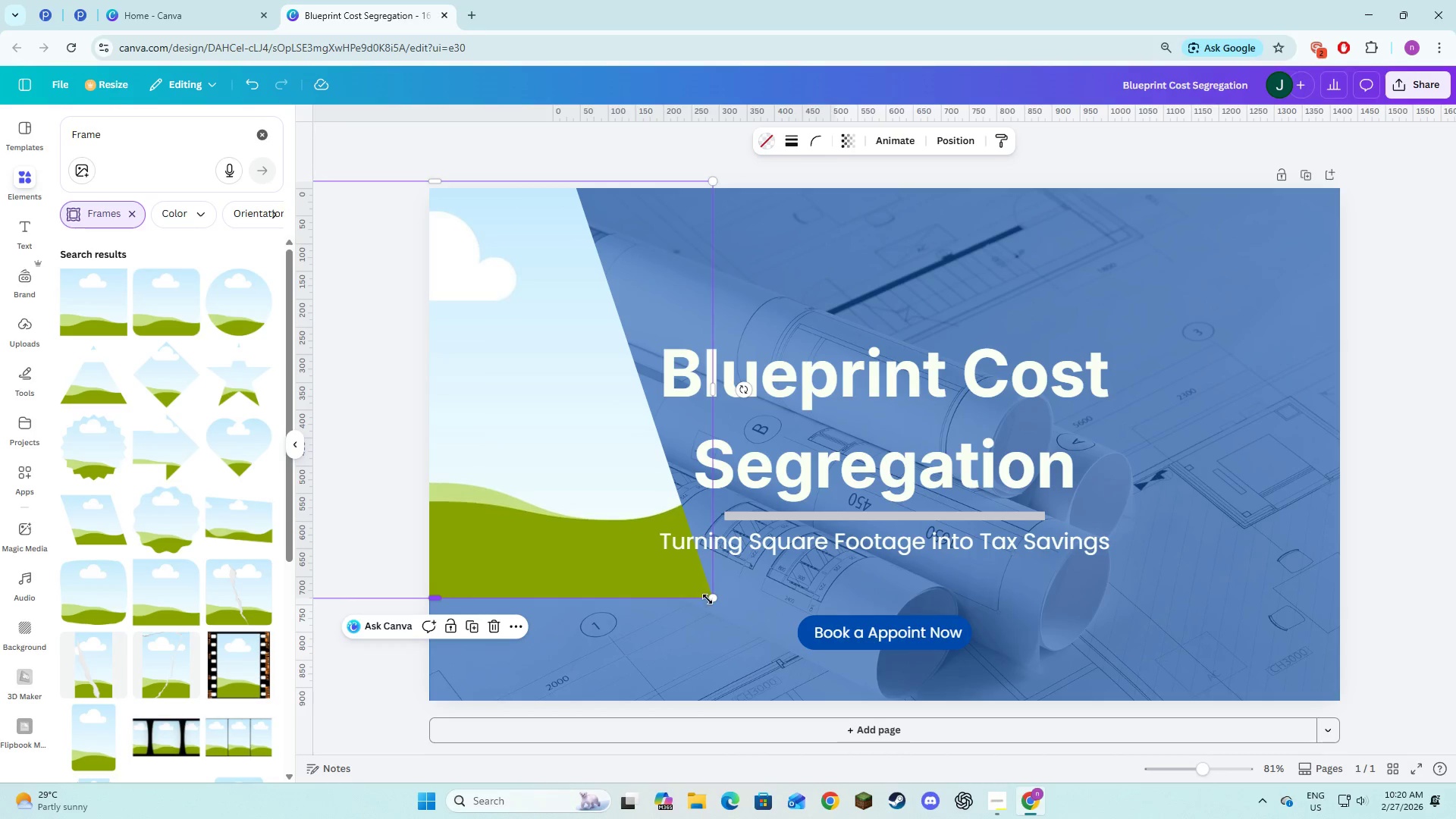 
left_click_drag(start_coordinate=[711, 599], to_coordinate=[797, 769])
 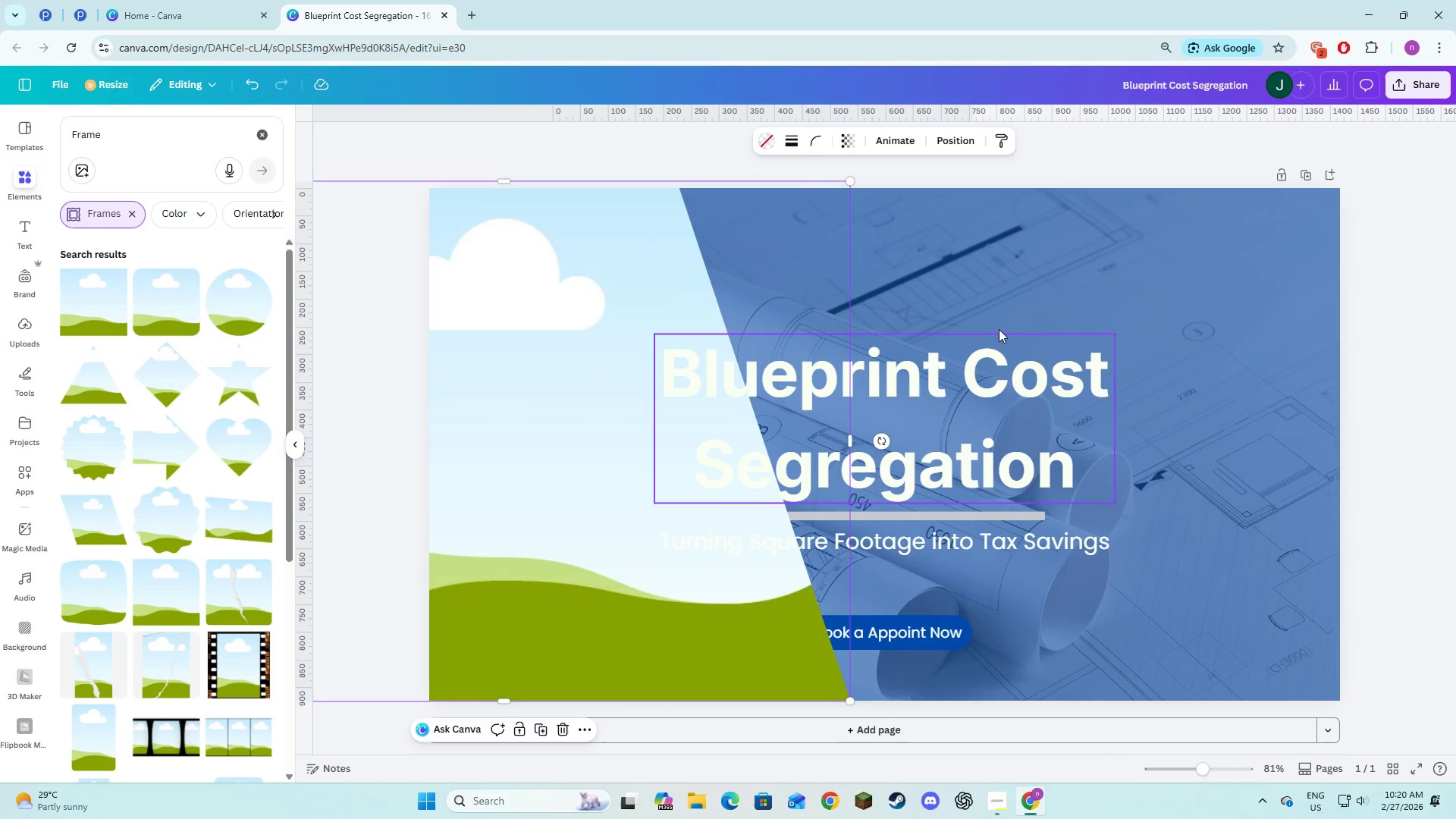 
left_click([989, 271])
 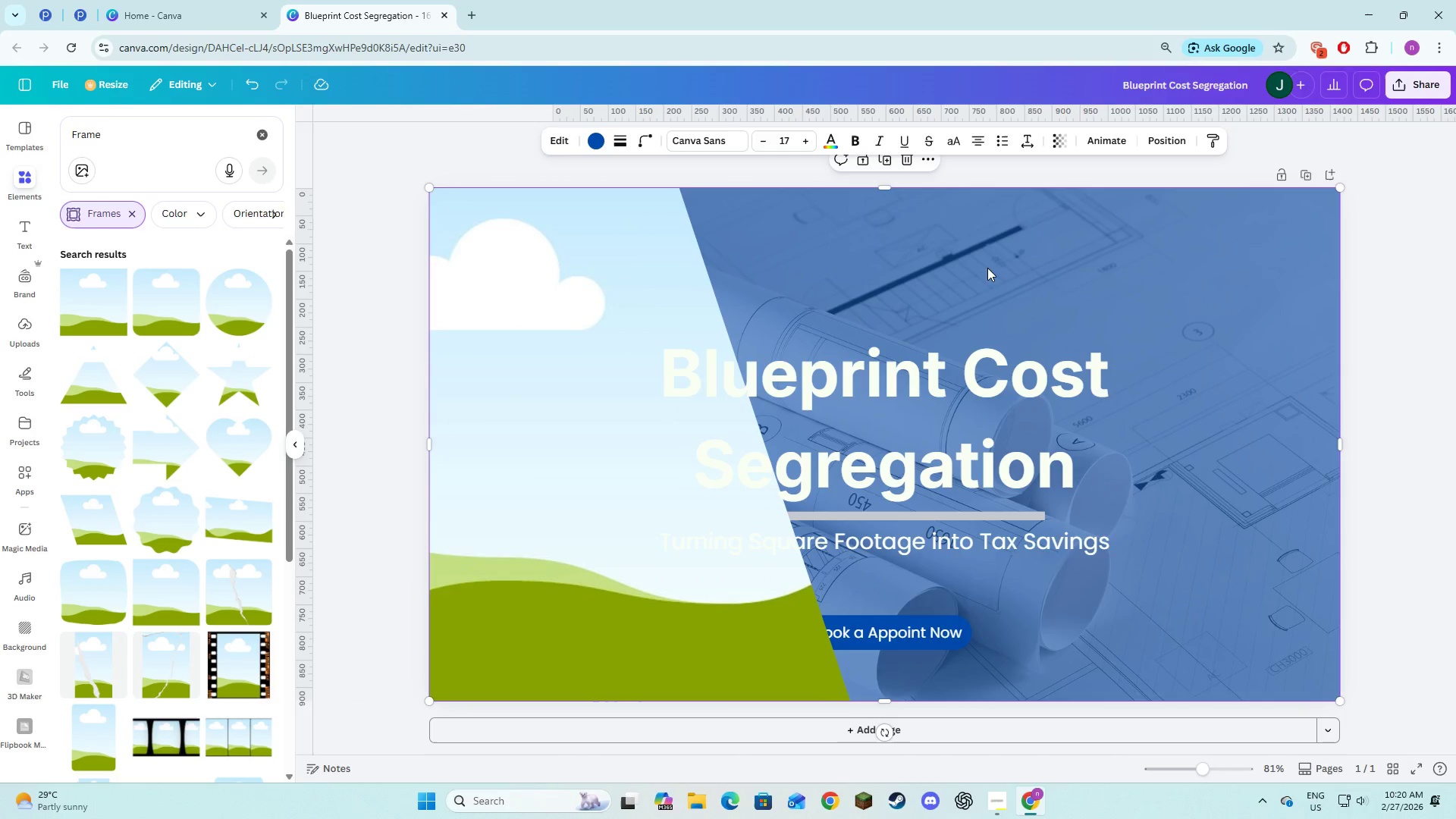 
left_click_drag(start_coordinate=[987, 268], to_coordinate=[1119, 371])
 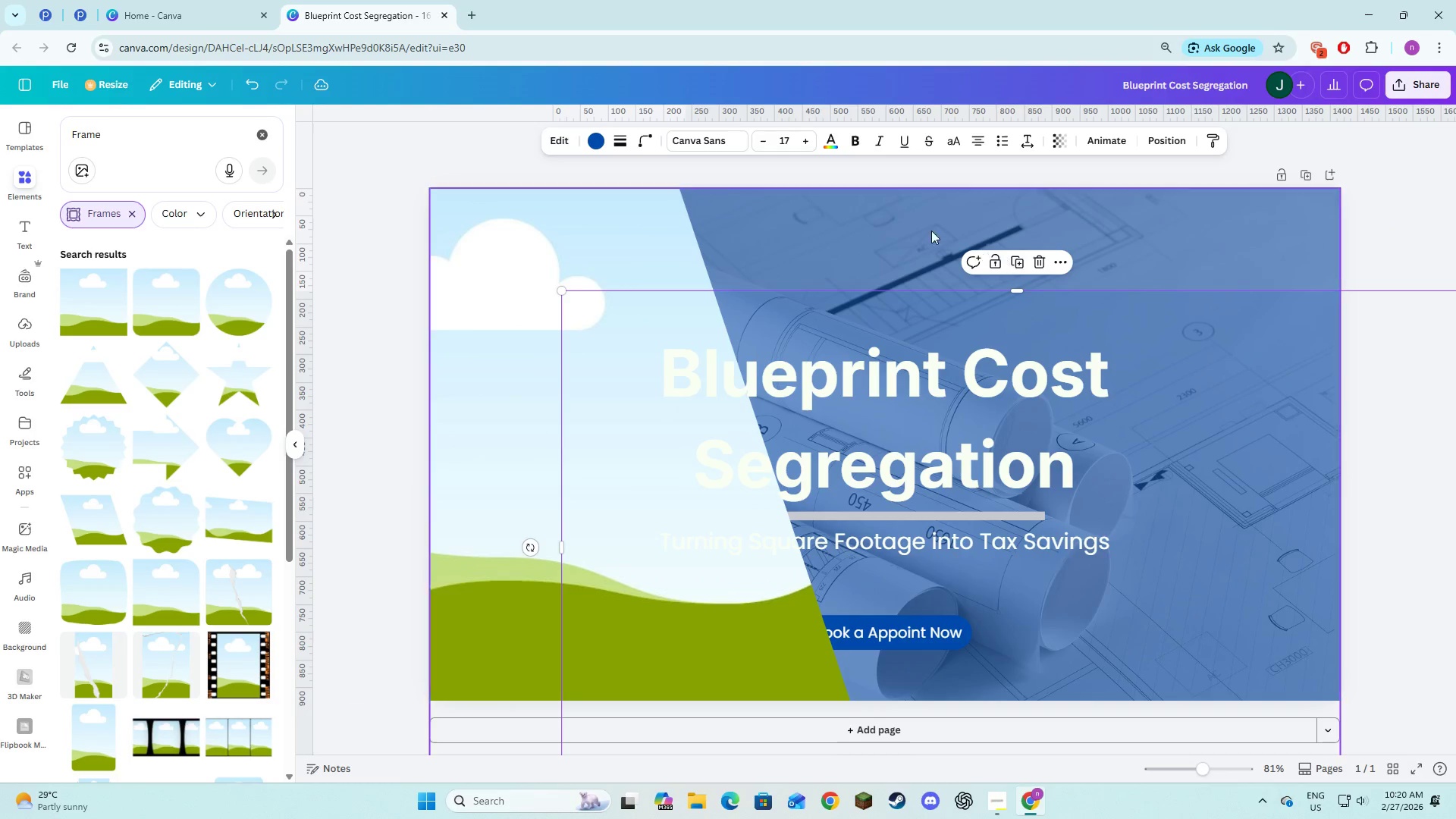 
left_click([874, 219])
 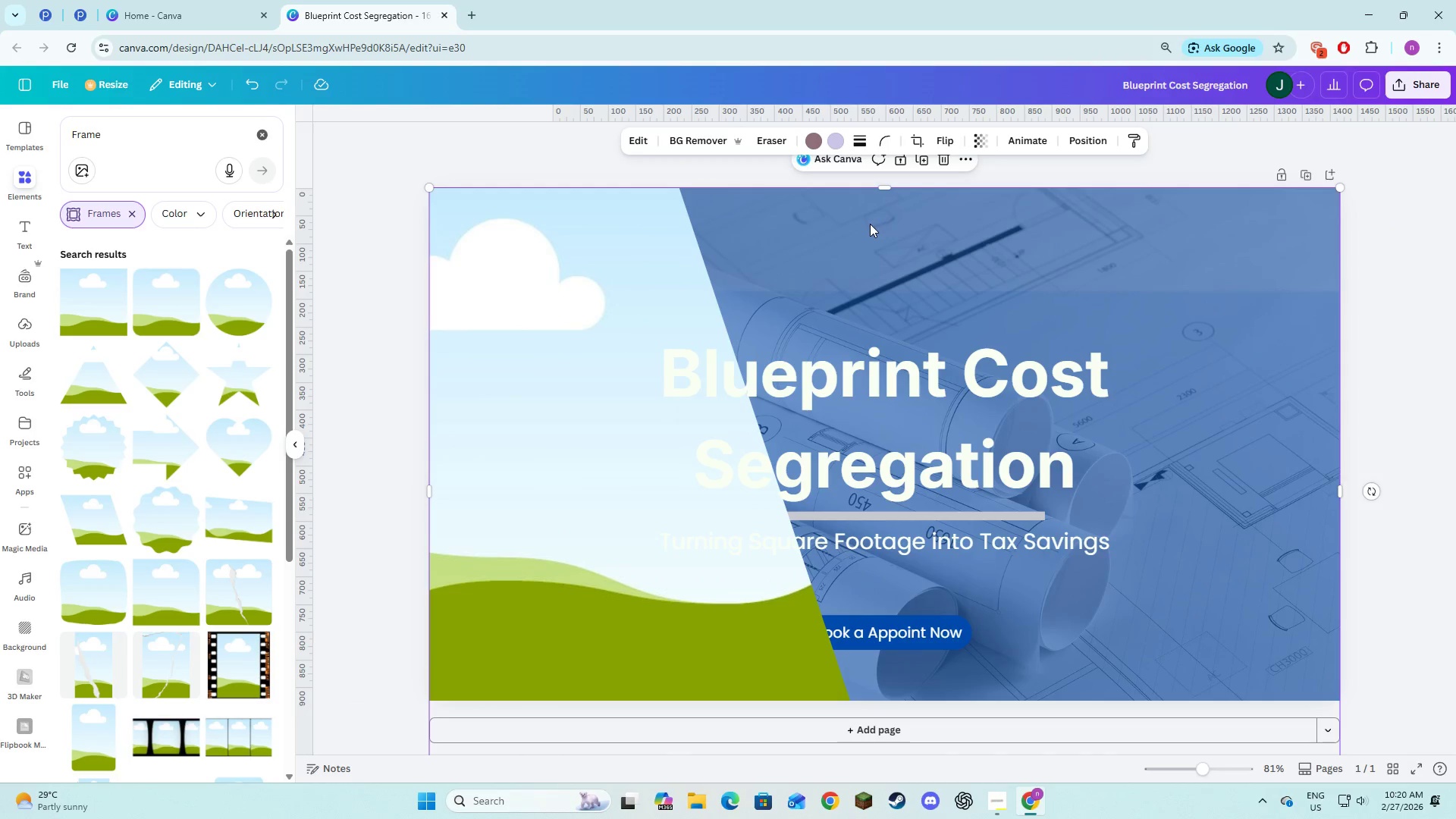 
left_click_drag(start_coordinate=[871, 223], to_coordinate=[635, 258])
 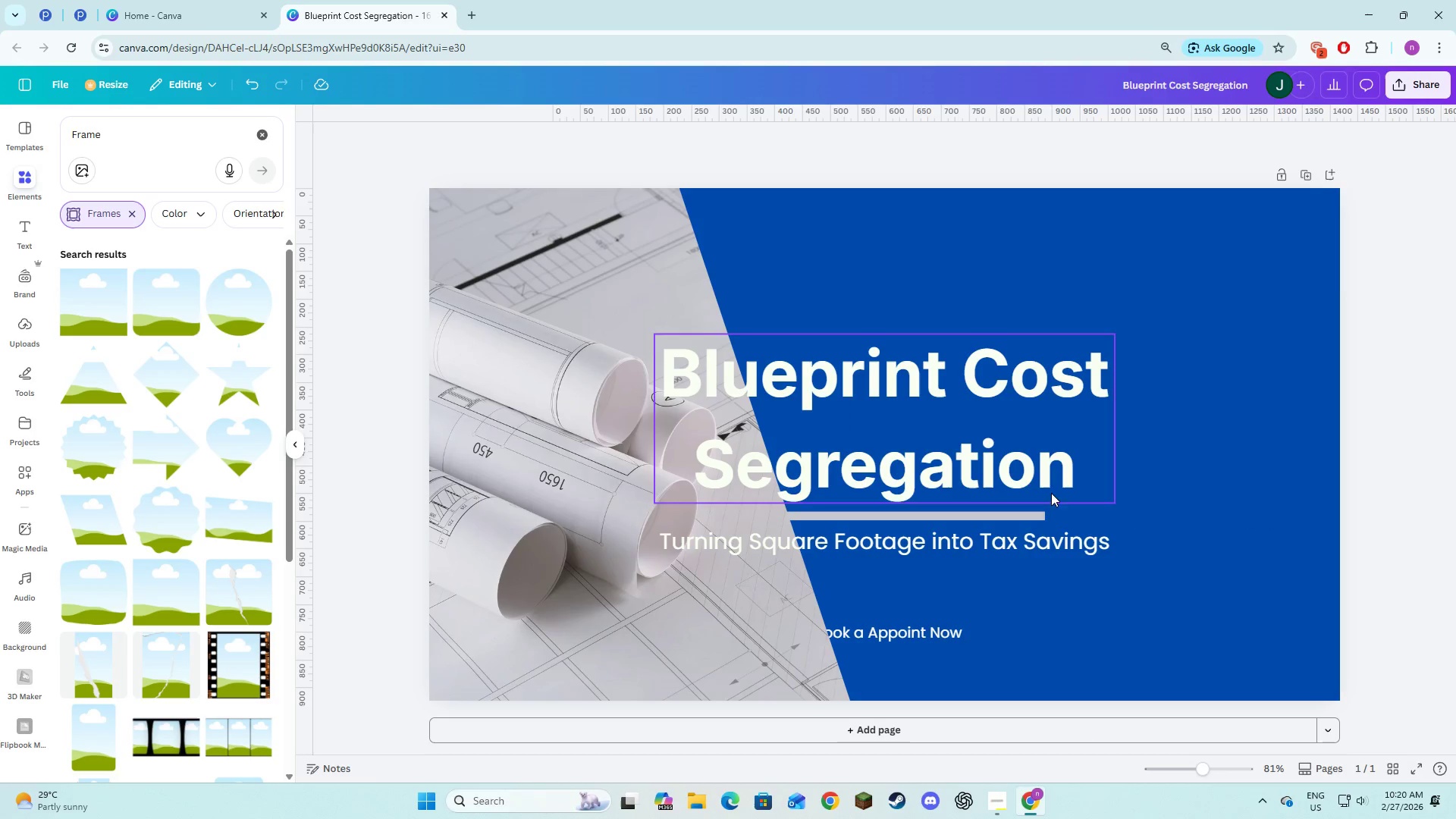 
left_click_drag(start_coordinate=[1029, 618], to_coordinate=[897, 514])
 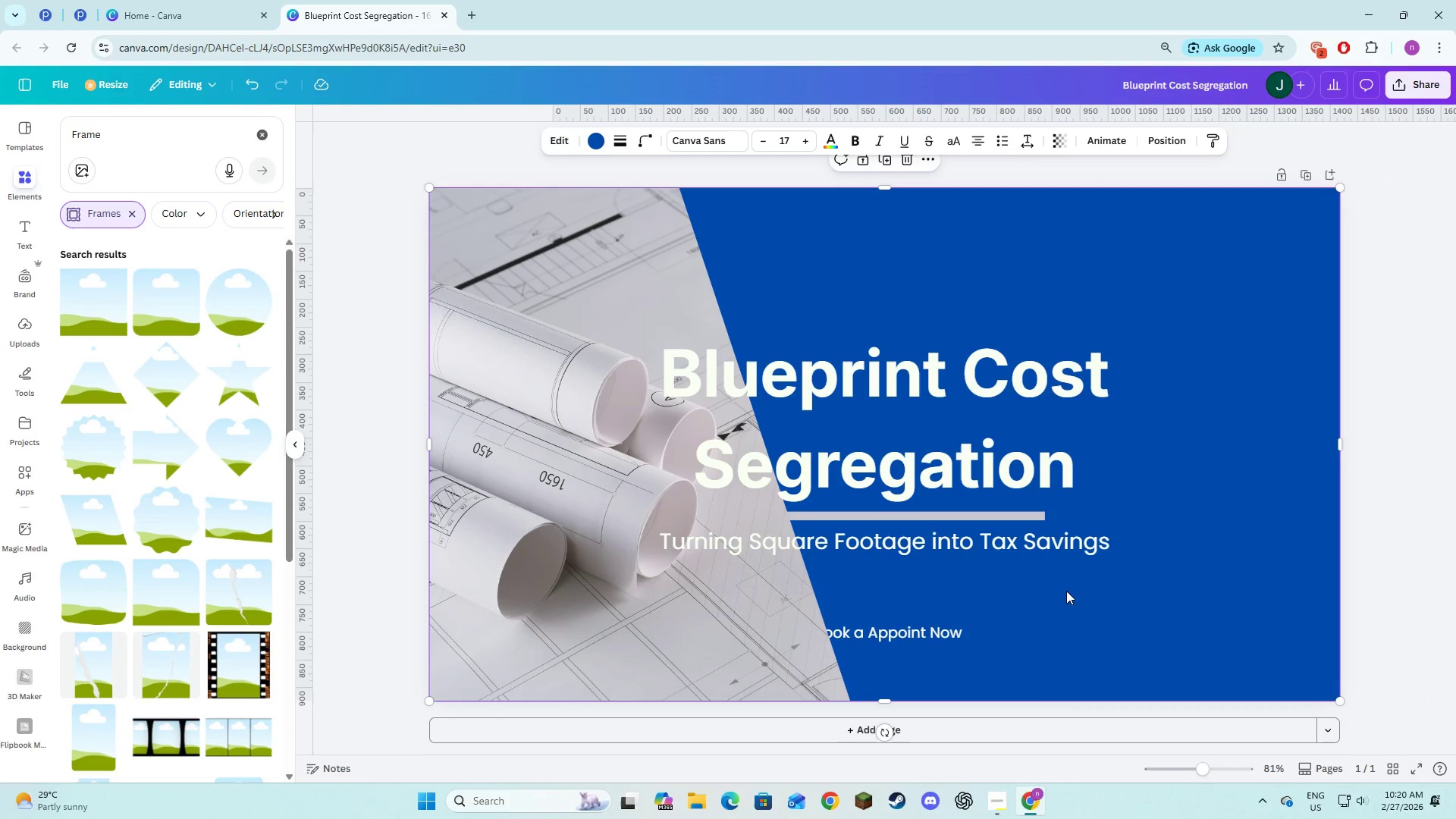 
left_click([1076, 604])
 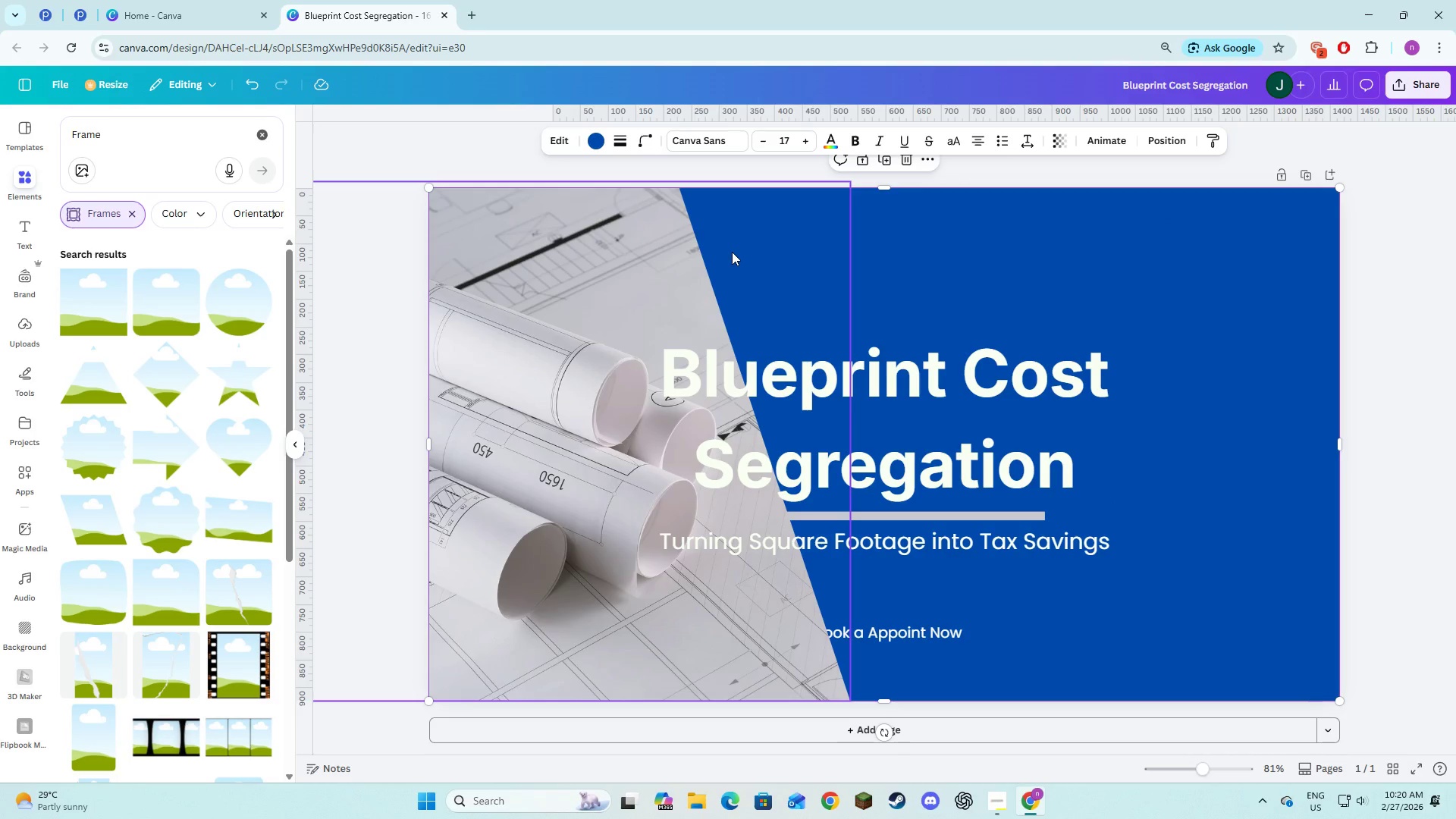 
wait(19.09)
 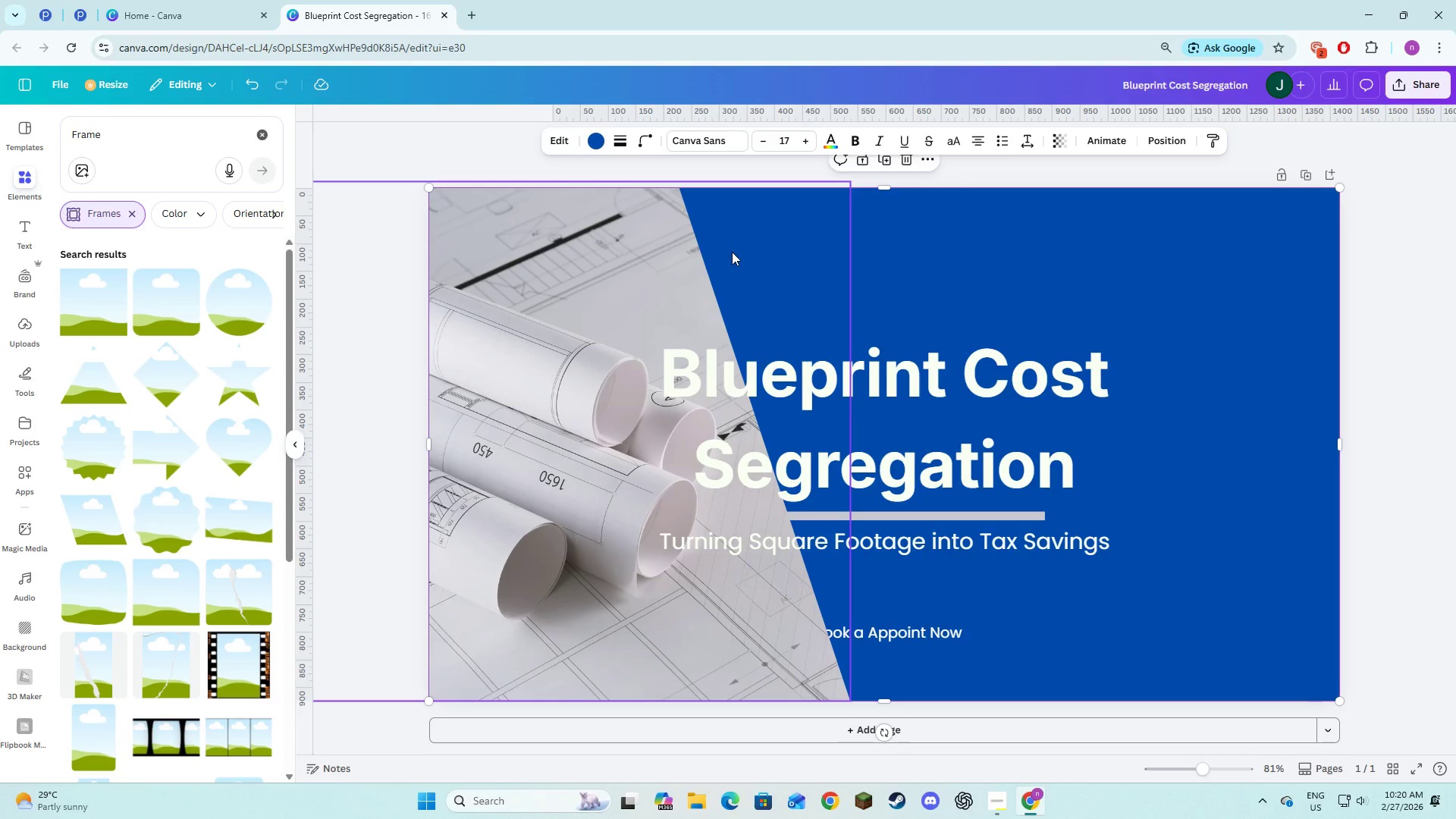 
left_click_drag(start_coordinate=[998, 202], to_coordinate=[1095, 212])
 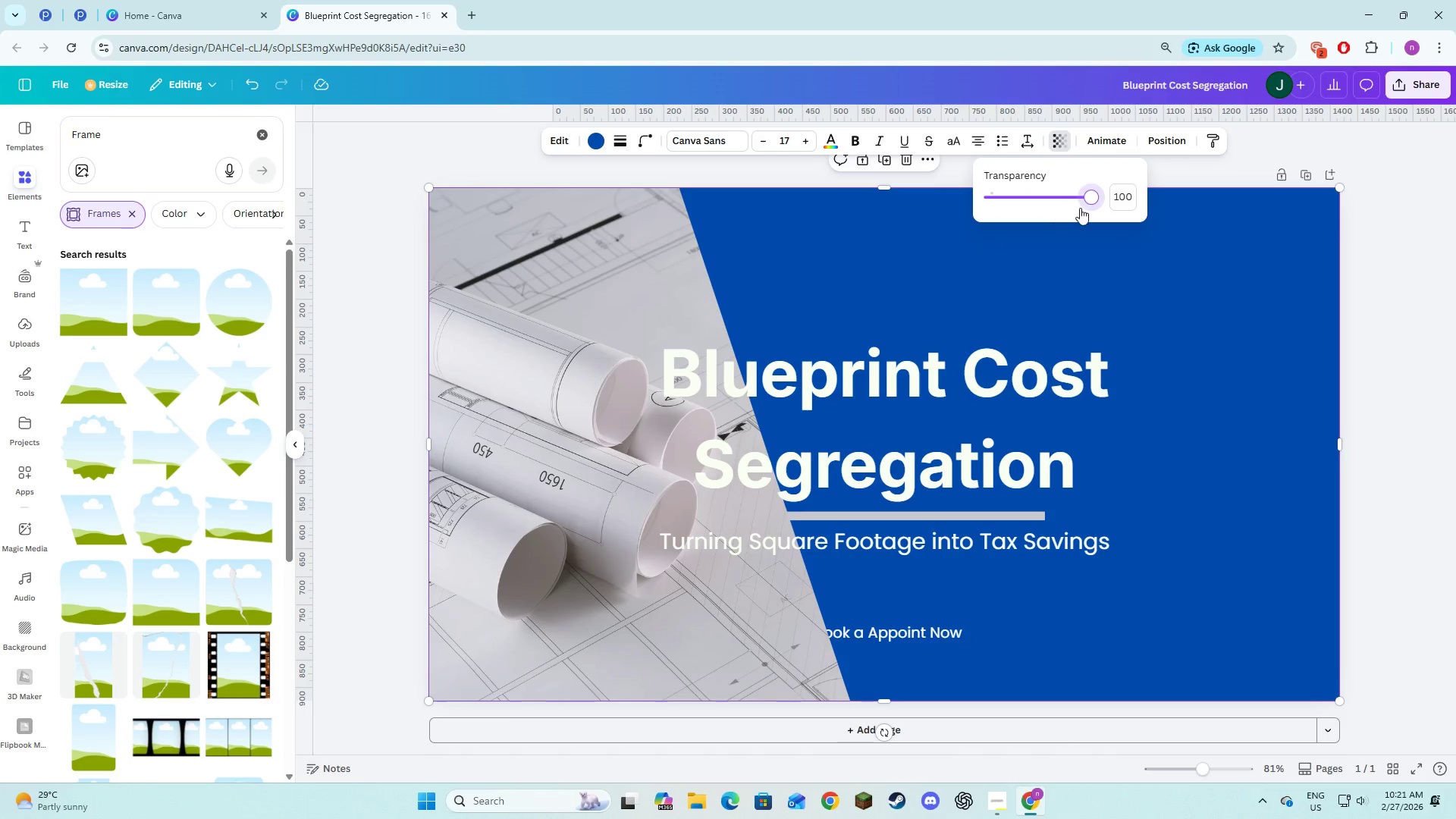 
left_click_drag(start_coordinate=[1085, 202], to_coordinate=[956, 206])
 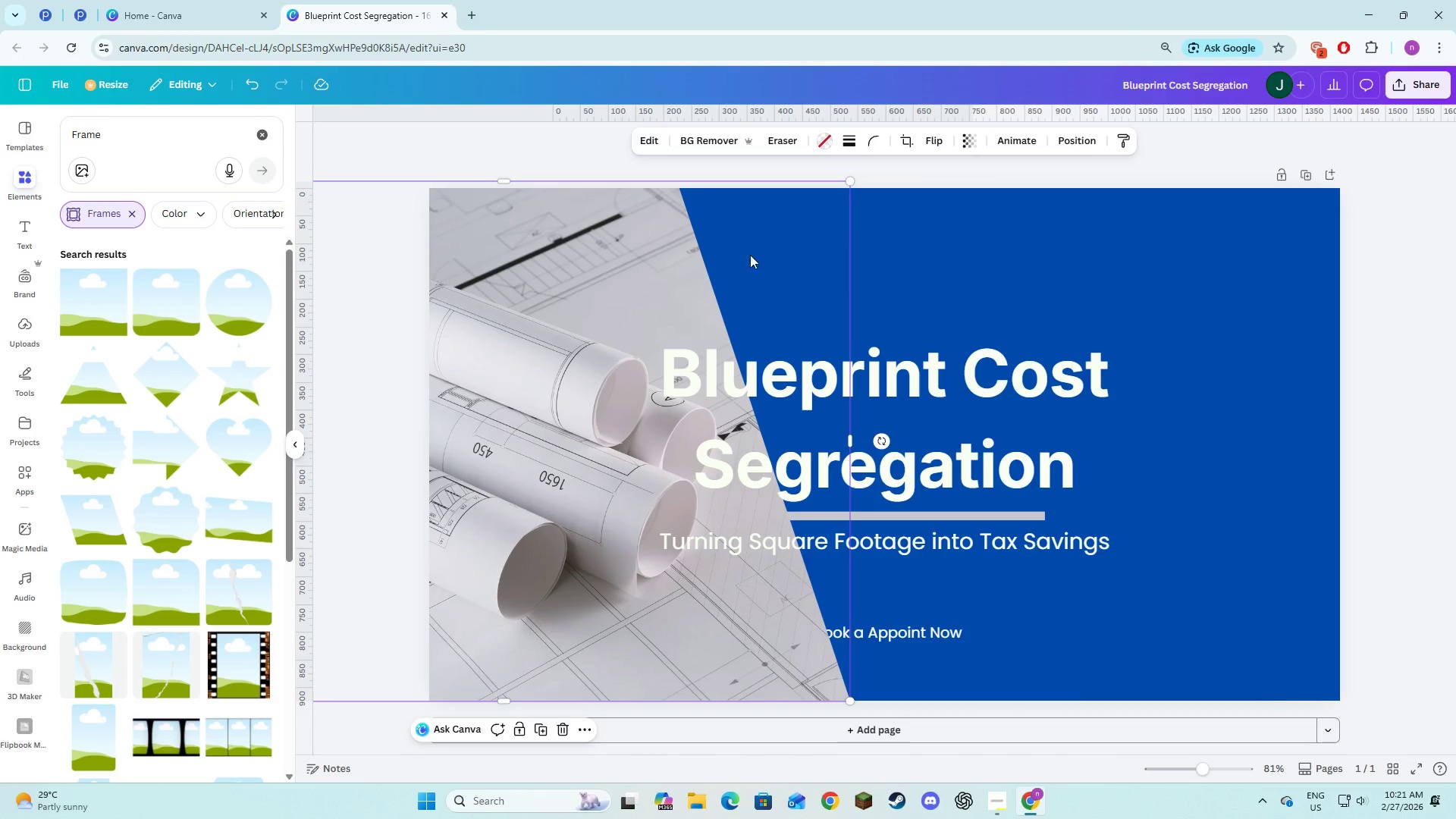 
left_click([905, 259])
 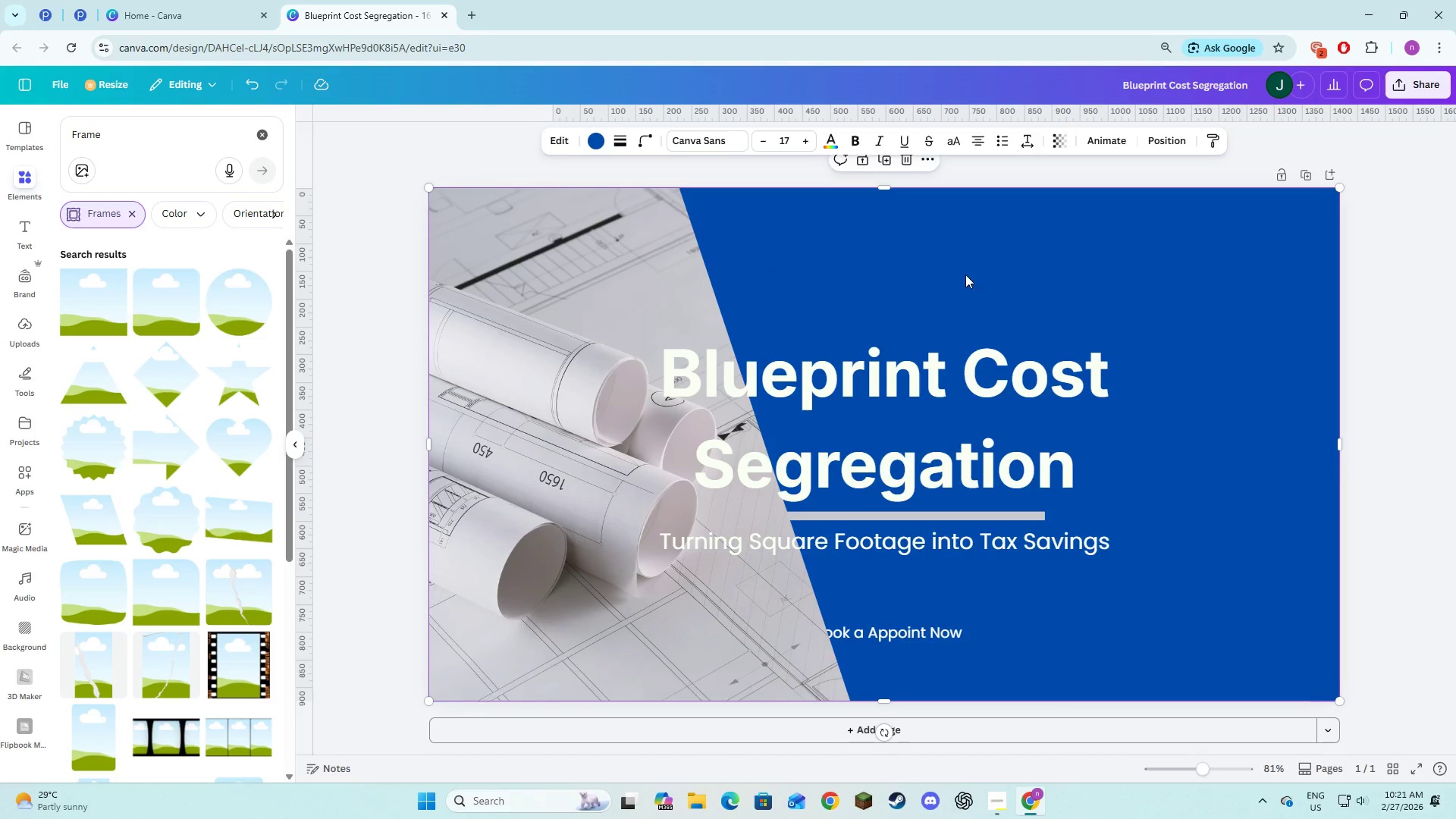 
left_click_drag(start_coordinate=[968, 275], to_coordinate=[953, 283])
 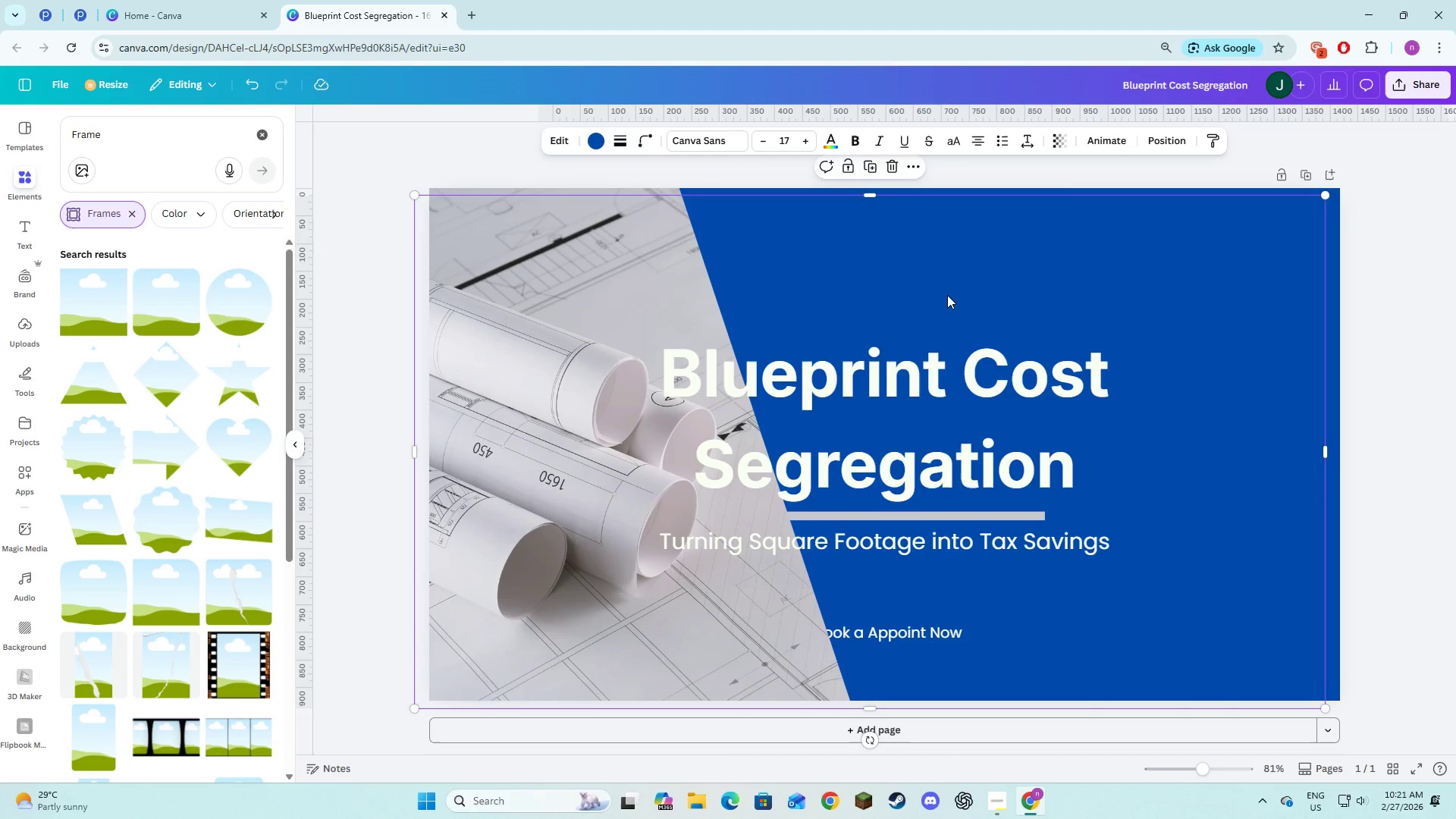 
left_click_drag(start_coordinate=[947, 295], to_coordinate=[963, 288])
 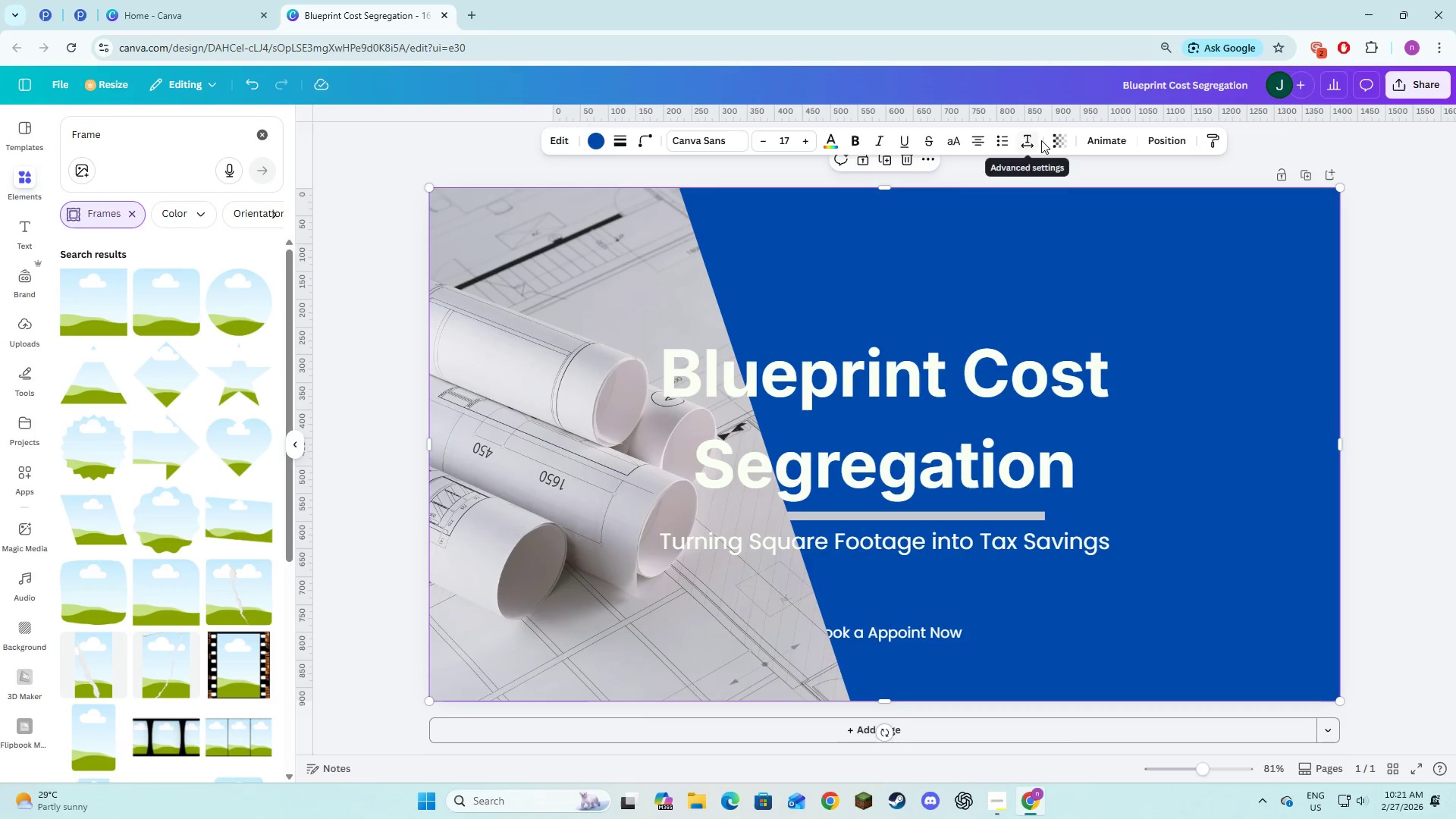 
left_click([1055, 137])
 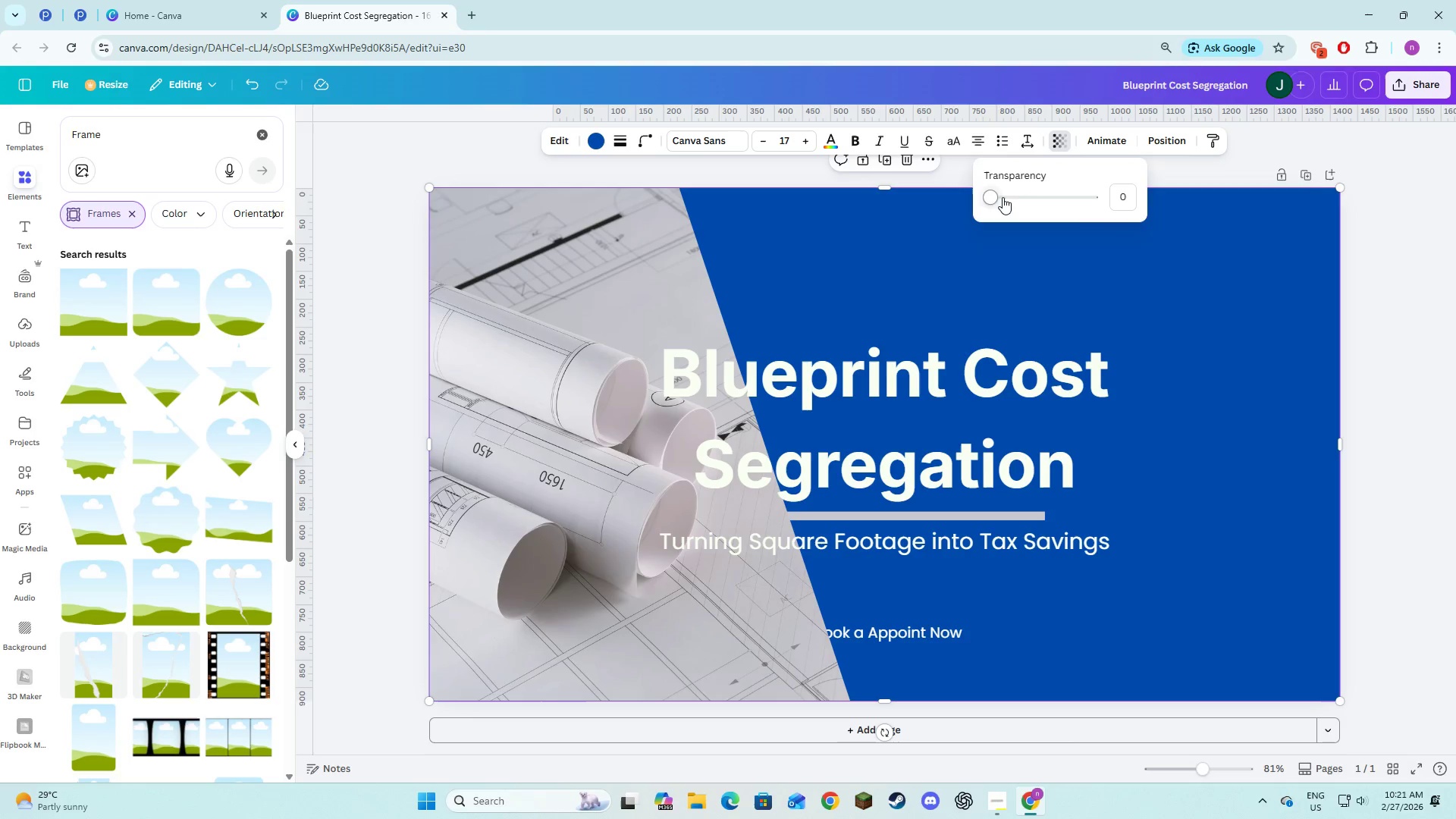 
left_click_drag(start_coordinate=[1002, 197], to_coordinate=[1107, 217])
 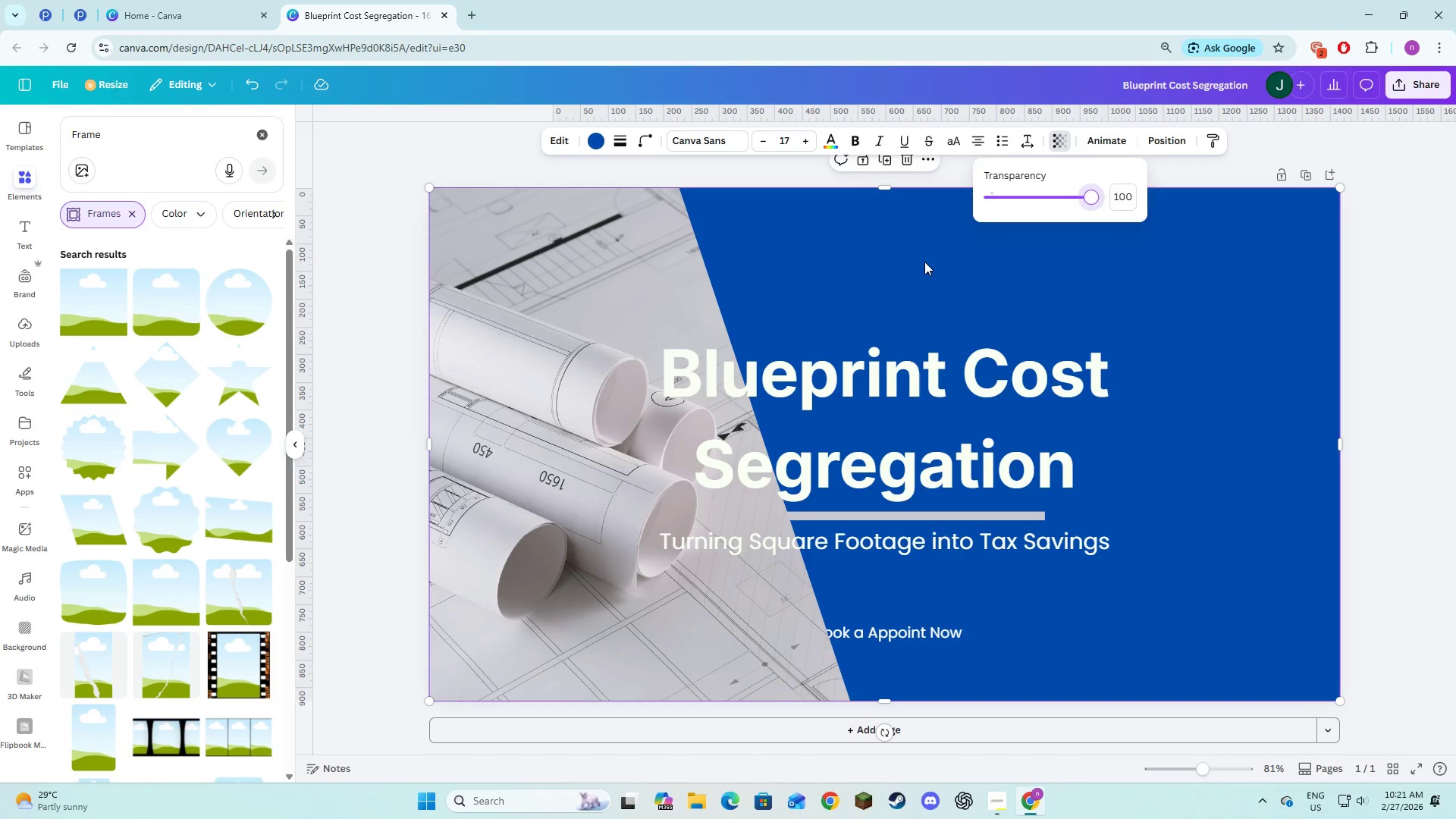 
left_click([924, 262])
 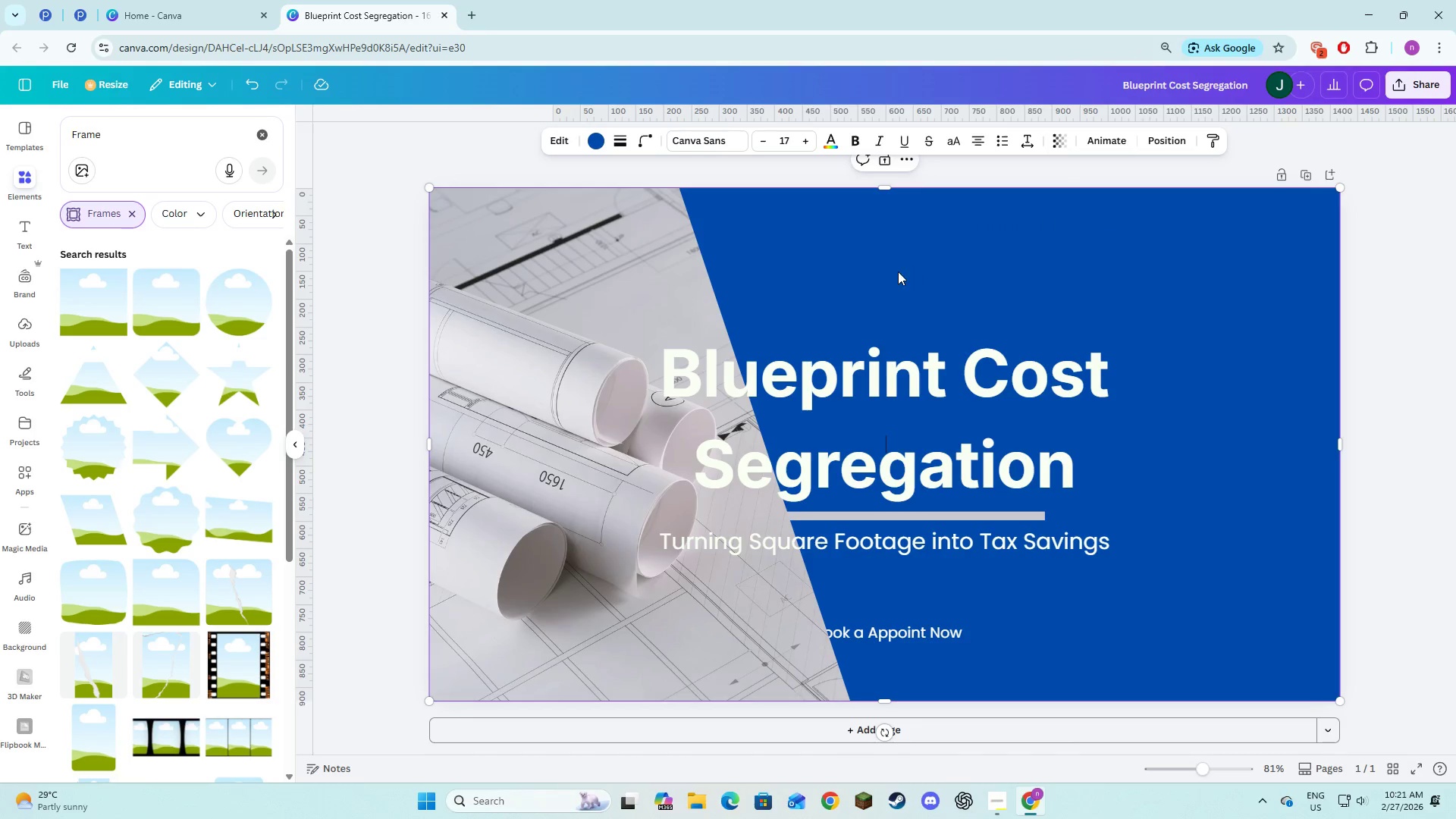 
left_click_drag(start_coordinate=[898, 271], to_coordinate=[868, 372])
 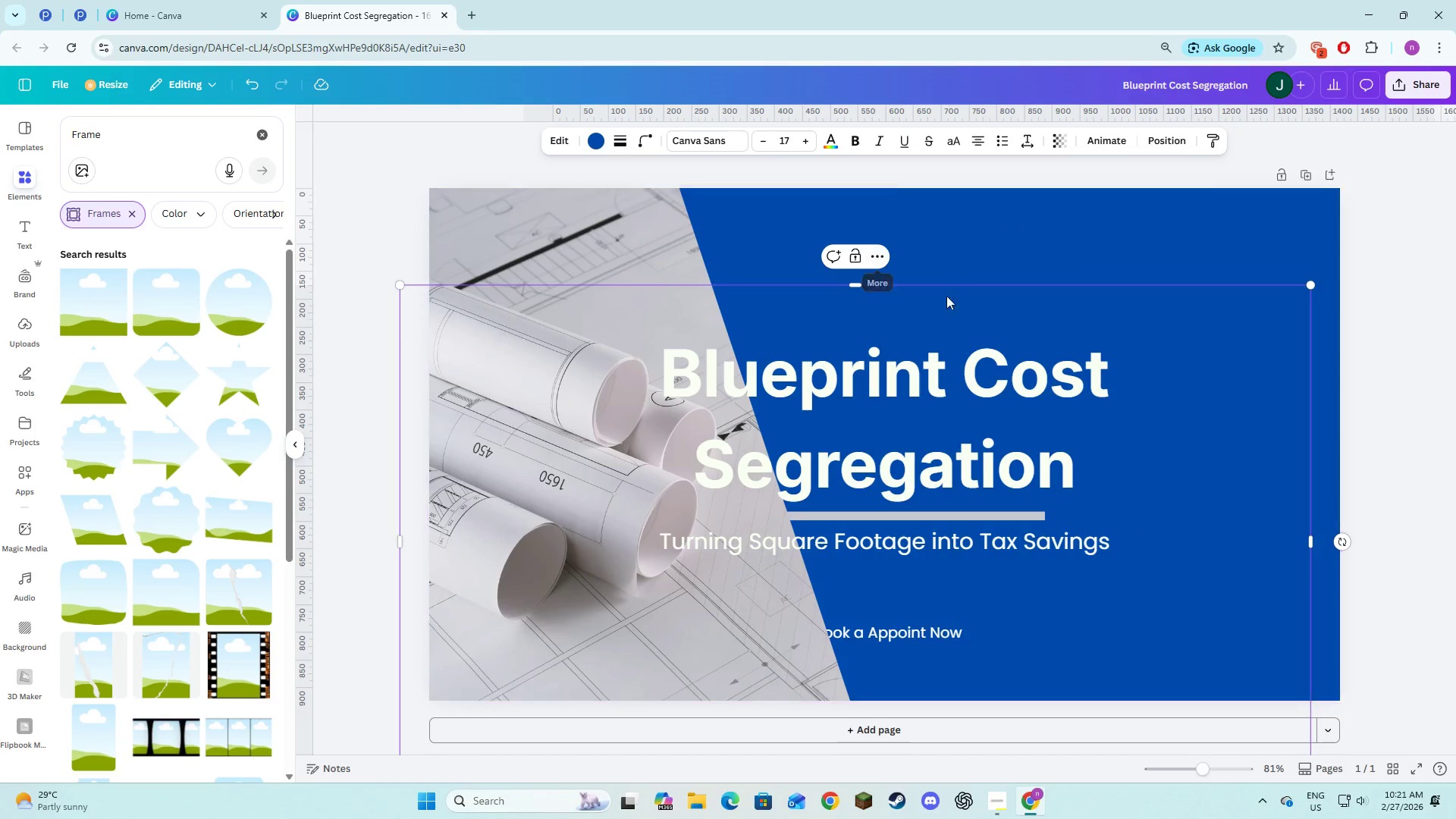 
left_click_drag(start_coordinate=[1020, 327], to_coordinate=[1025, 366])
 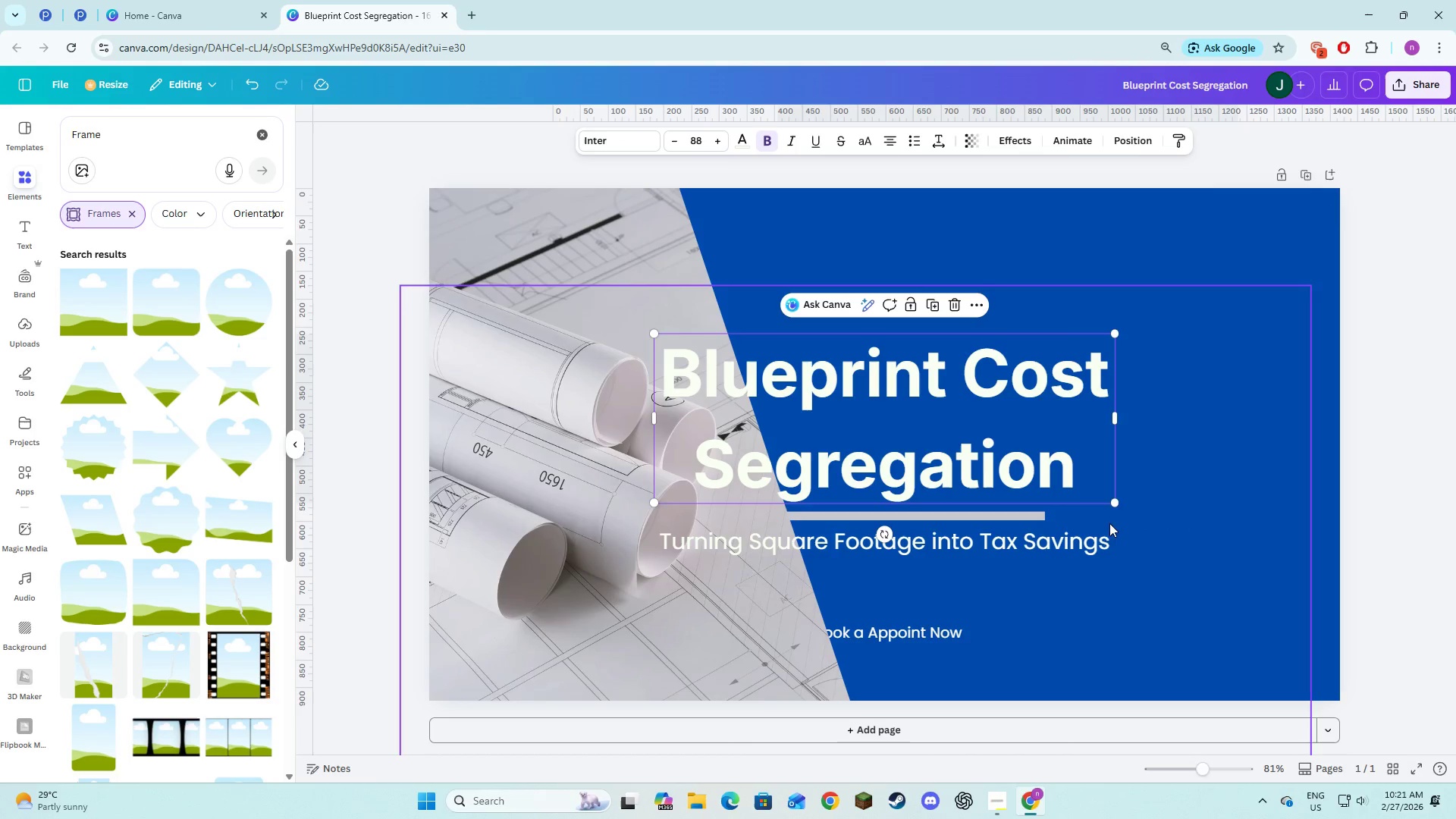 
left_click_drag(start_coordinate=[1110, 558], to_coordinate=[1095, 583])
 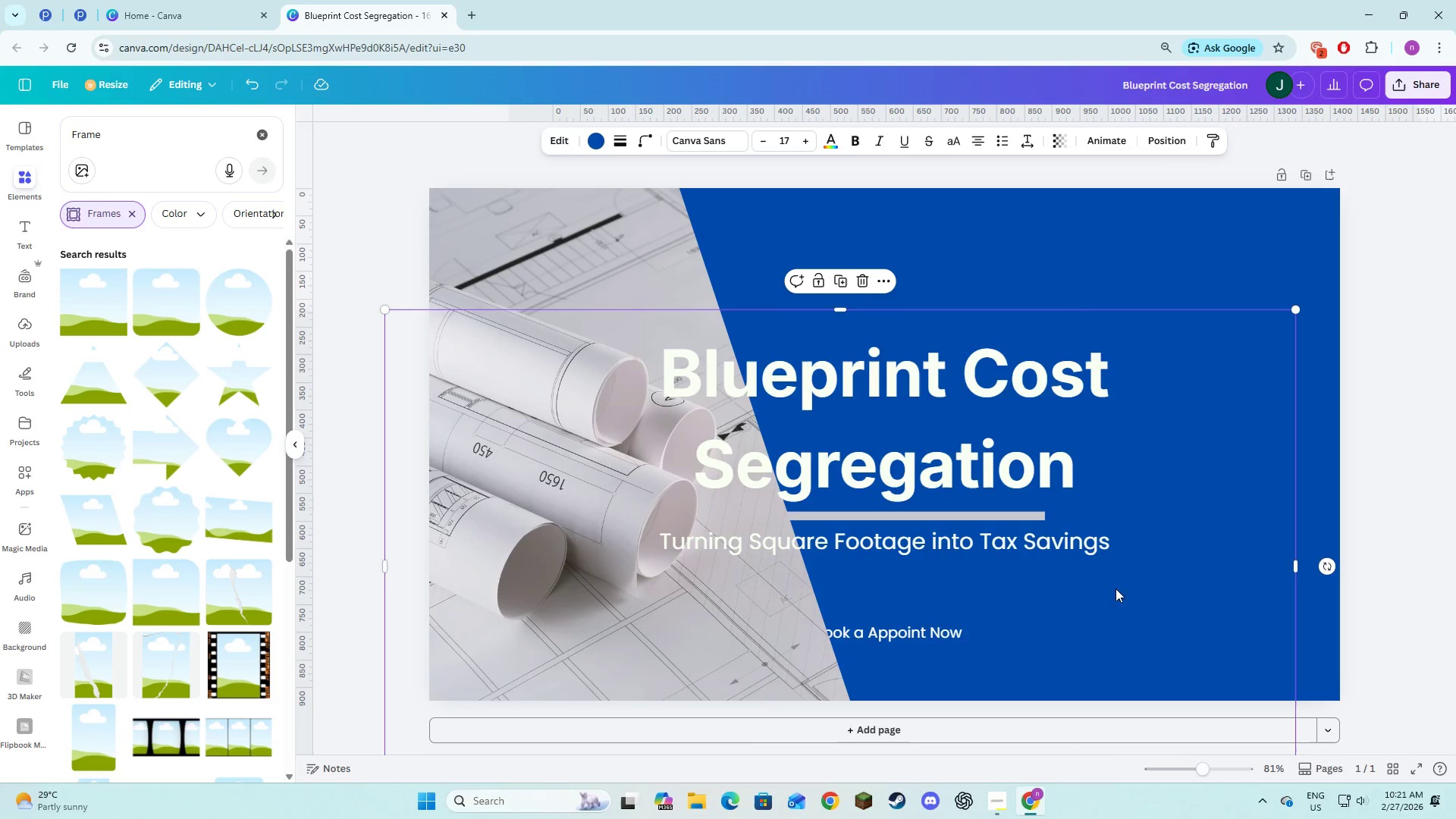 
left_click_drag(start_coordinate=[1128, 587], to_coordinate=[755, 431])
 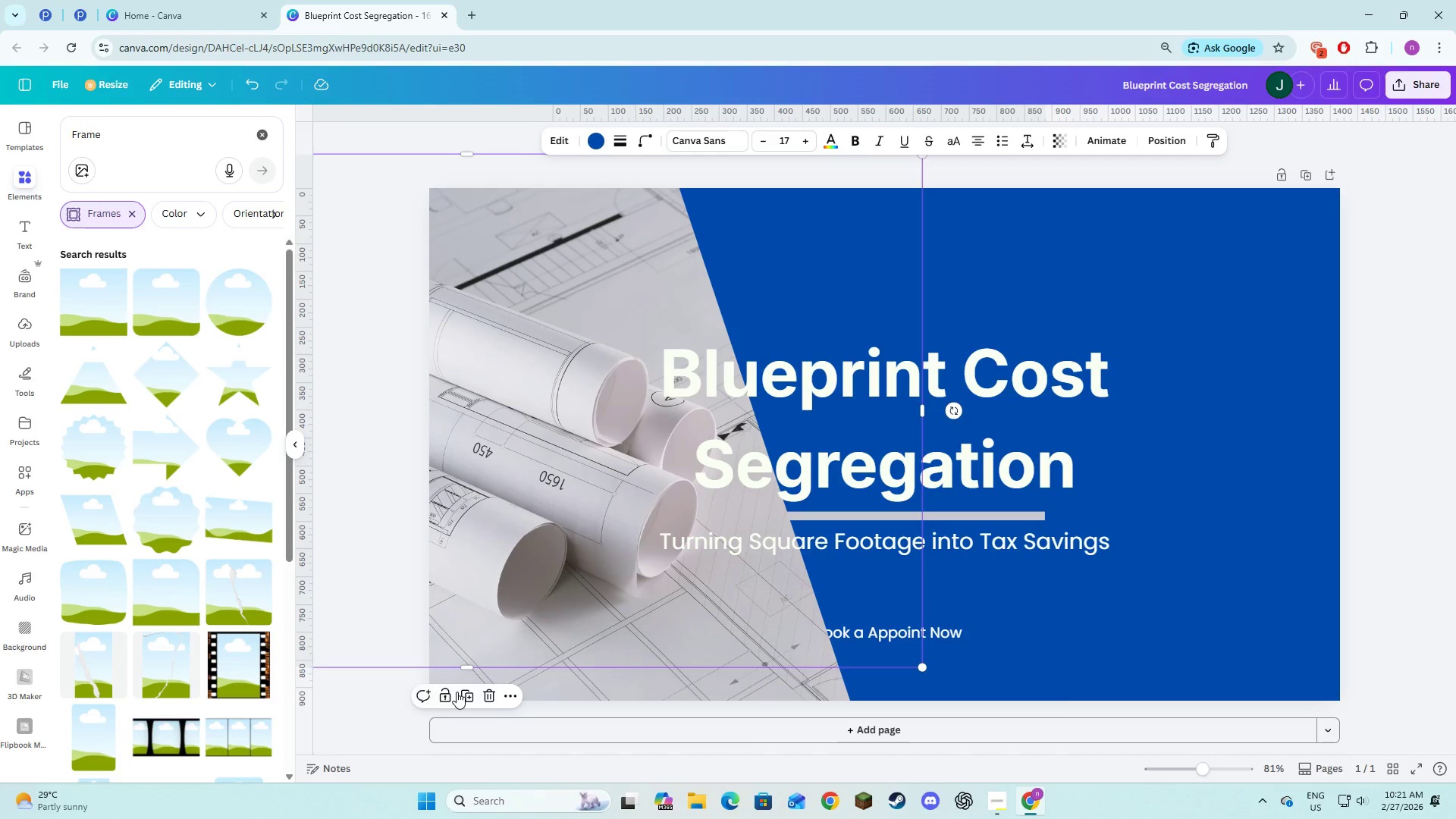 
left_click([489, 698])
 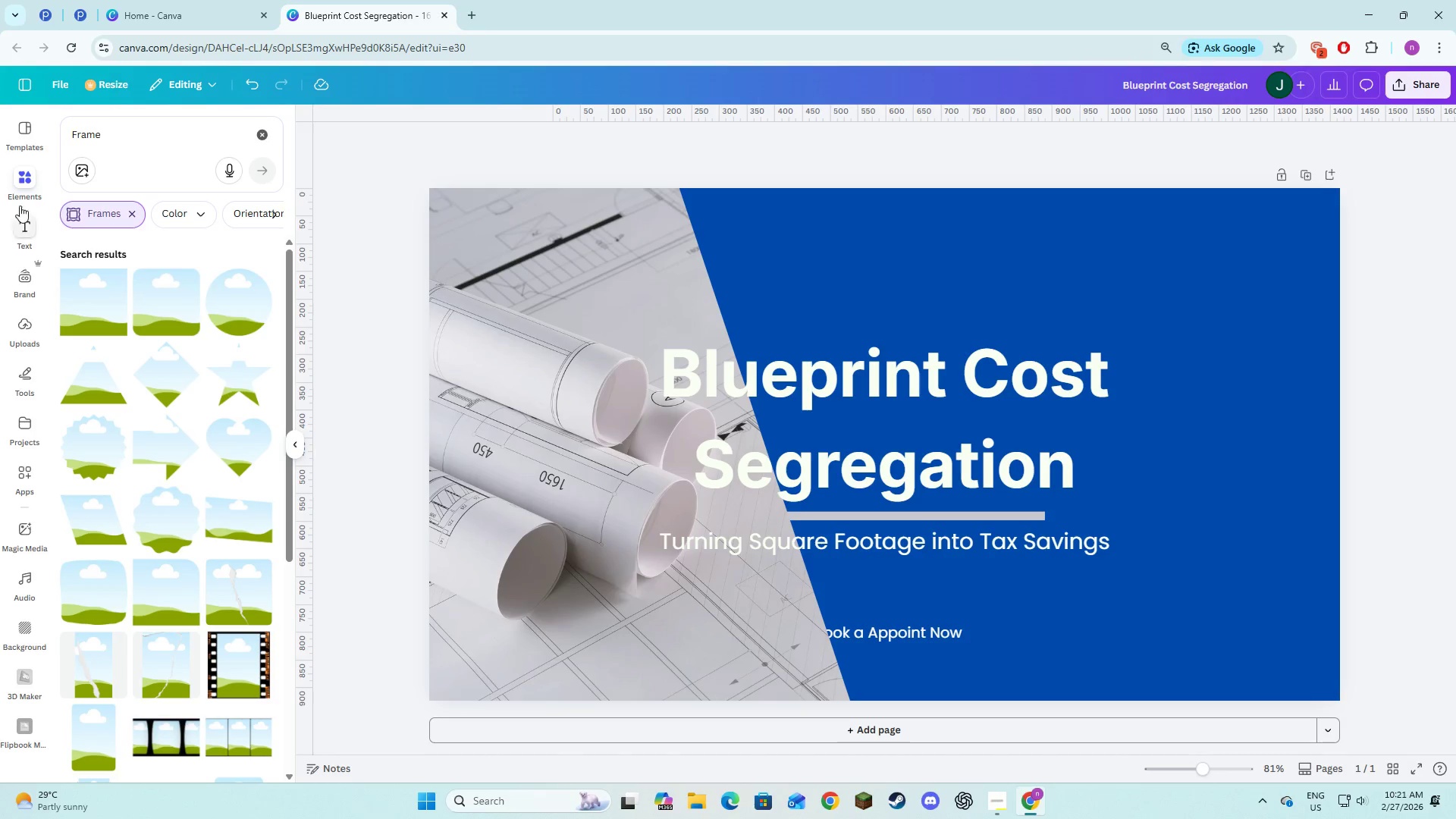 
left_click([244, 134])
 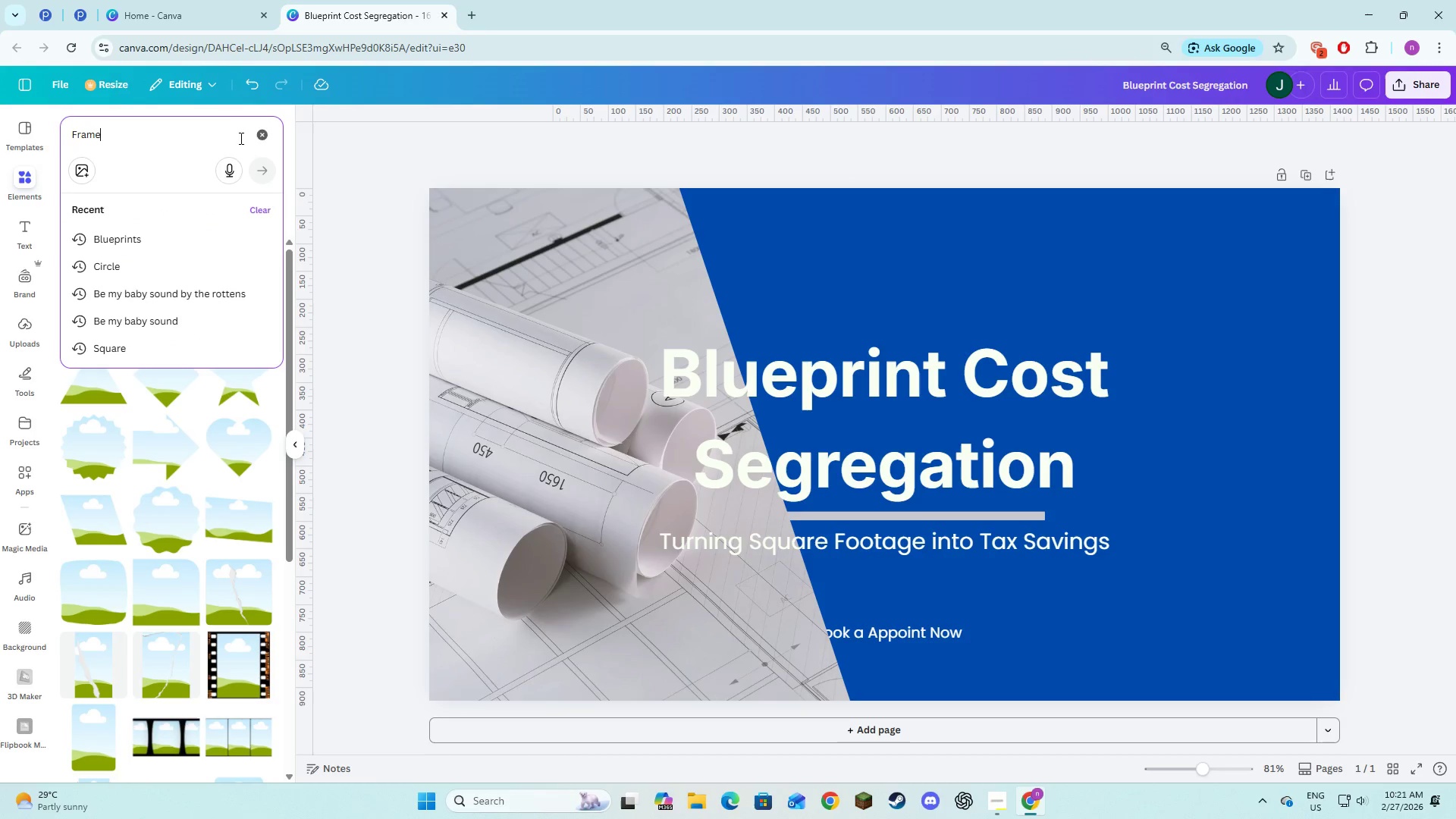 
left_click([262, 136])
 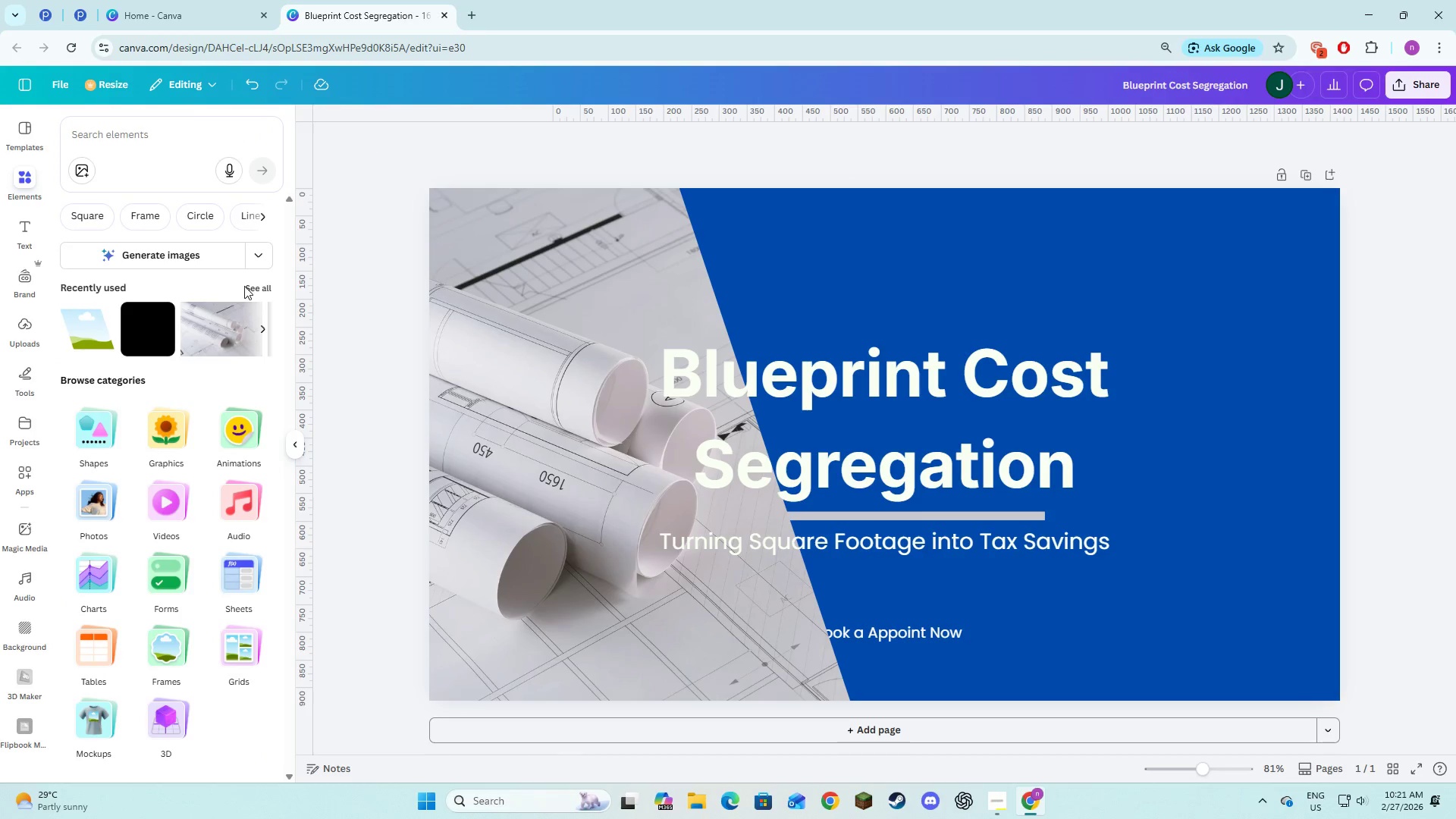 
left_click([254, 280])
 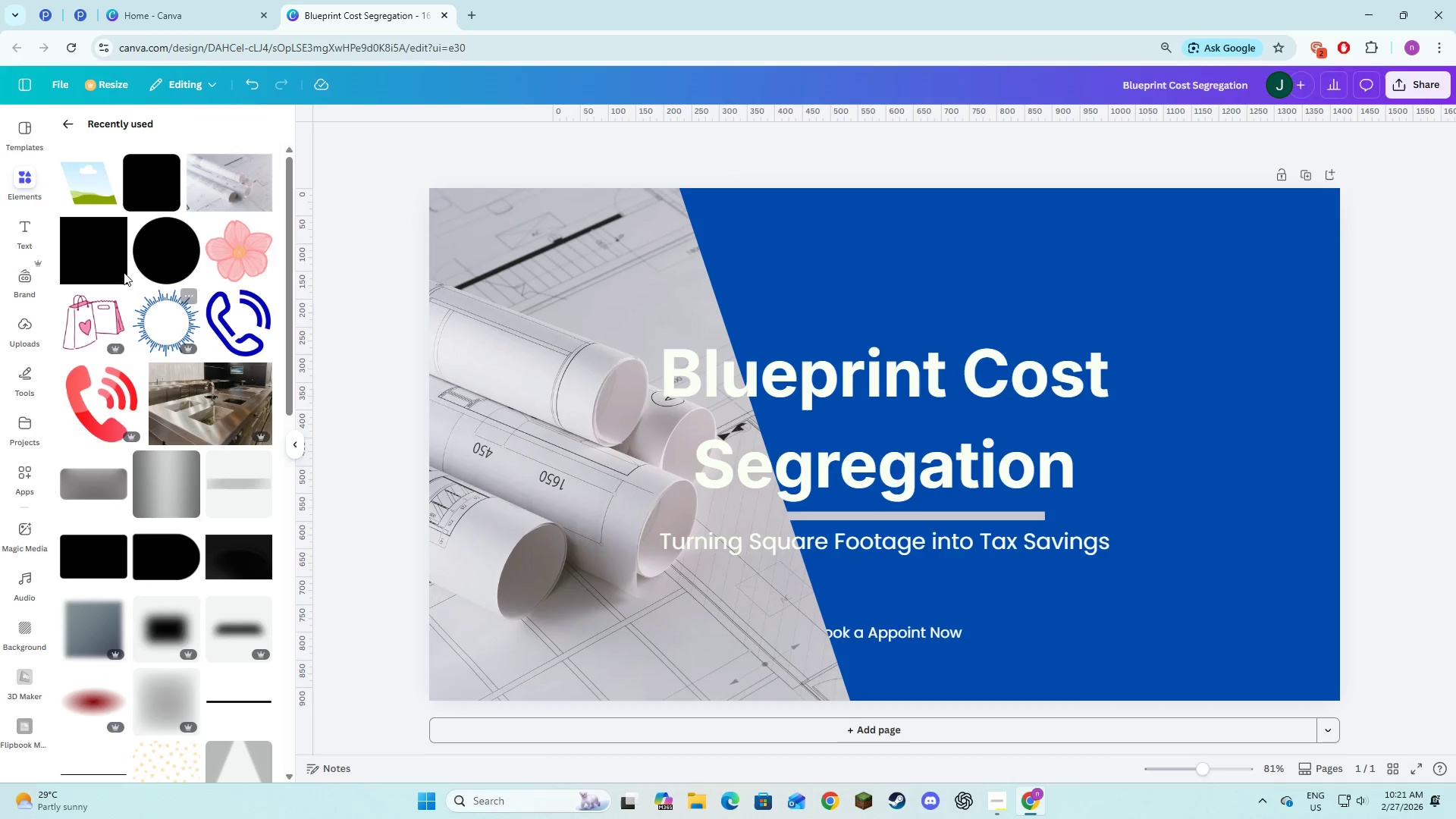 
left_click([85, 265])
 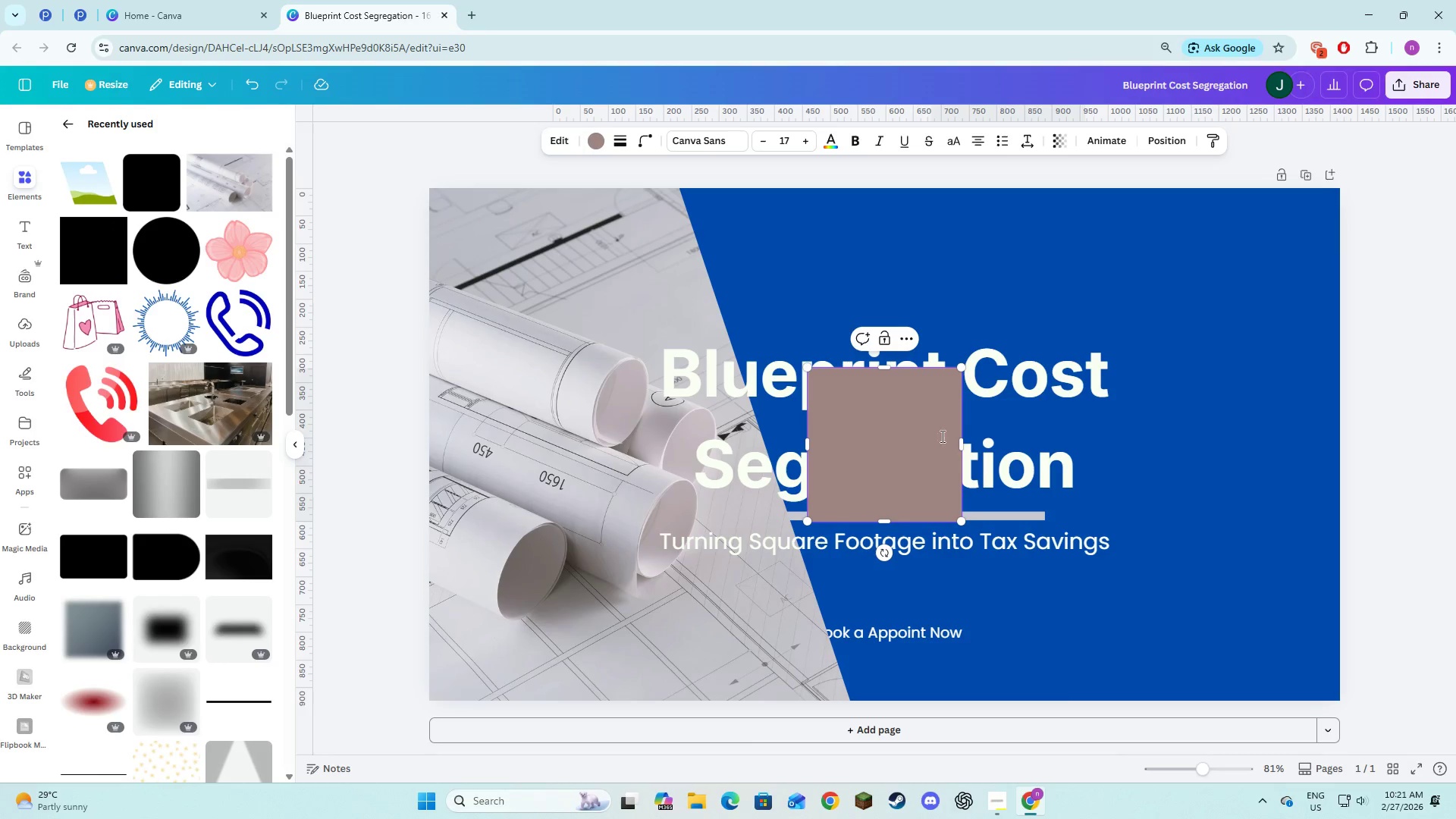 
left_click([984, 453])
 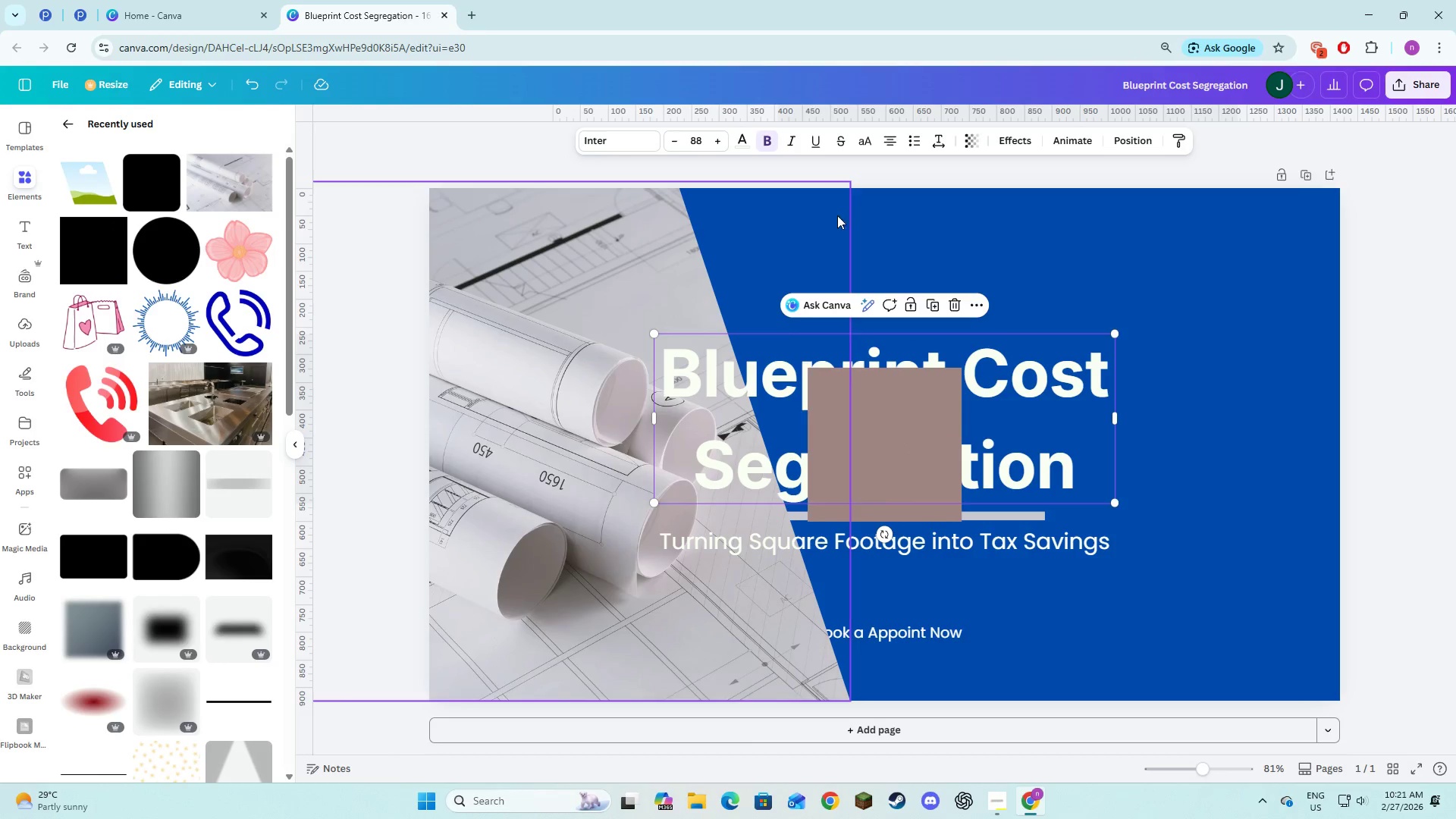 
left_click([847, 424])
 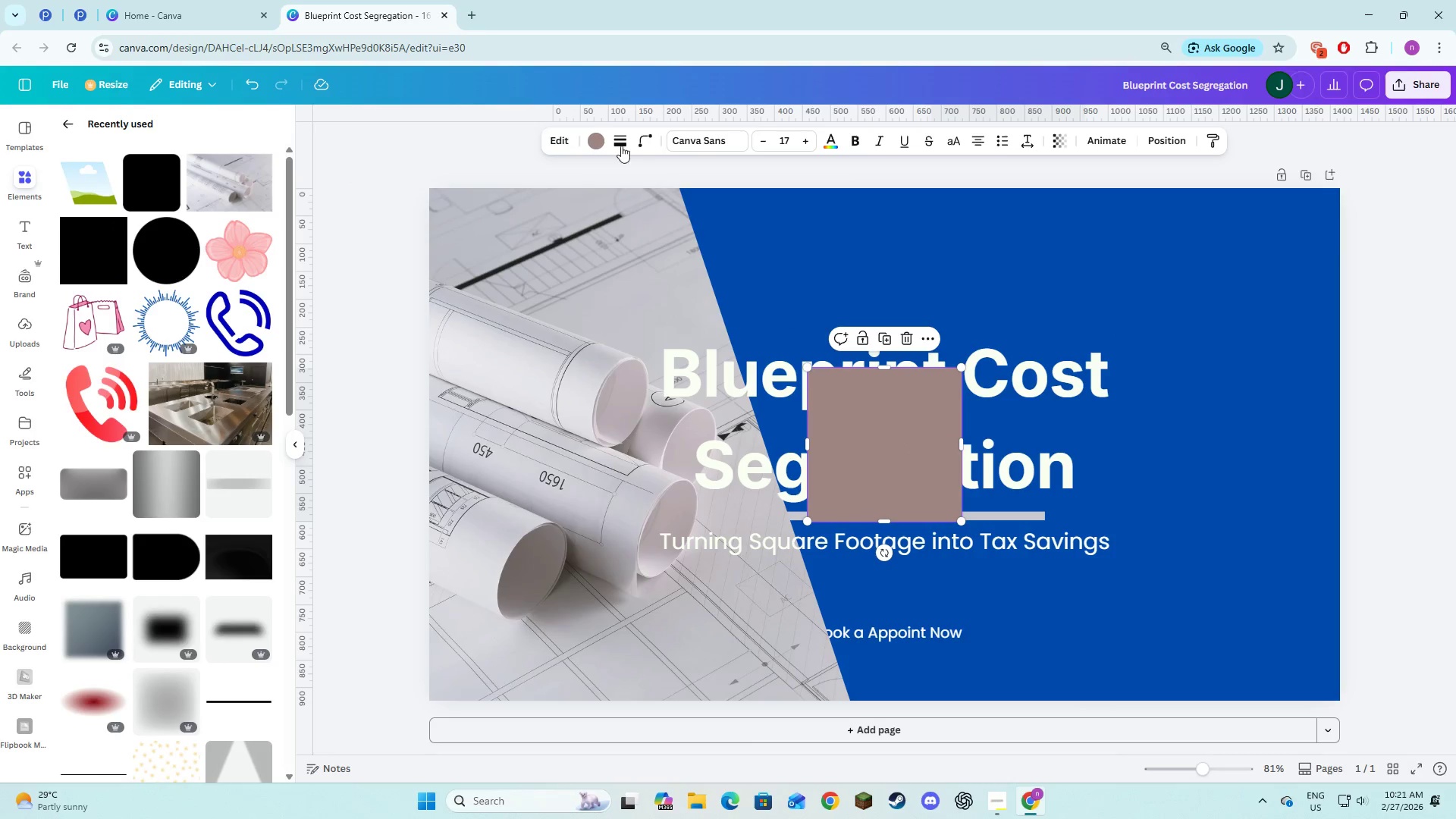 
left_click([603, 140])
 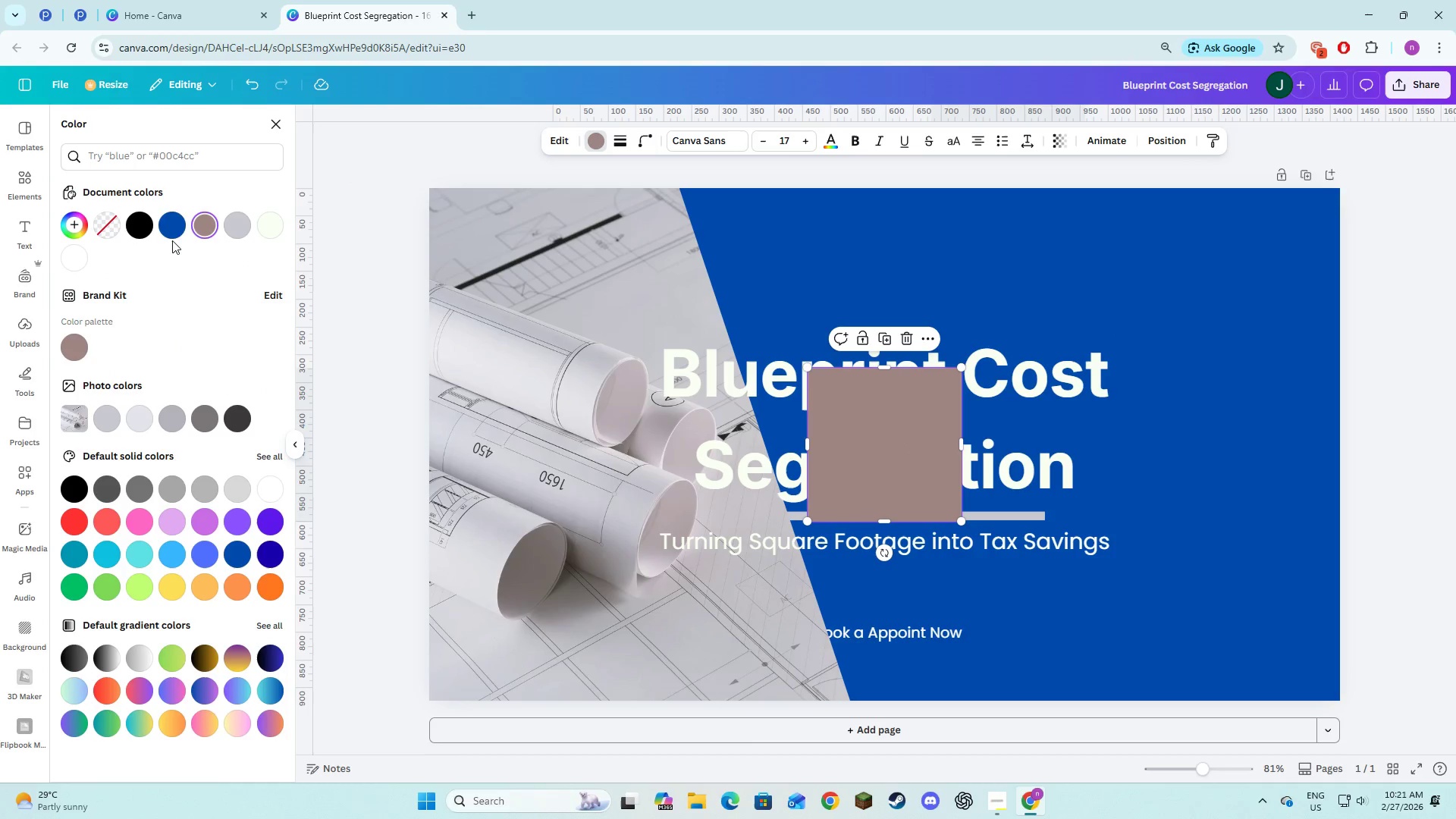 
left_click([169, 237])
 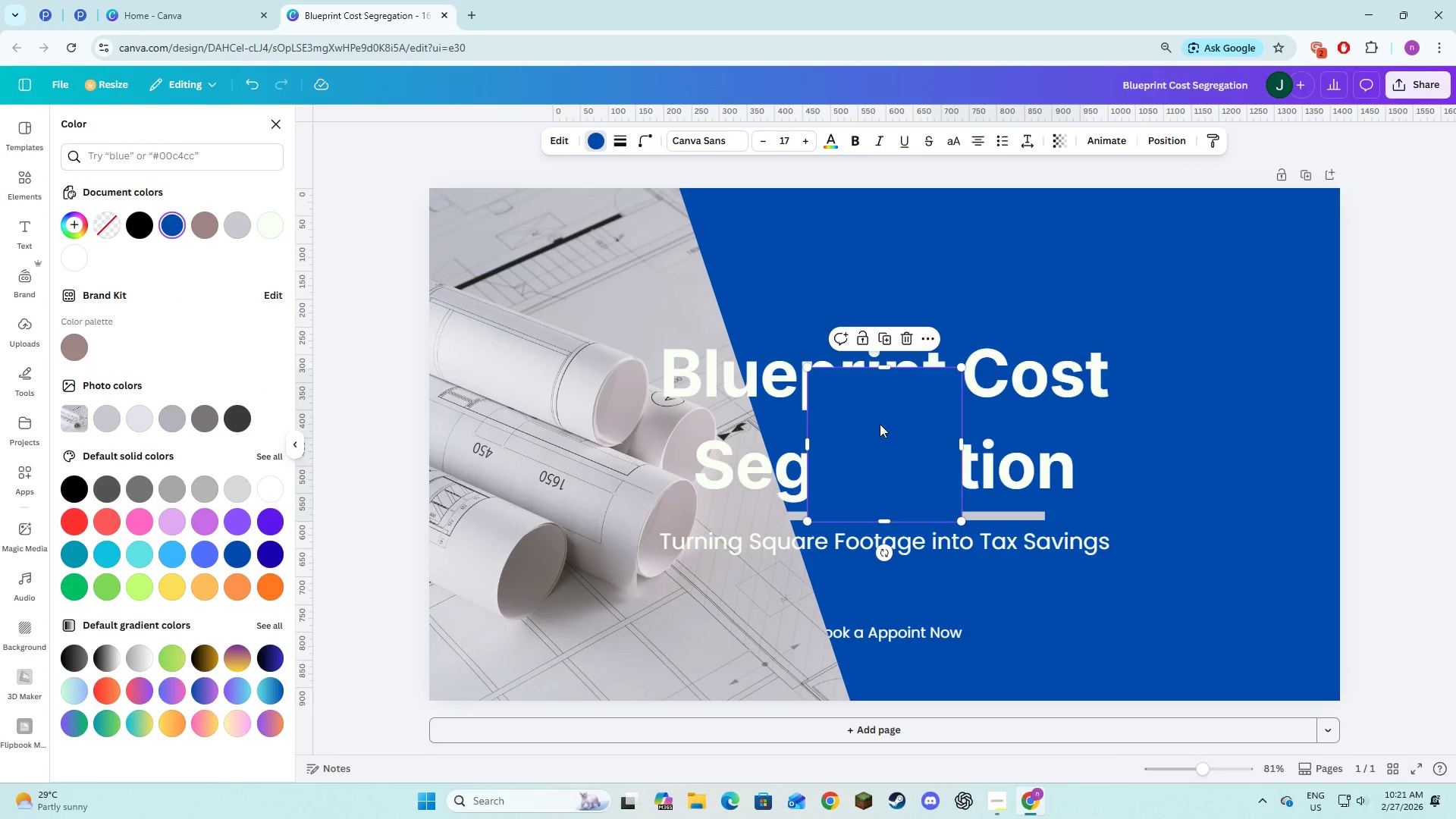 
left_click_drag(start_coordinate=[881, 431], to_coordinate=[504, 252])
 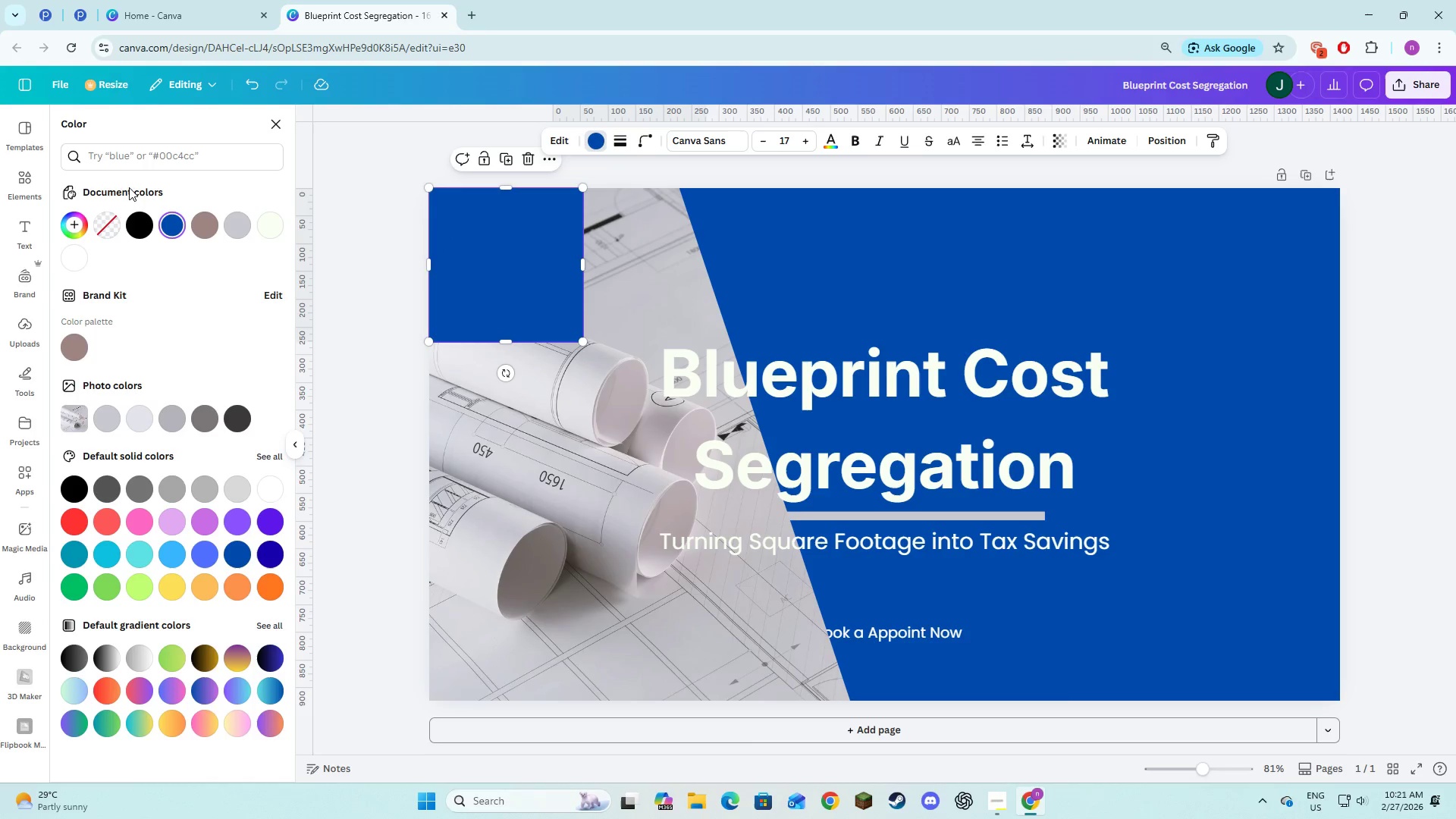 
left_click([27, 187])
 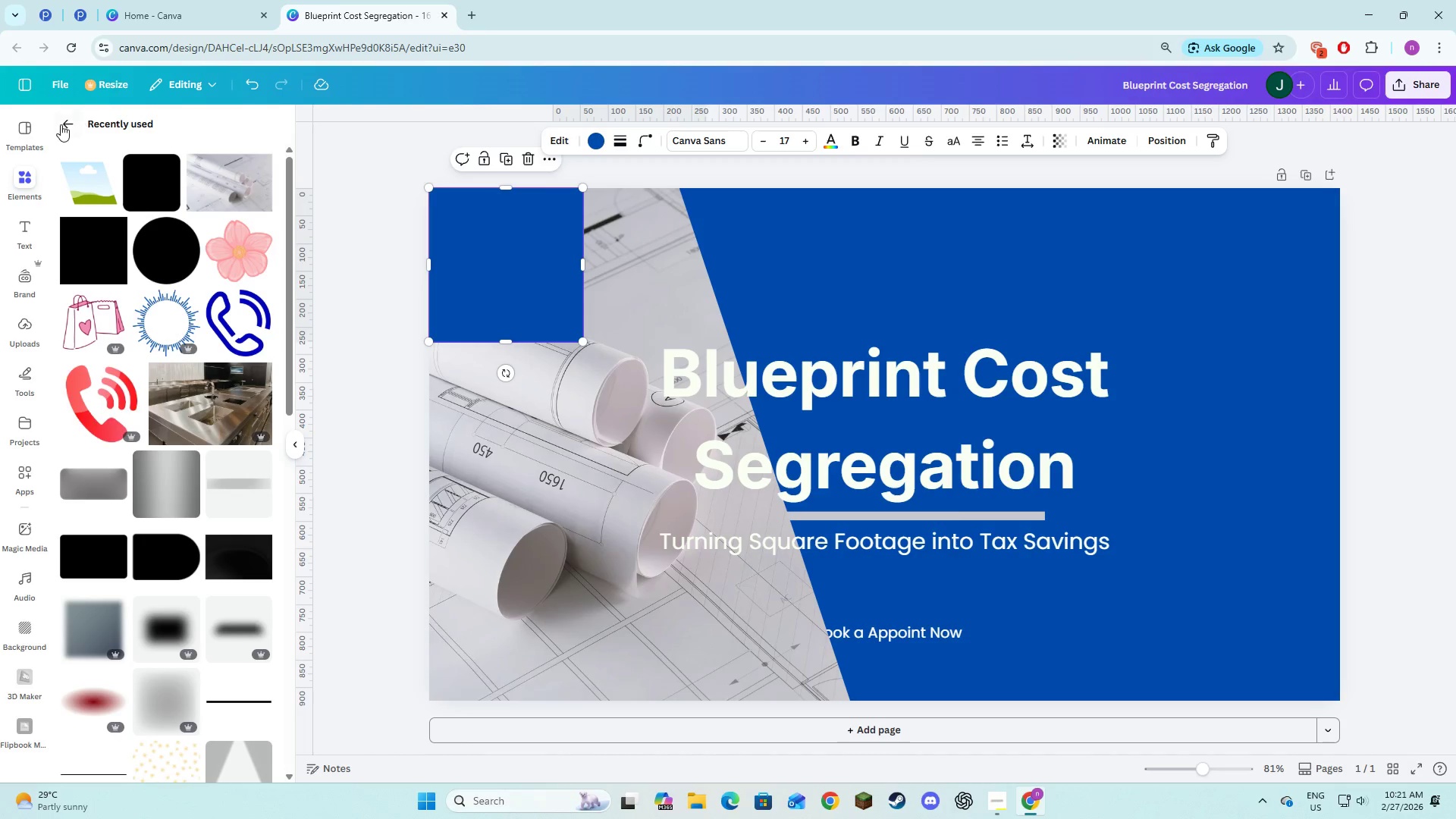 
left_click([58, 124])
 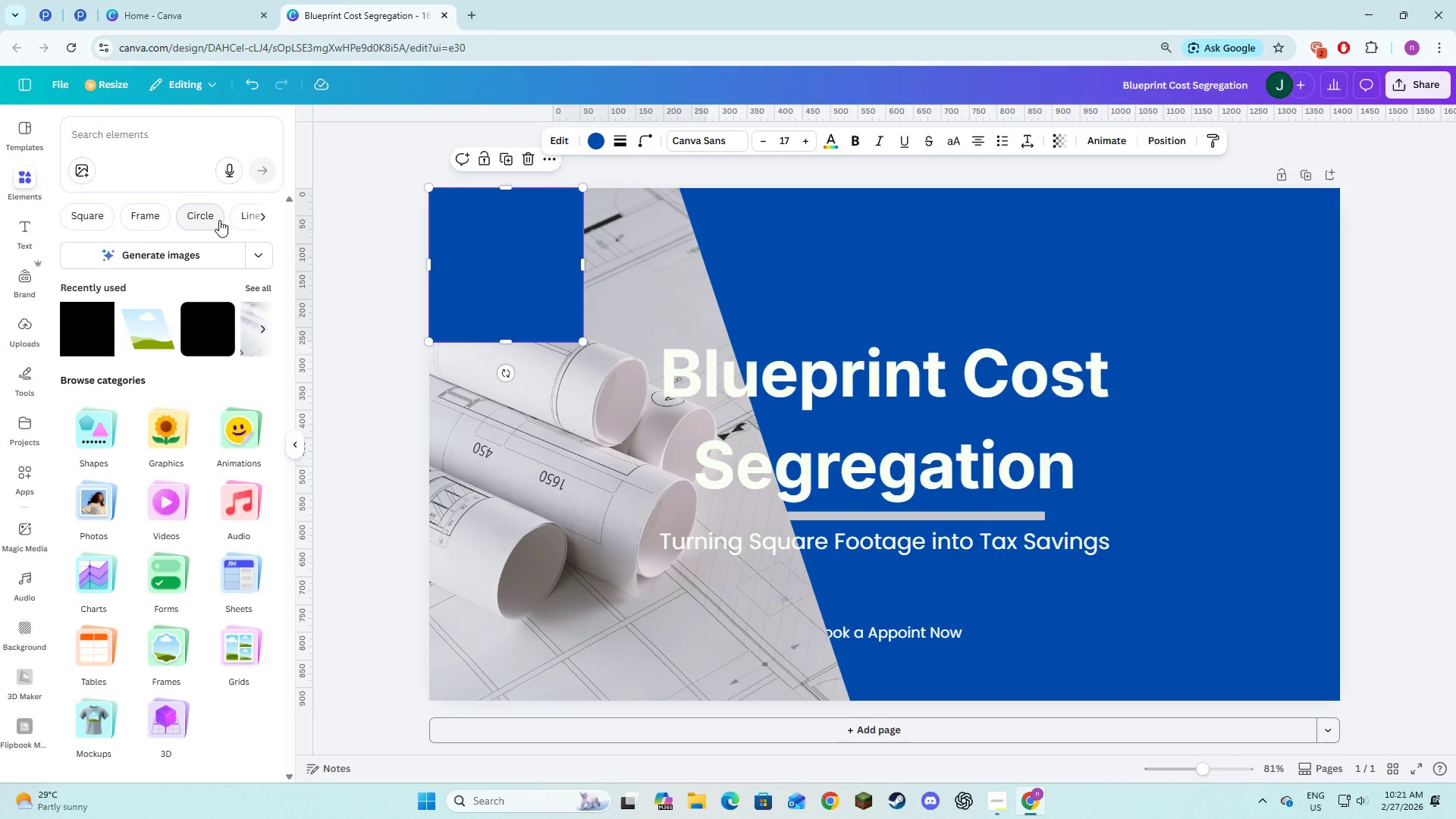 
left_click([256, 219])
 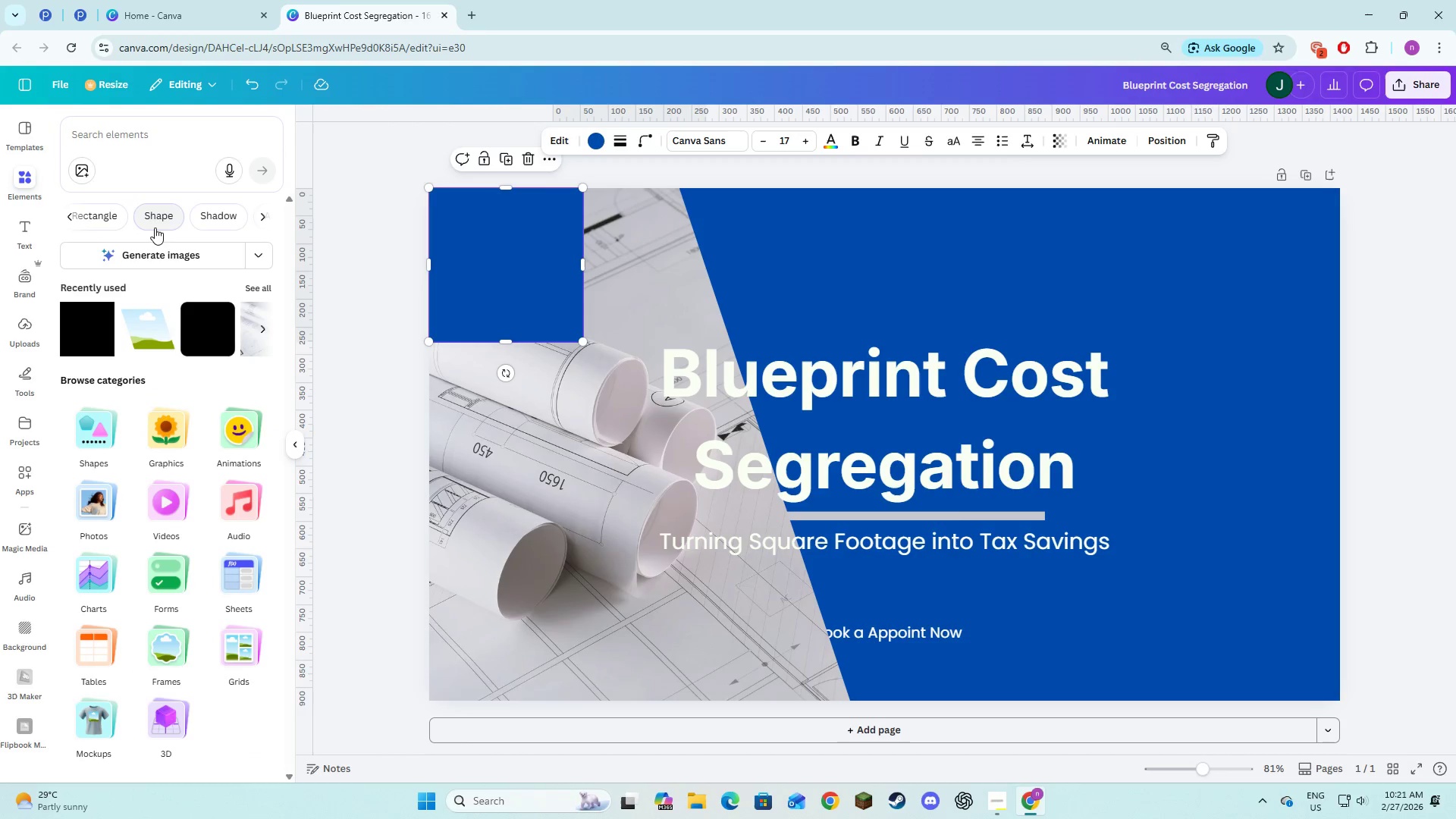 
left_click([155, 224])
 